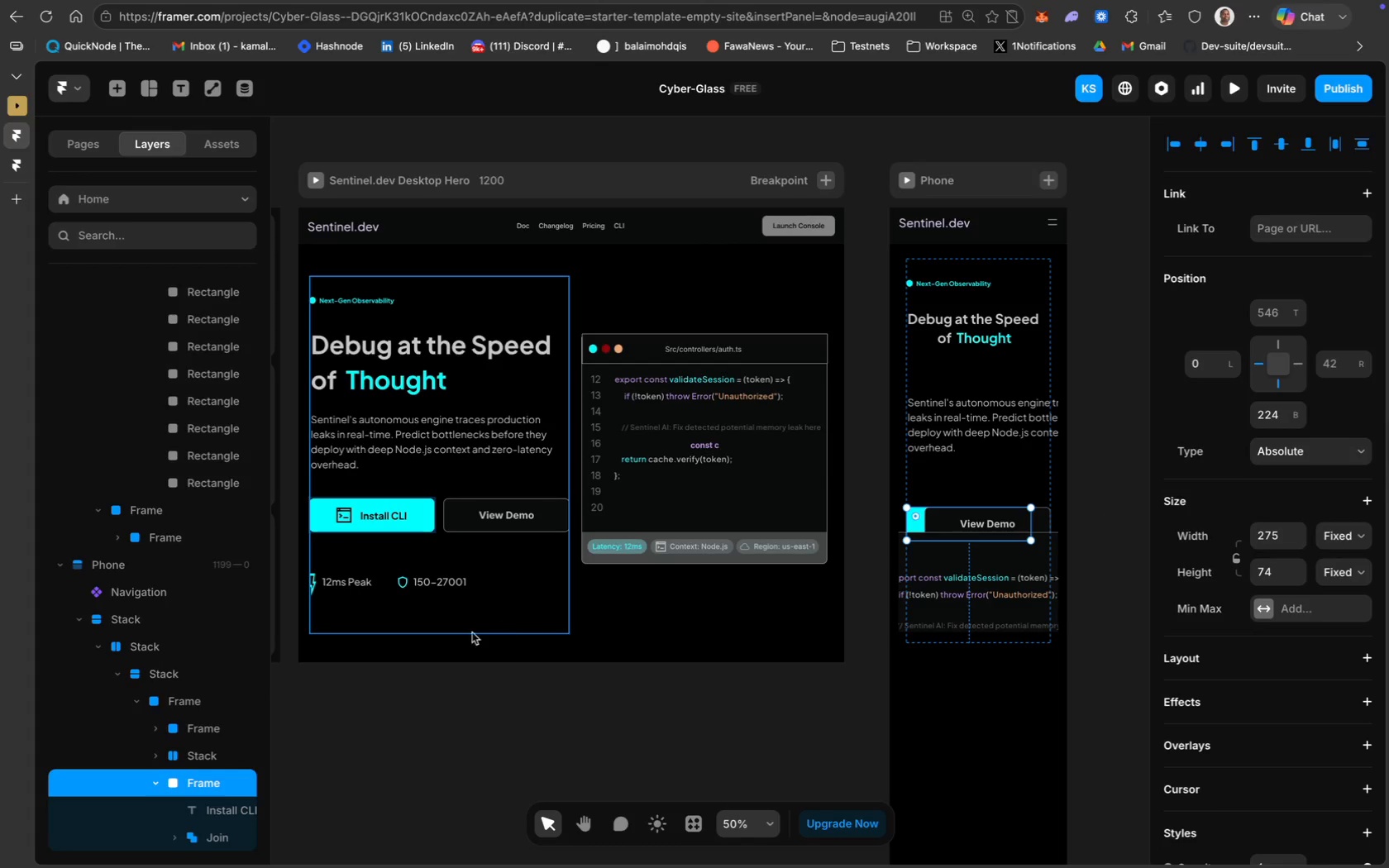 
scroll: coordinate [191, 756], scroll_direction: down, amount: 11.0
 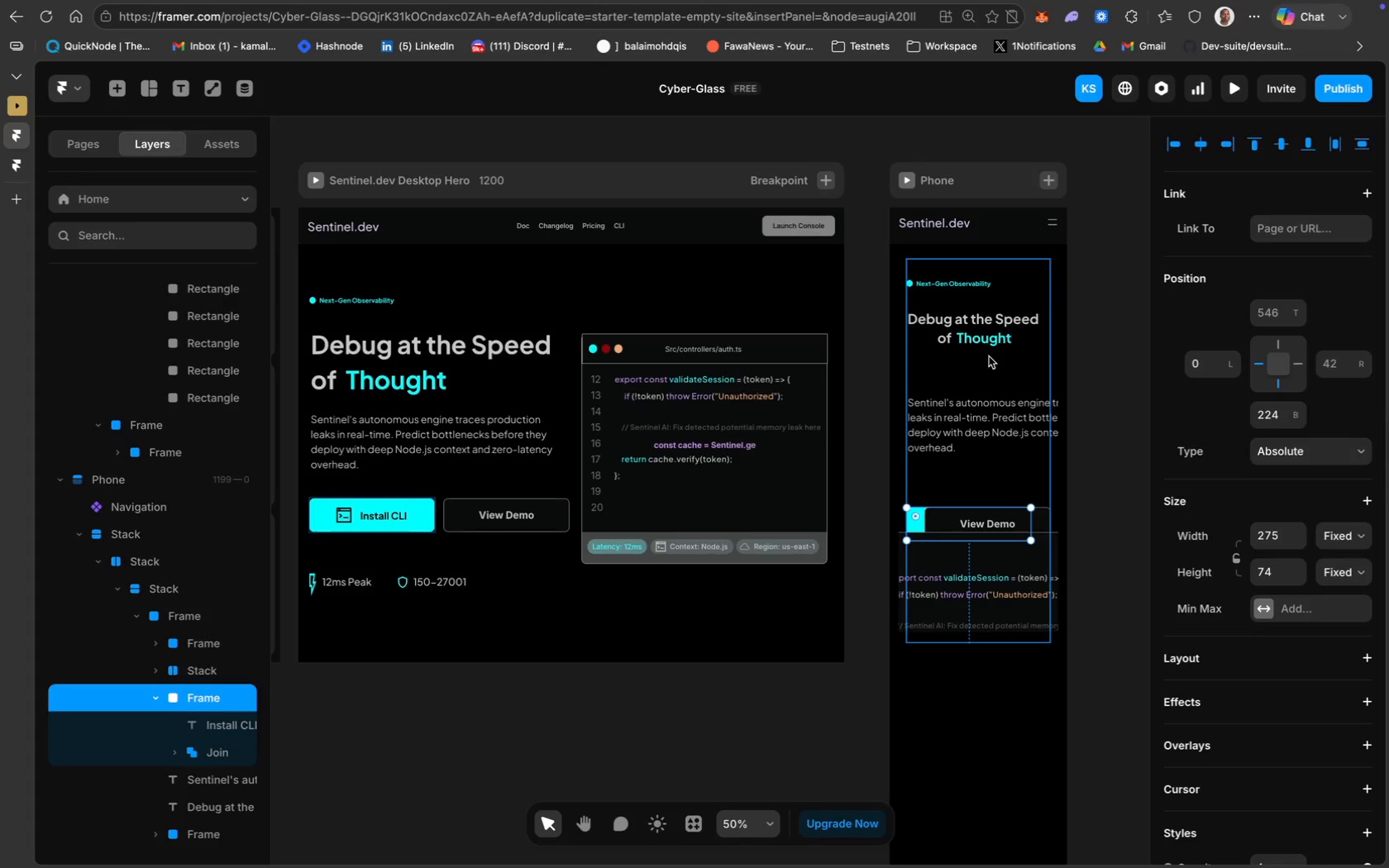 
left_click([984, 337])
 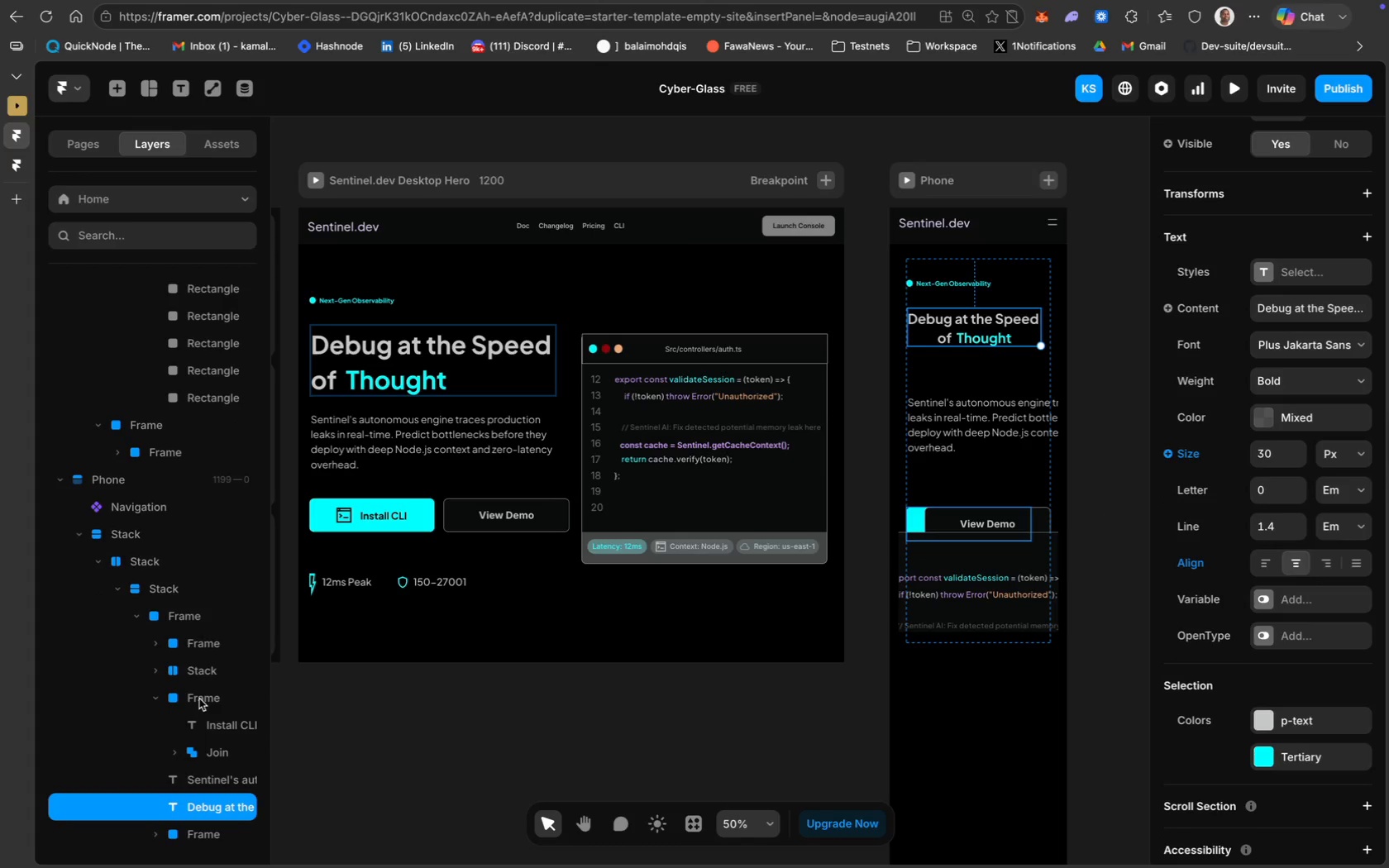 
left_click([200, 699])
 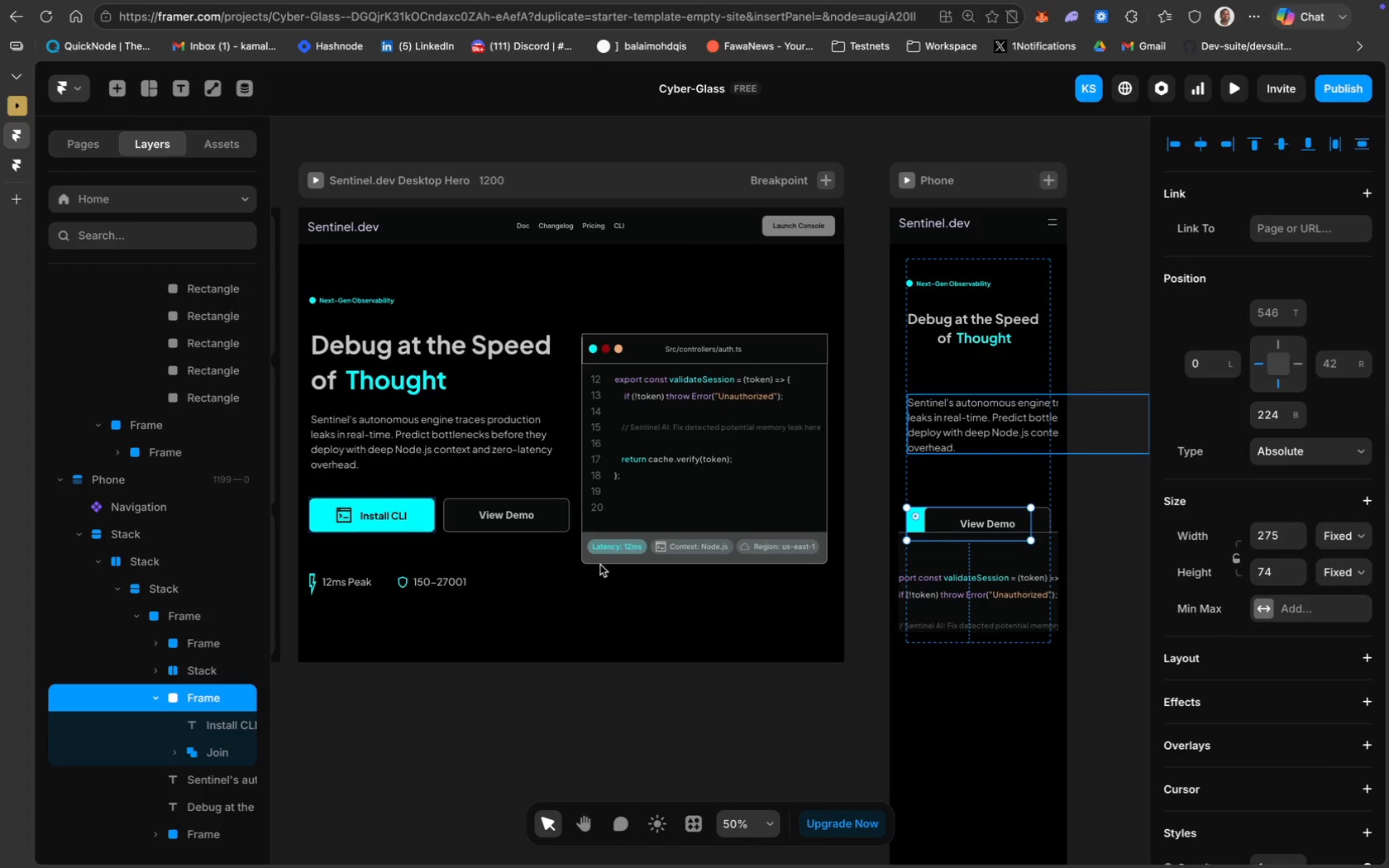 
left_click([986, 329])
 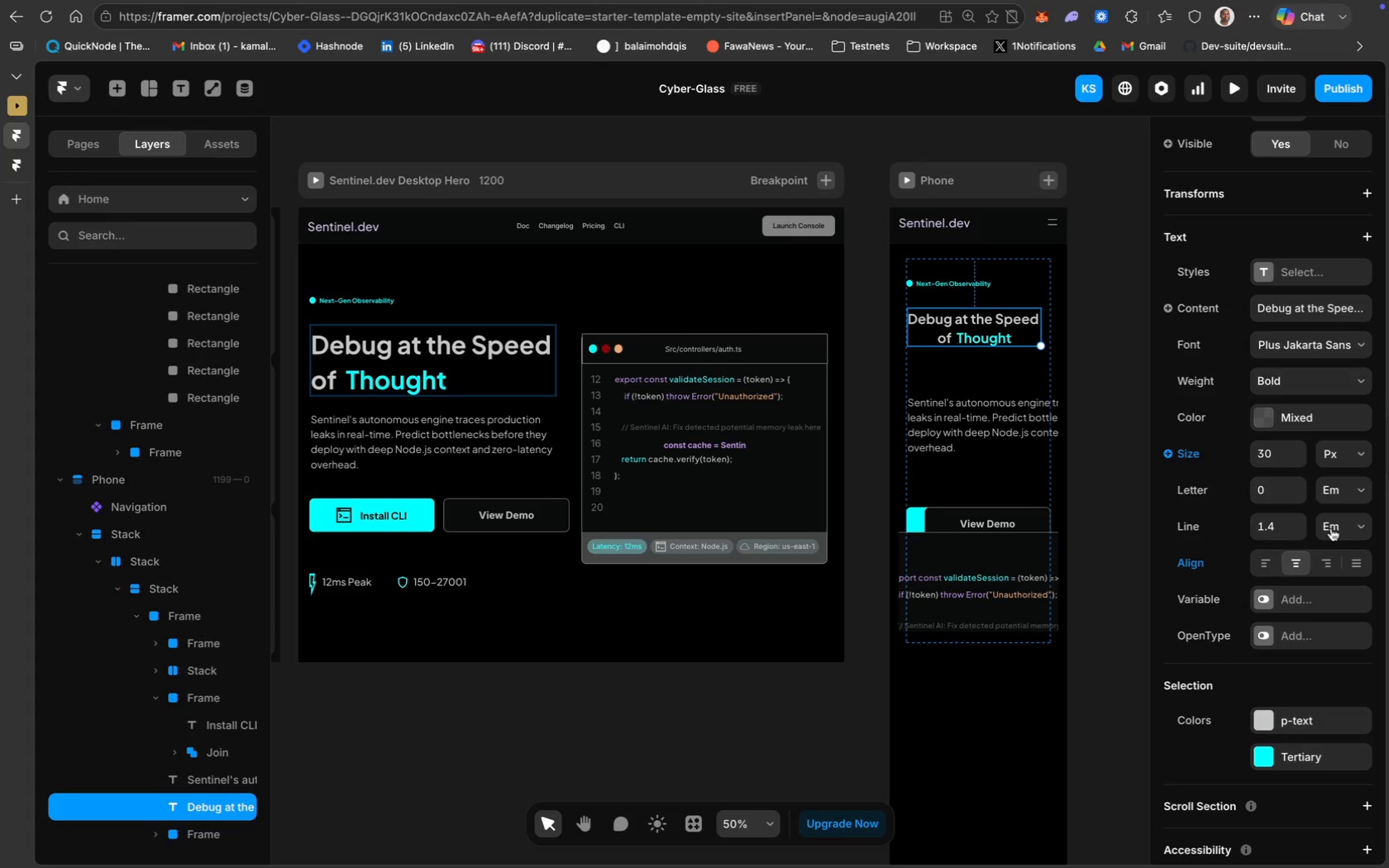 
scroll: coordinate [1288, 549], scroll_direction: down, amount: 10.0
 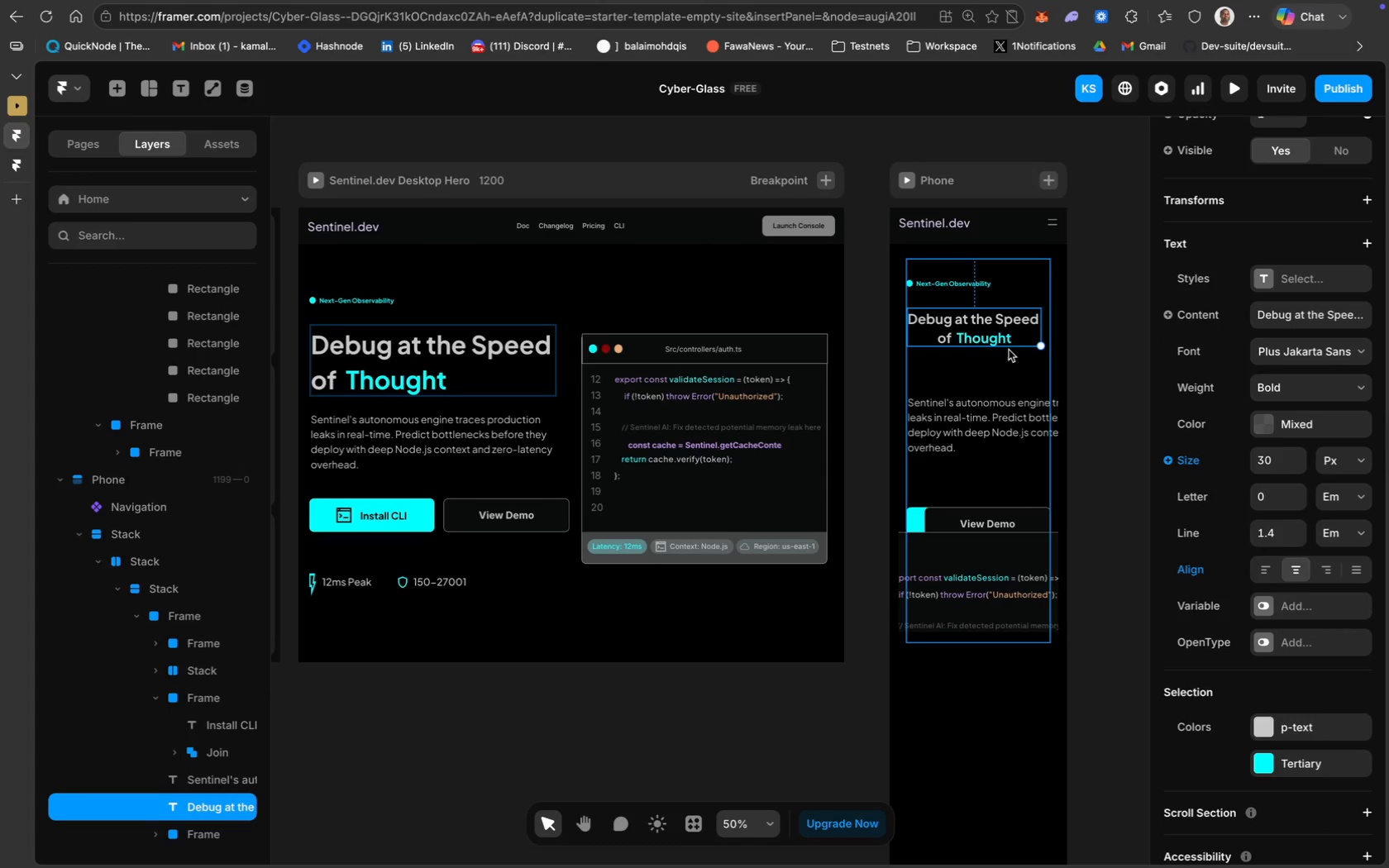 
left_click_drag(start_coordinate=[1004, 336], to_coordinate=[1010, 336])
 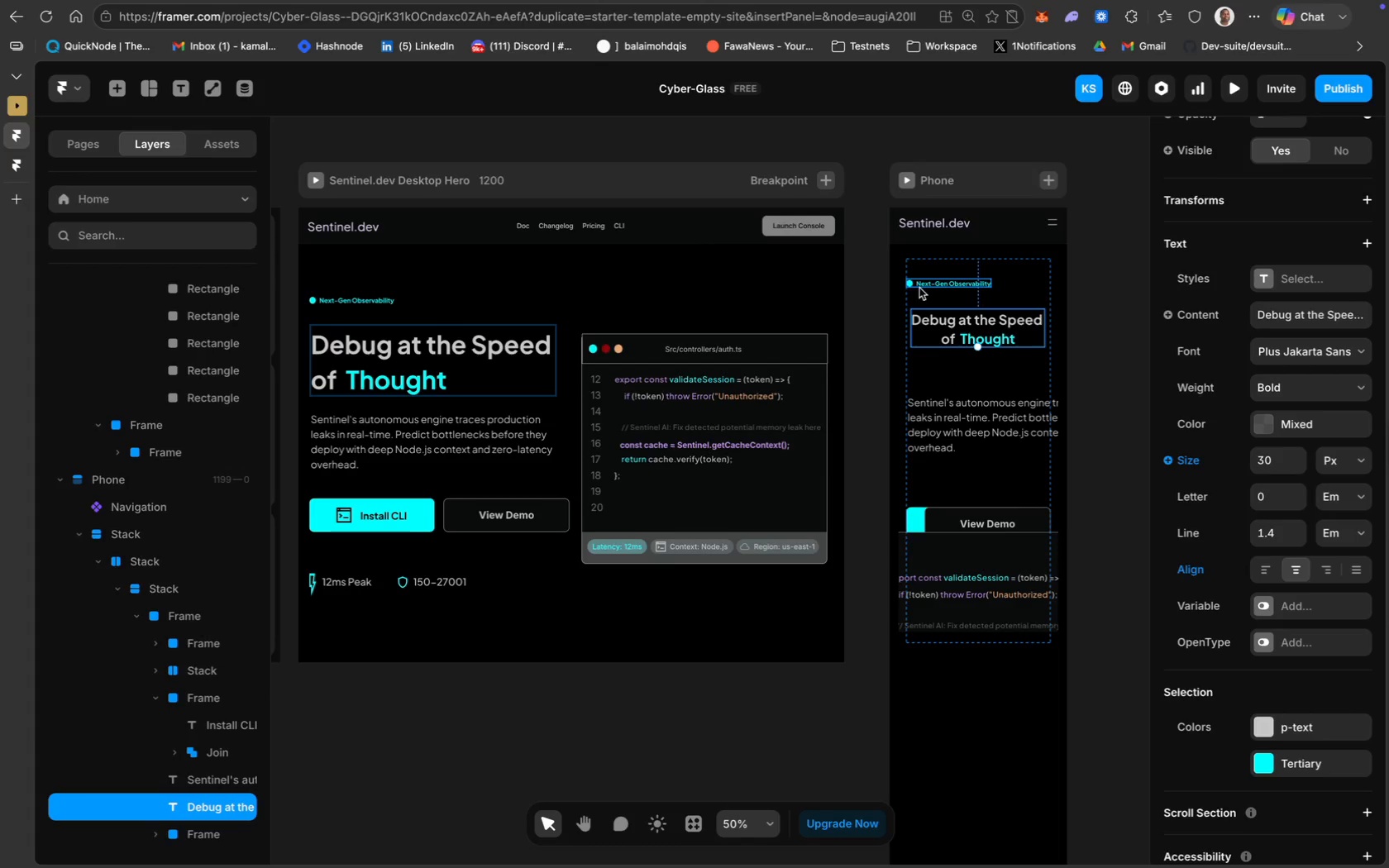 
wait(7.47)
 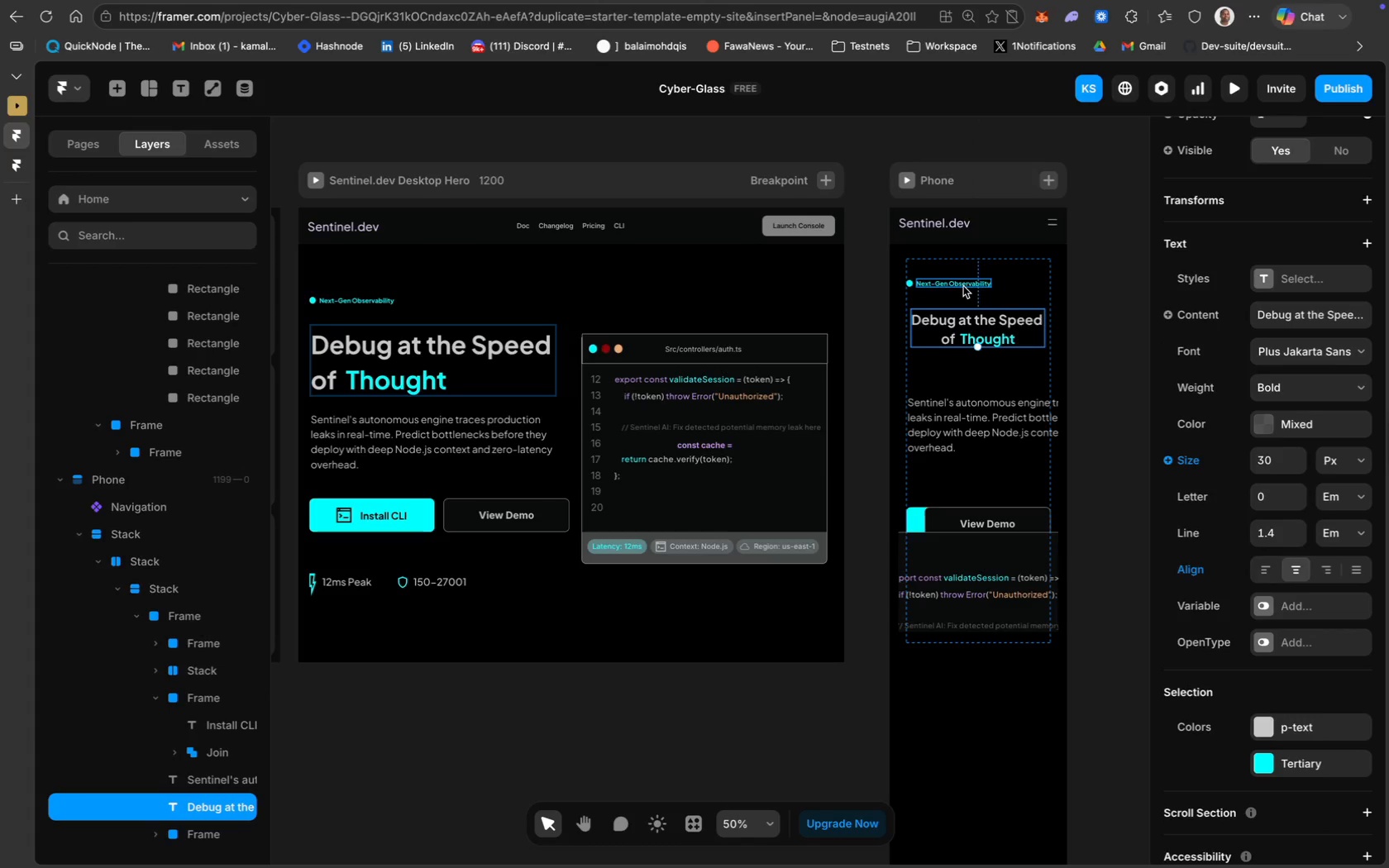 
left_click([910, 284])
 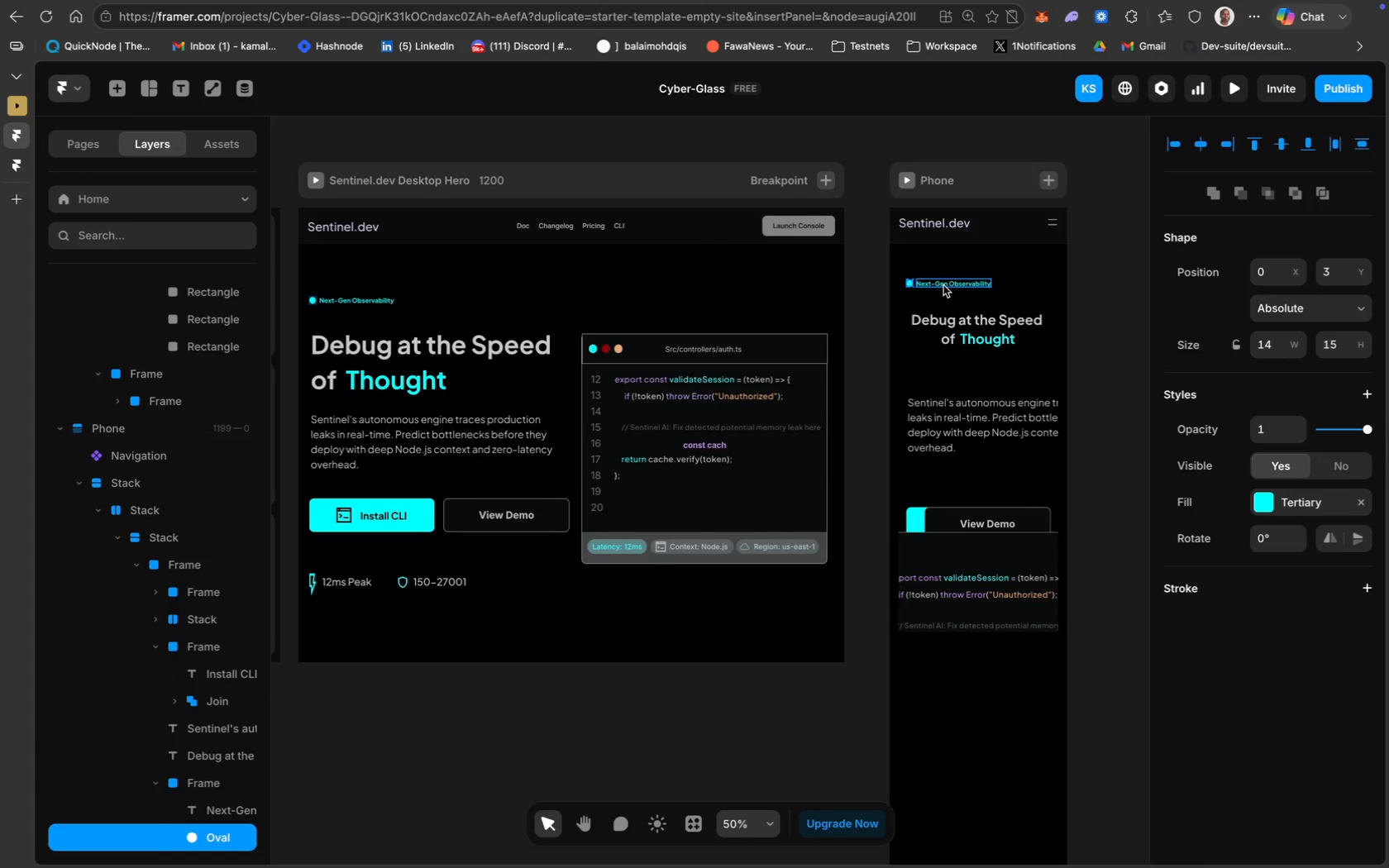 
left_click([944, 288])
 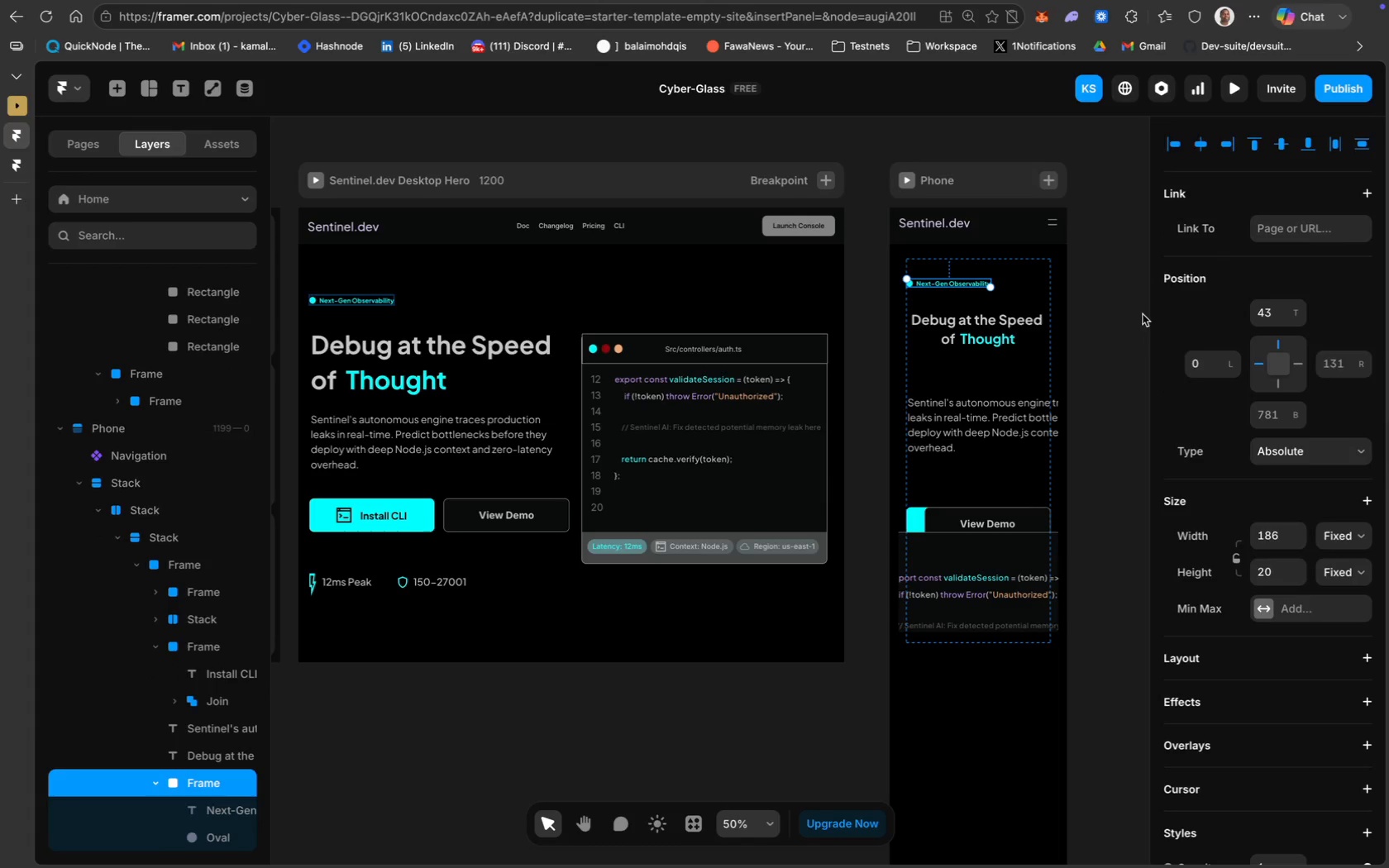 
scroll: coordinate [1288, 679], scroll_direction: down, amount: 84.0
 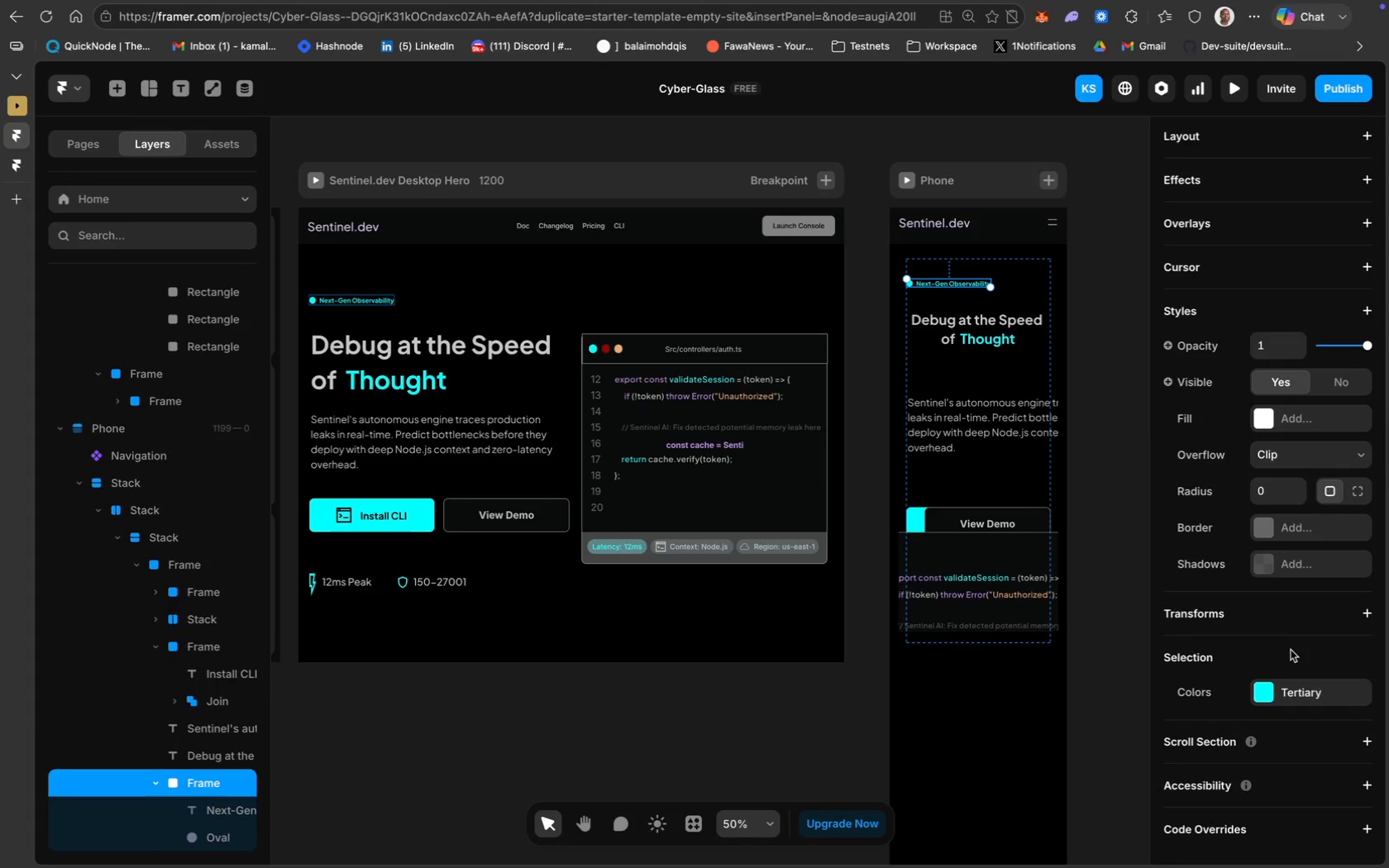 
left_click([1370, 393])
 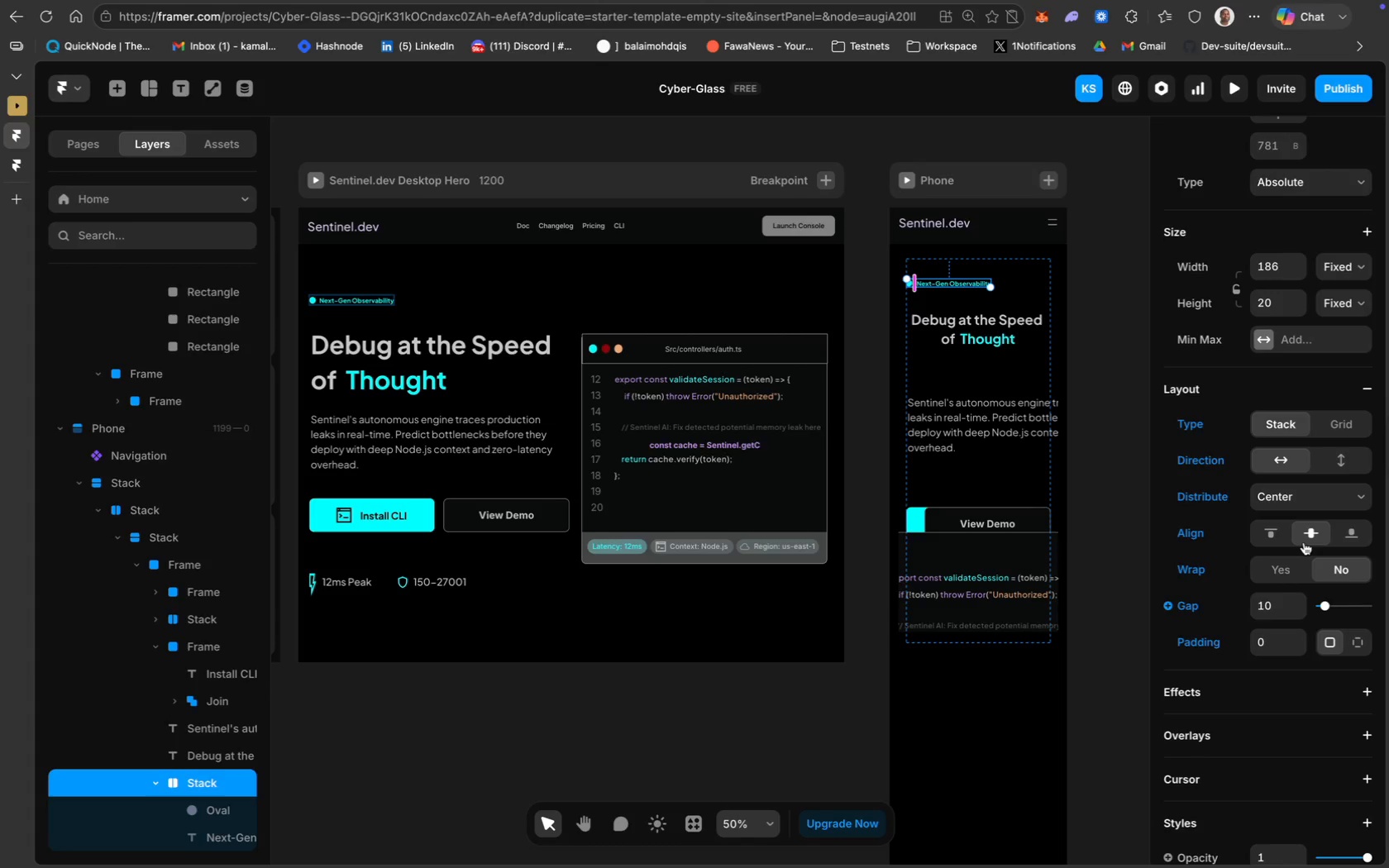 
scroll: coordinate [1295, 670], scroll_direction: up, amount: 25.0
 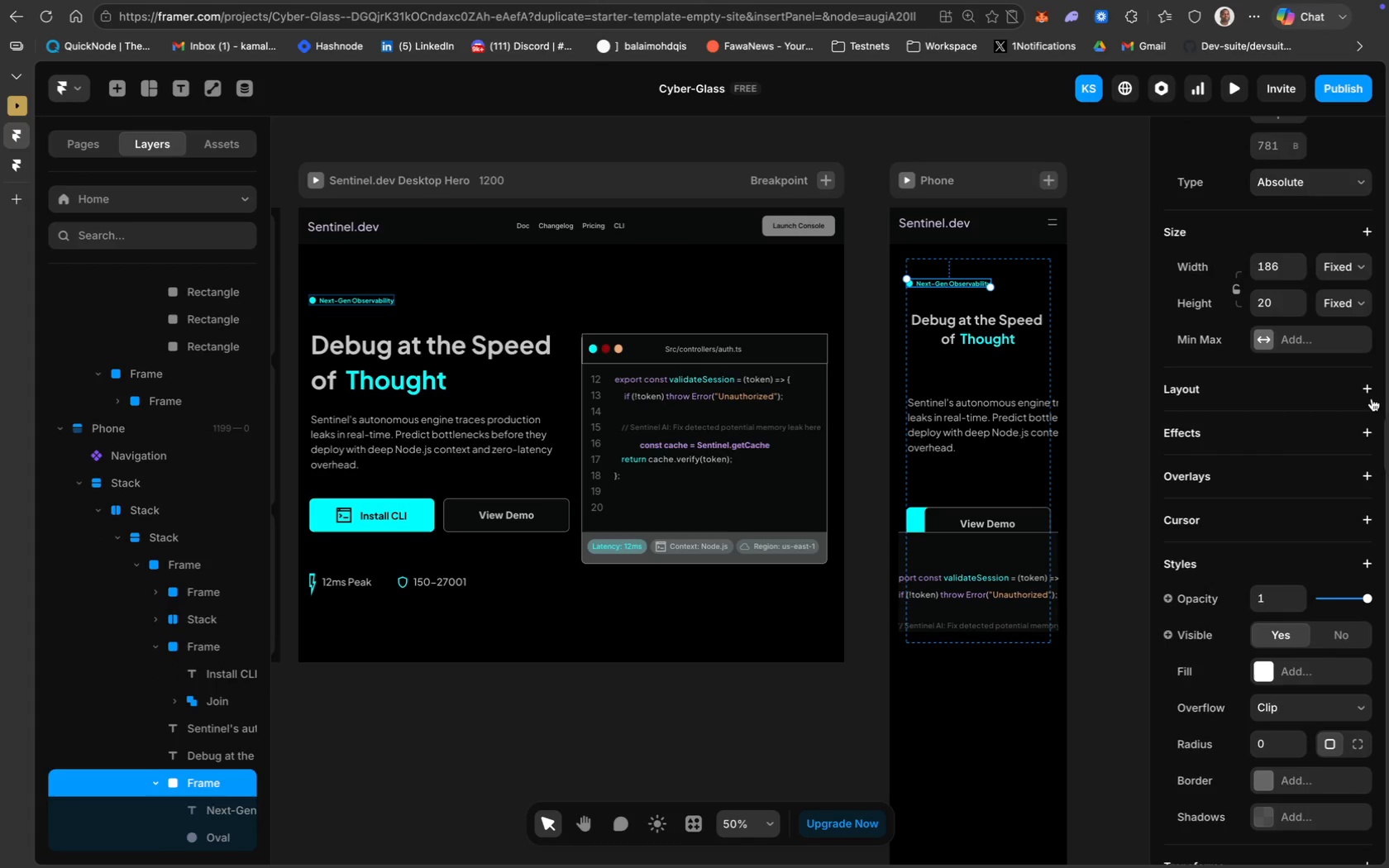 
left_click([1313, 532])
 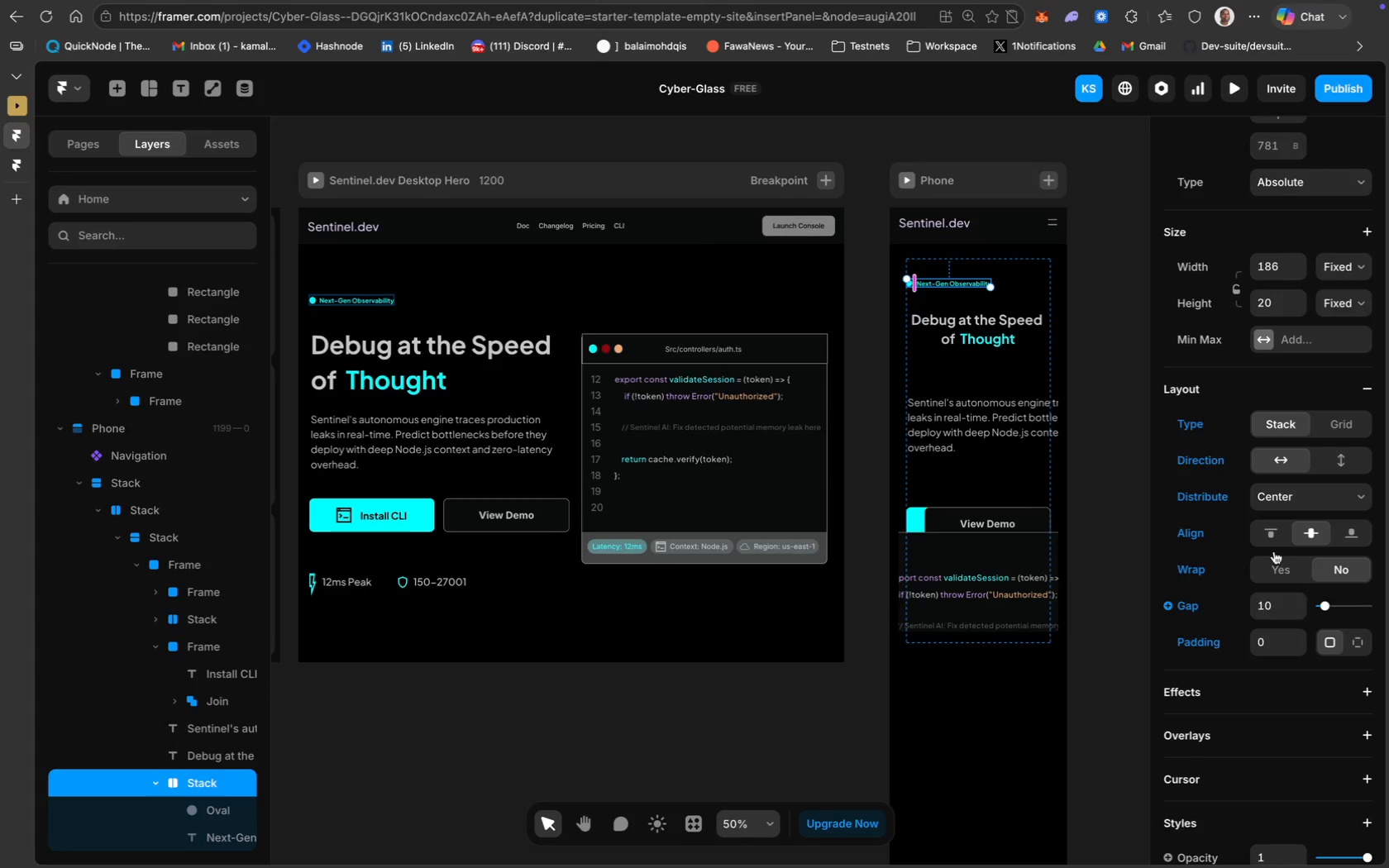 
left_click([1328, 496])
 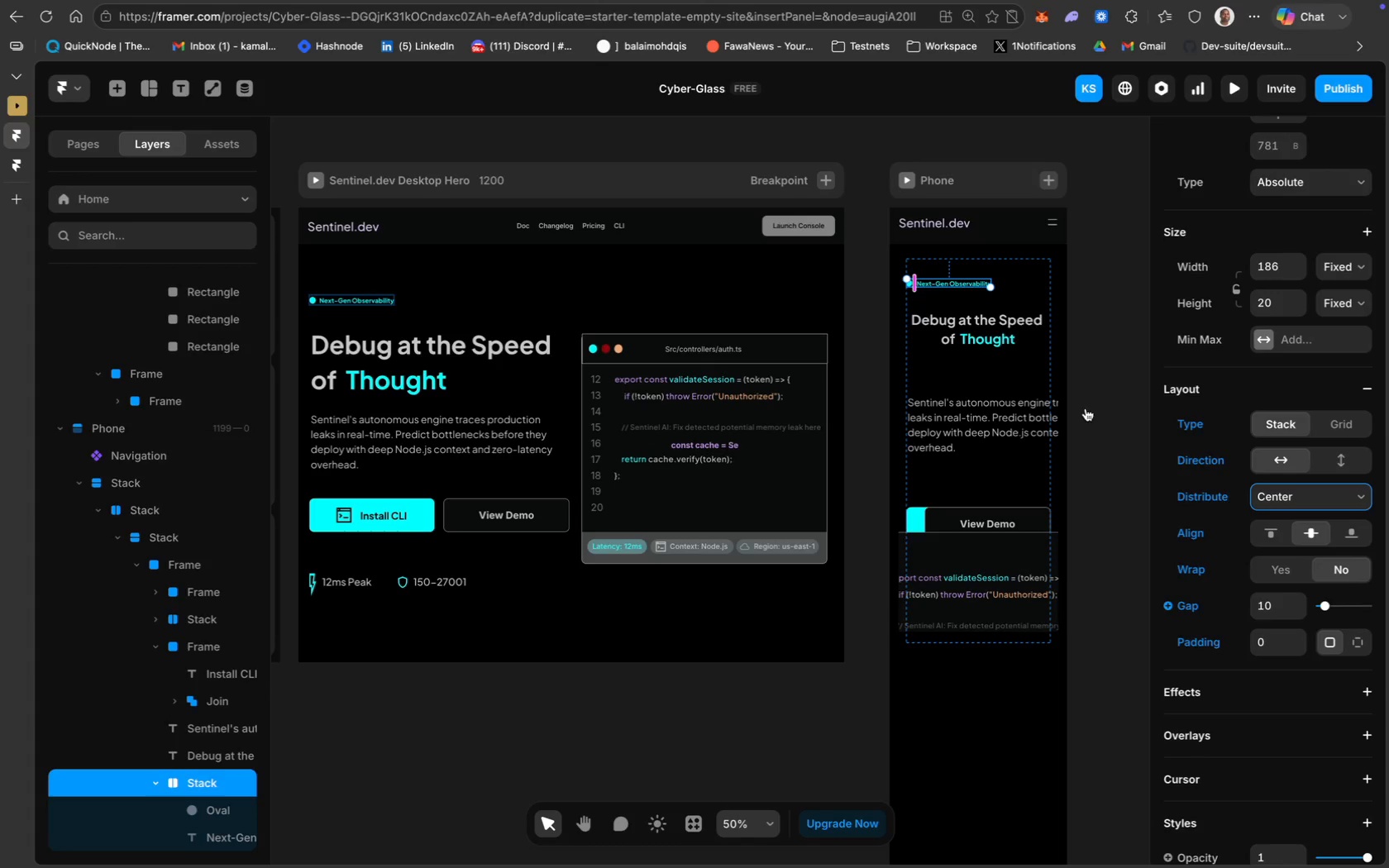 
scroll: coordinate [1271, 627], scroll_direction: down, amount: 16.0
 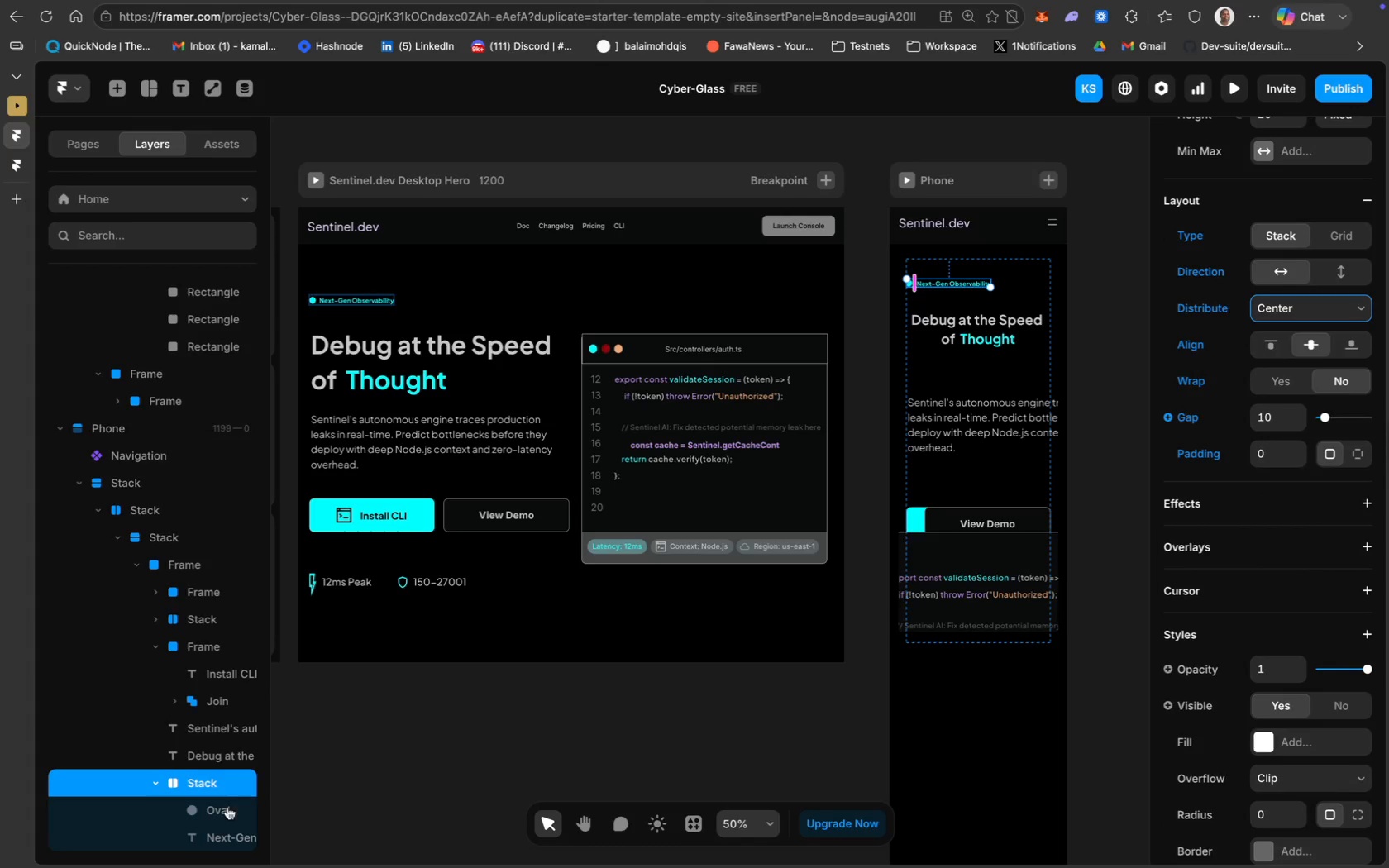 
hold_key(key=ShiftLeft, duration=0.94)
 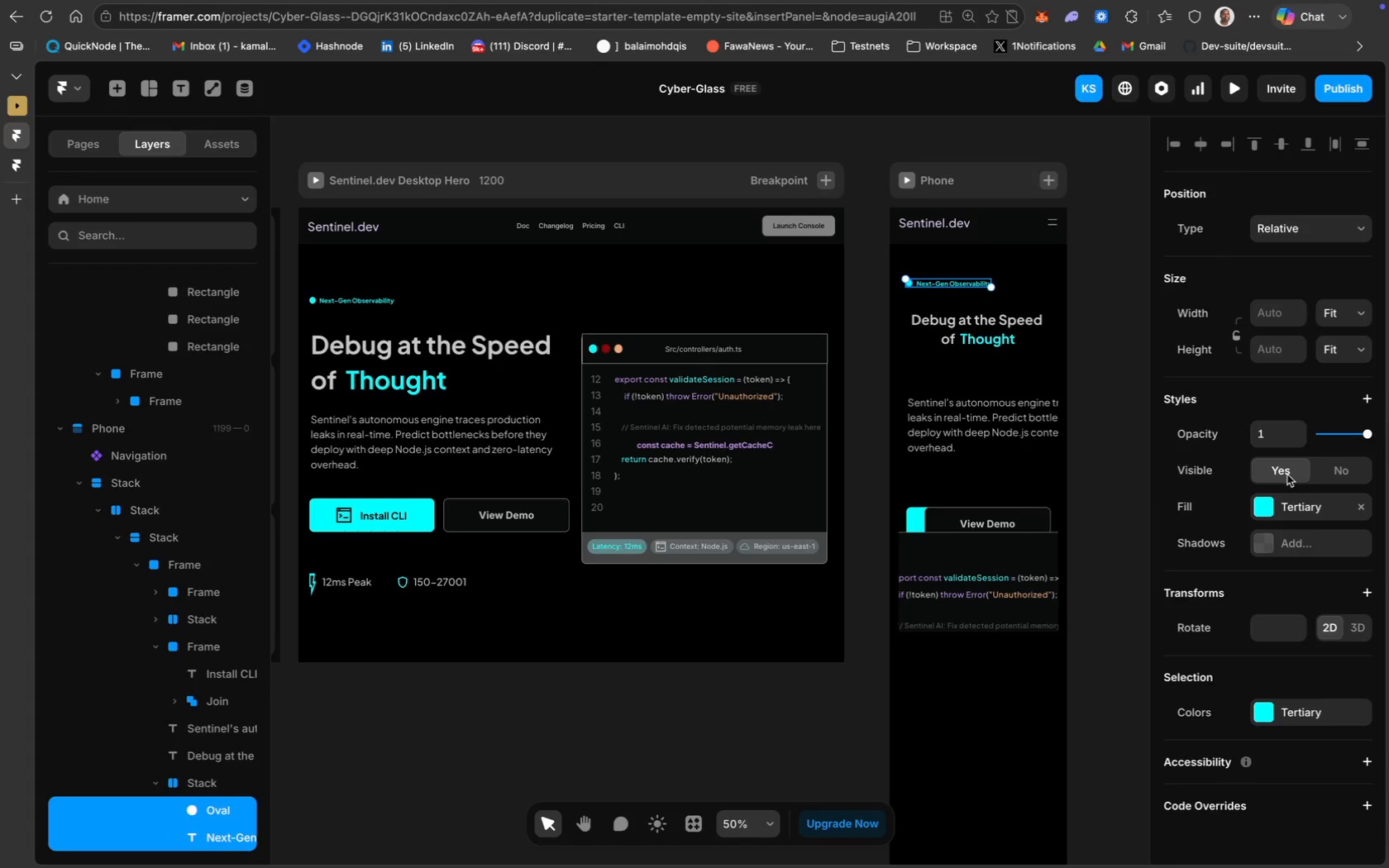 
scroll: coordinate [1297, 495], scroll_direction: down, amount: 64.0
 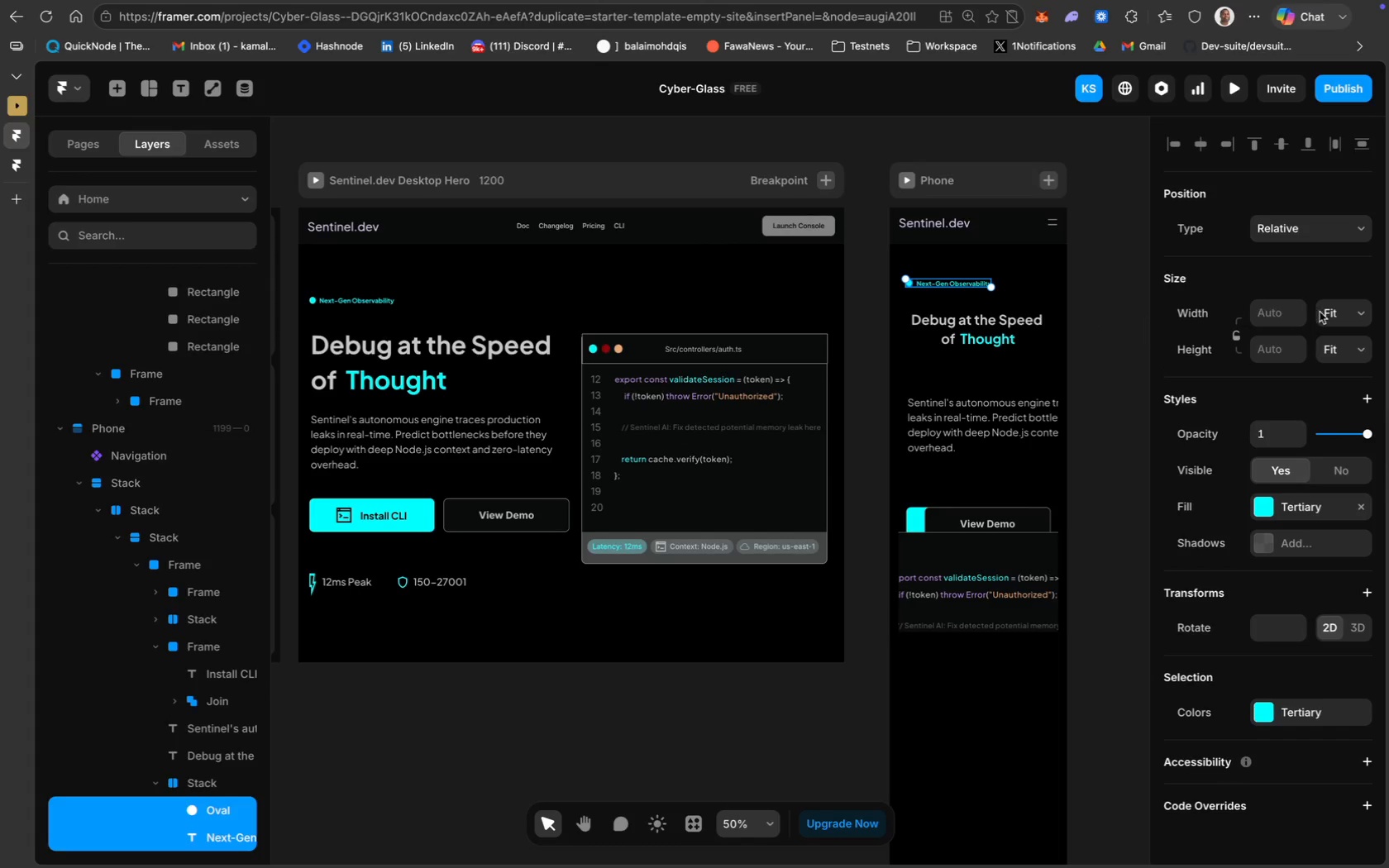 
mouse_move([1341, 291])
 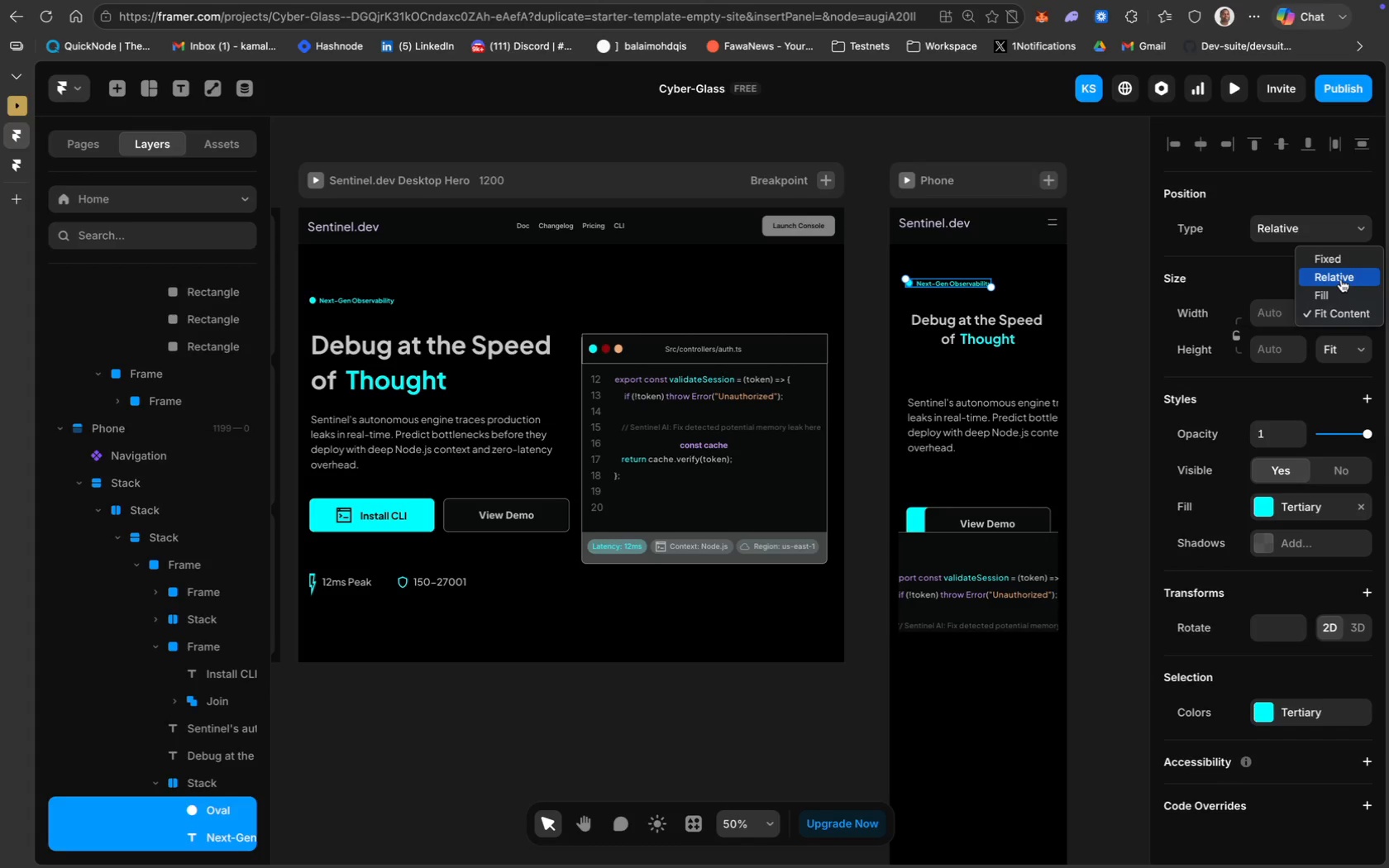 
mouse_move([1324, 284])
 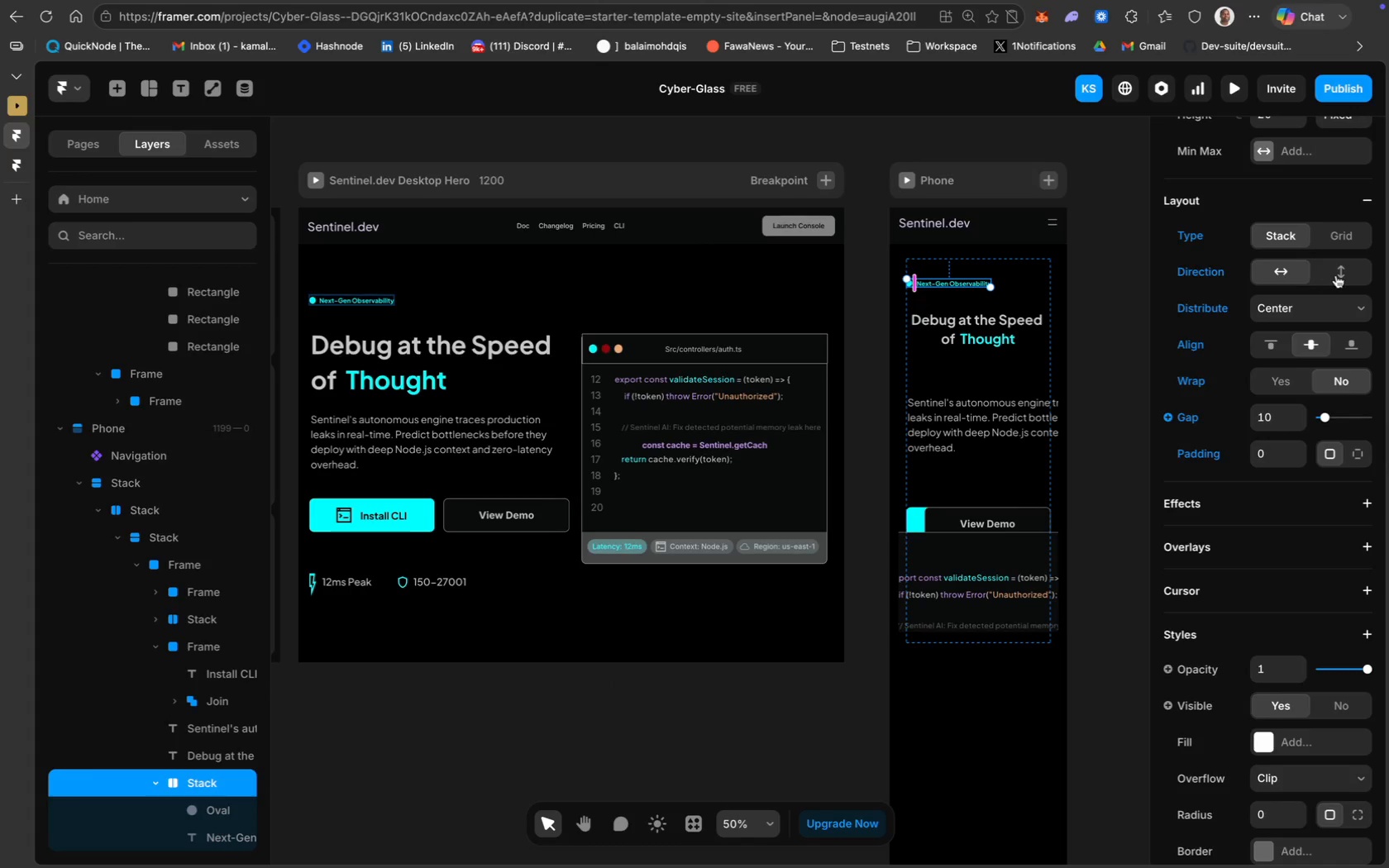 
wait(5.2)
 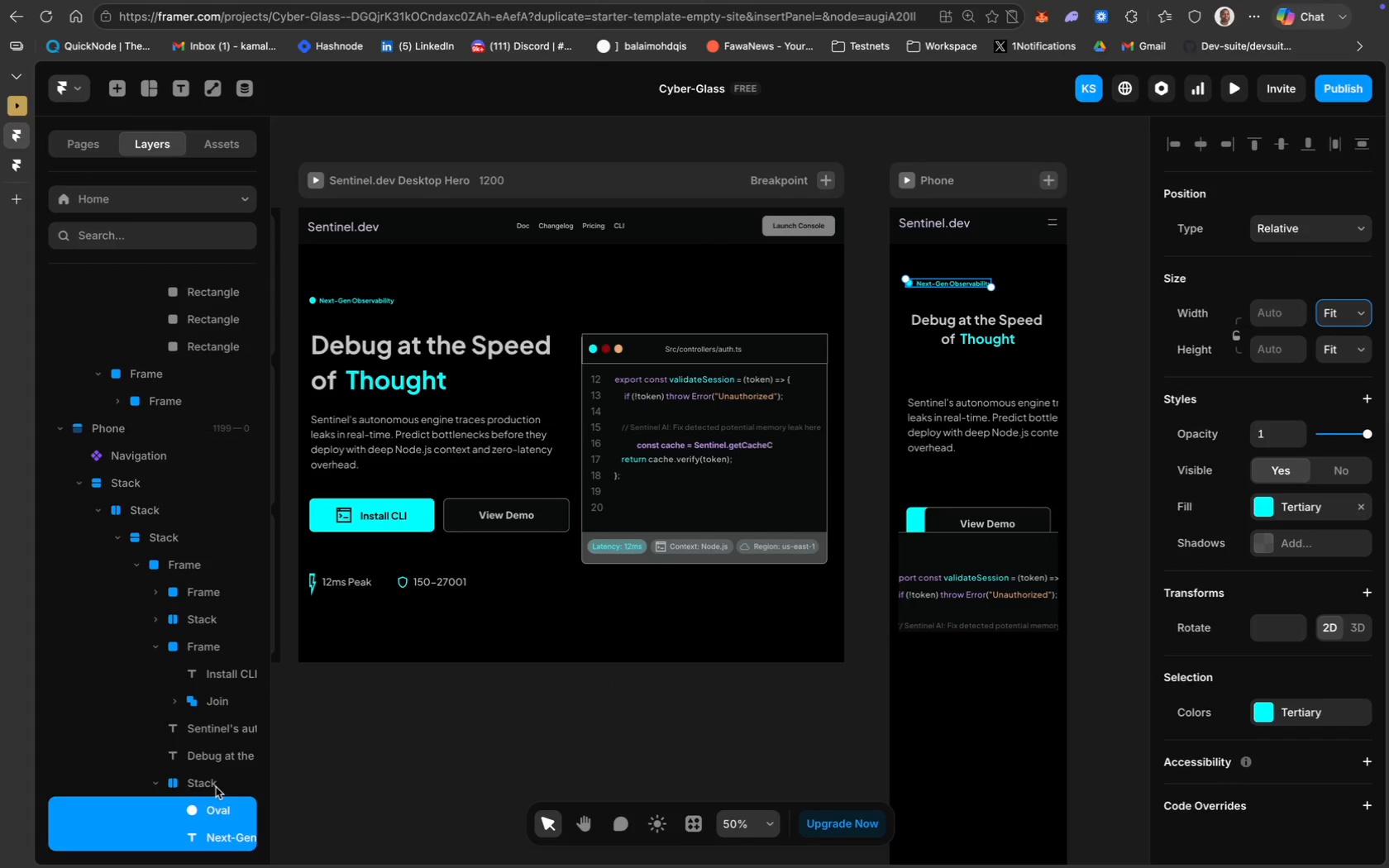 
left_click([1320, 303])
 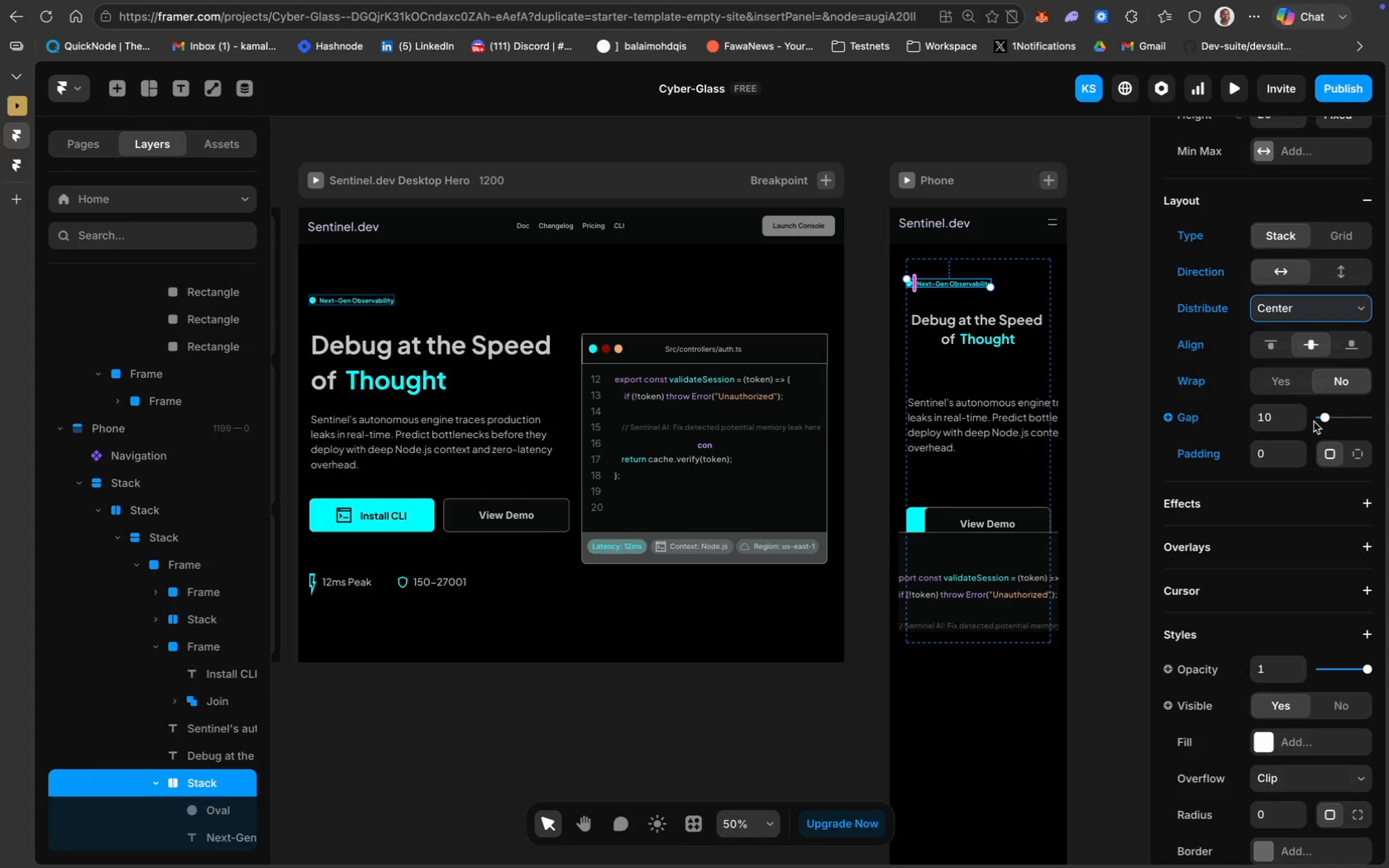 
scroll: coordinate [1296, 608], scroll_direction: down, amount: 57.0
 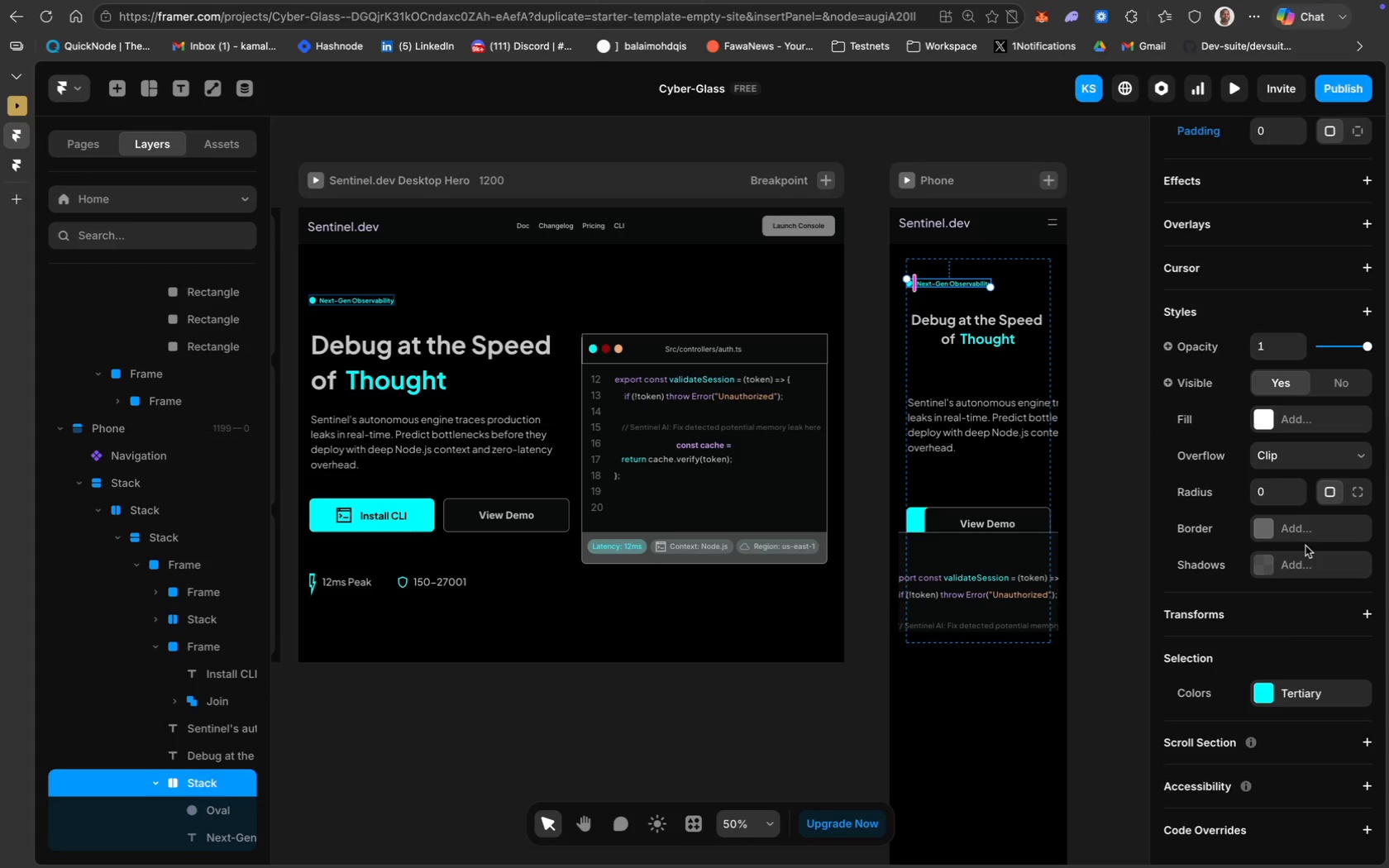 
scroll: coordinate [1305, 546], scroll_direction: up, amount: 41.0
 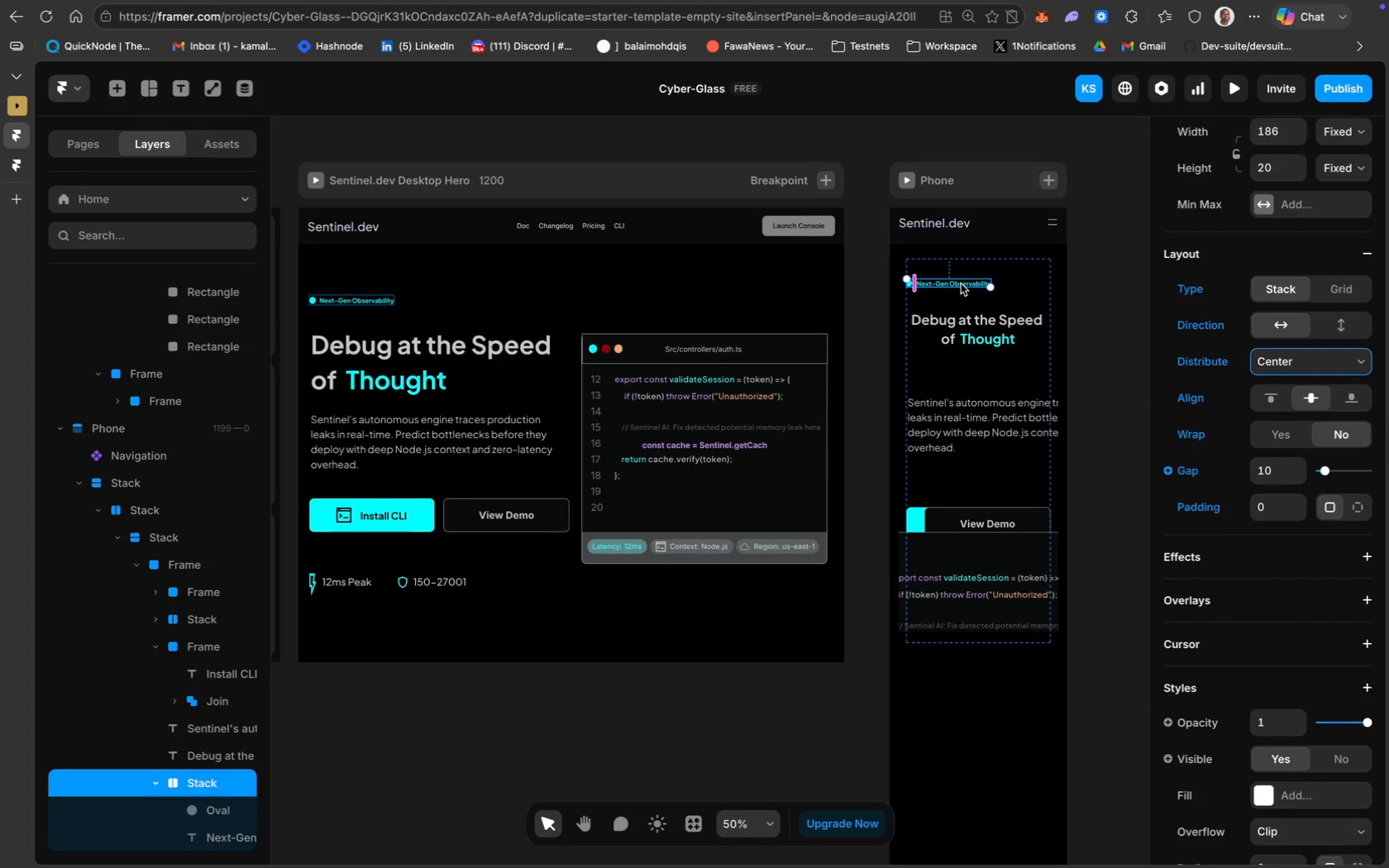 
left_click_drag(start_coordinate=[961, 284], to_coordinate=[995, 284])
 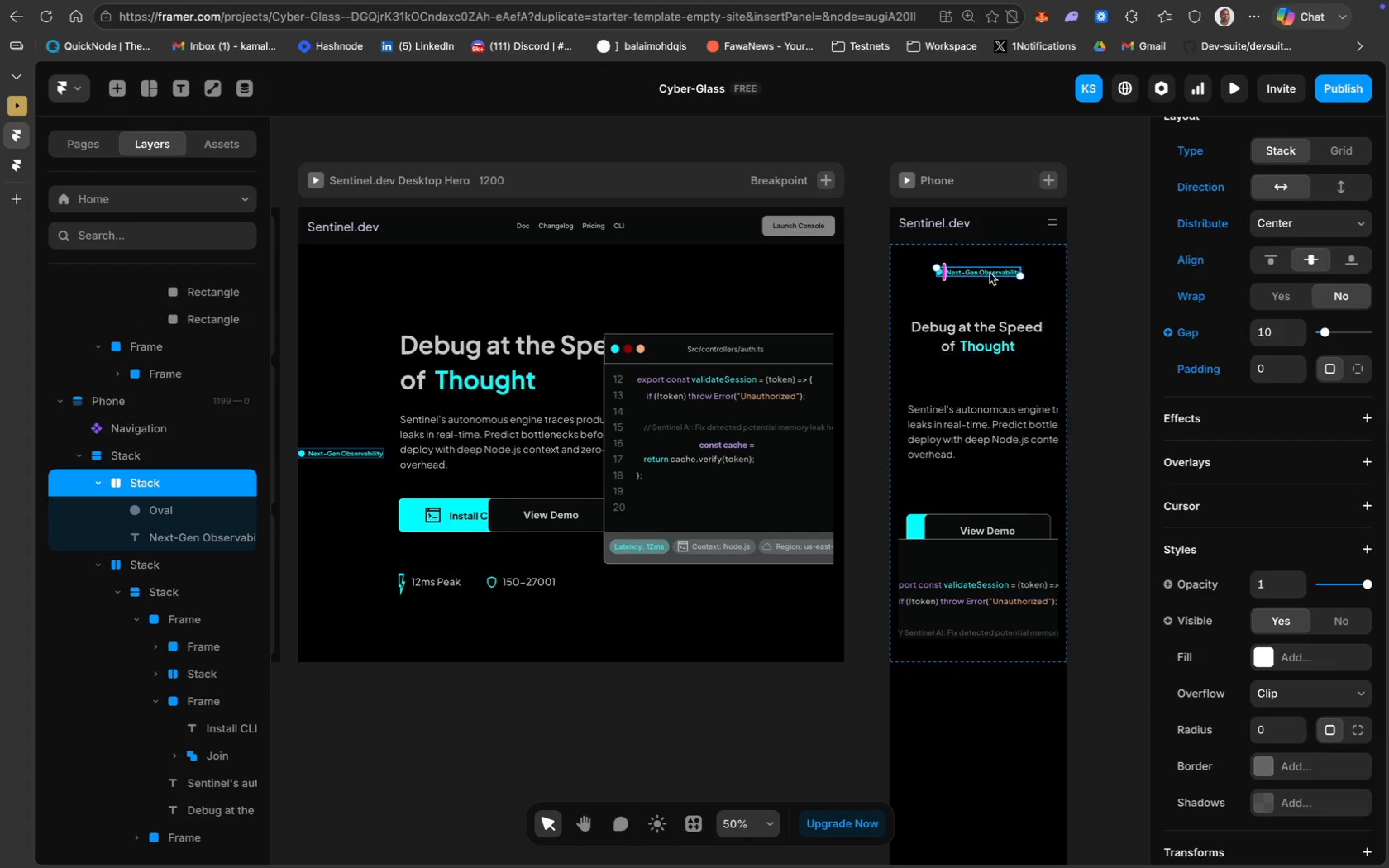 
left_click_drag(start_coordinate=[987, 271], to_coordinate=[982, 274])
 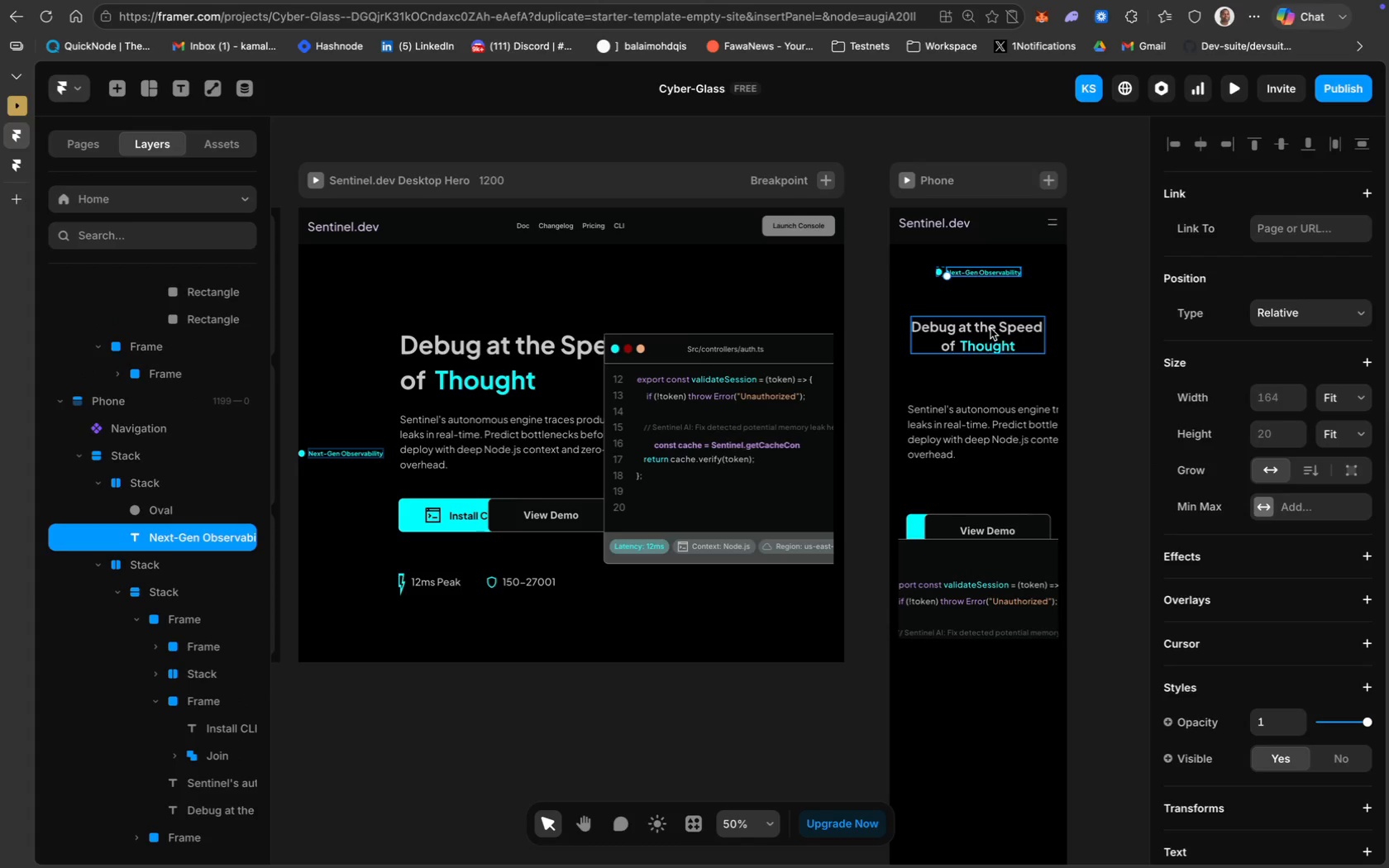 
left_click_drag(start_coordinate=[990, 322], to_coordinate=[990, 307])
 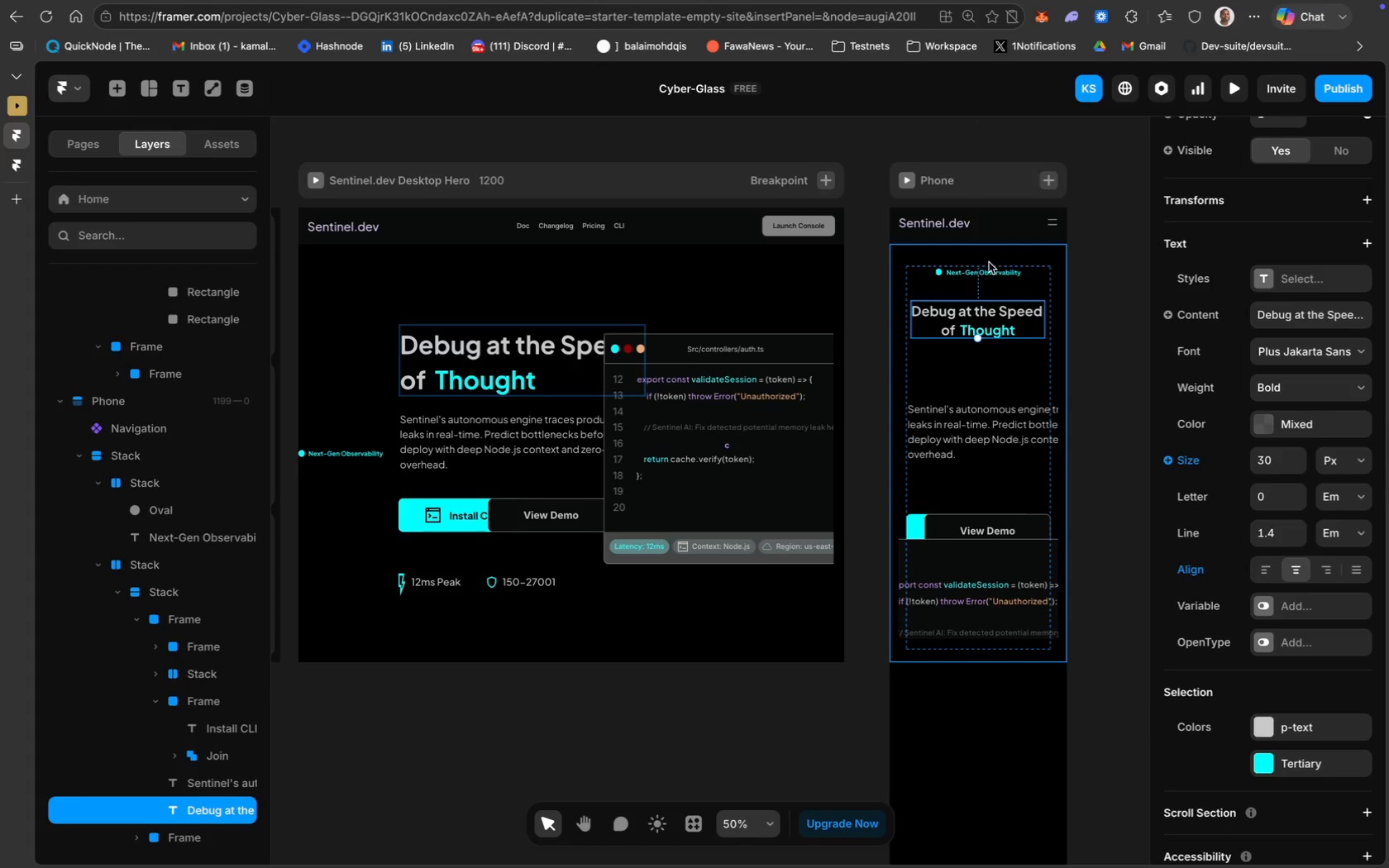 
left_click([1092, 355])
 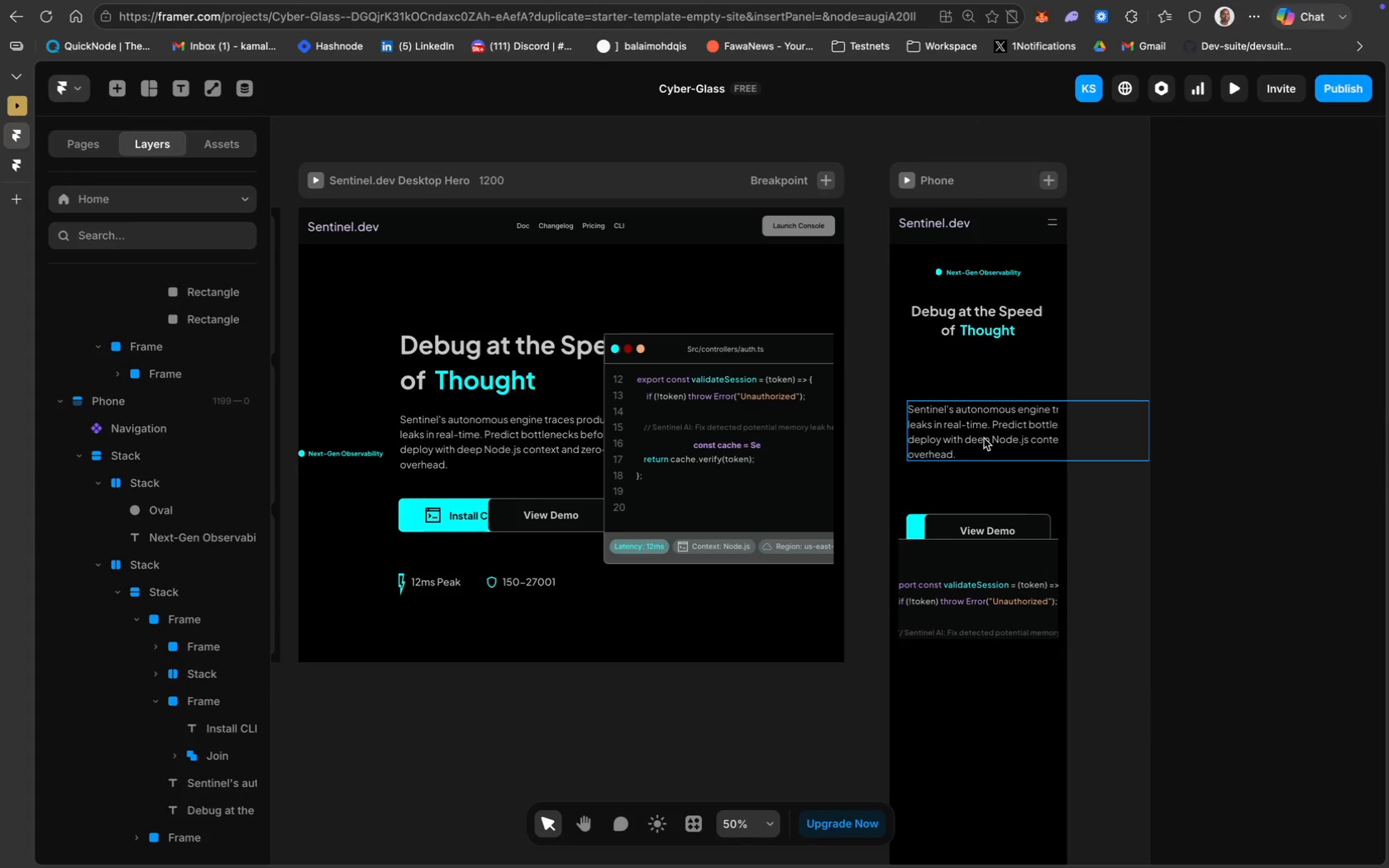 
left_click([974, 430])
 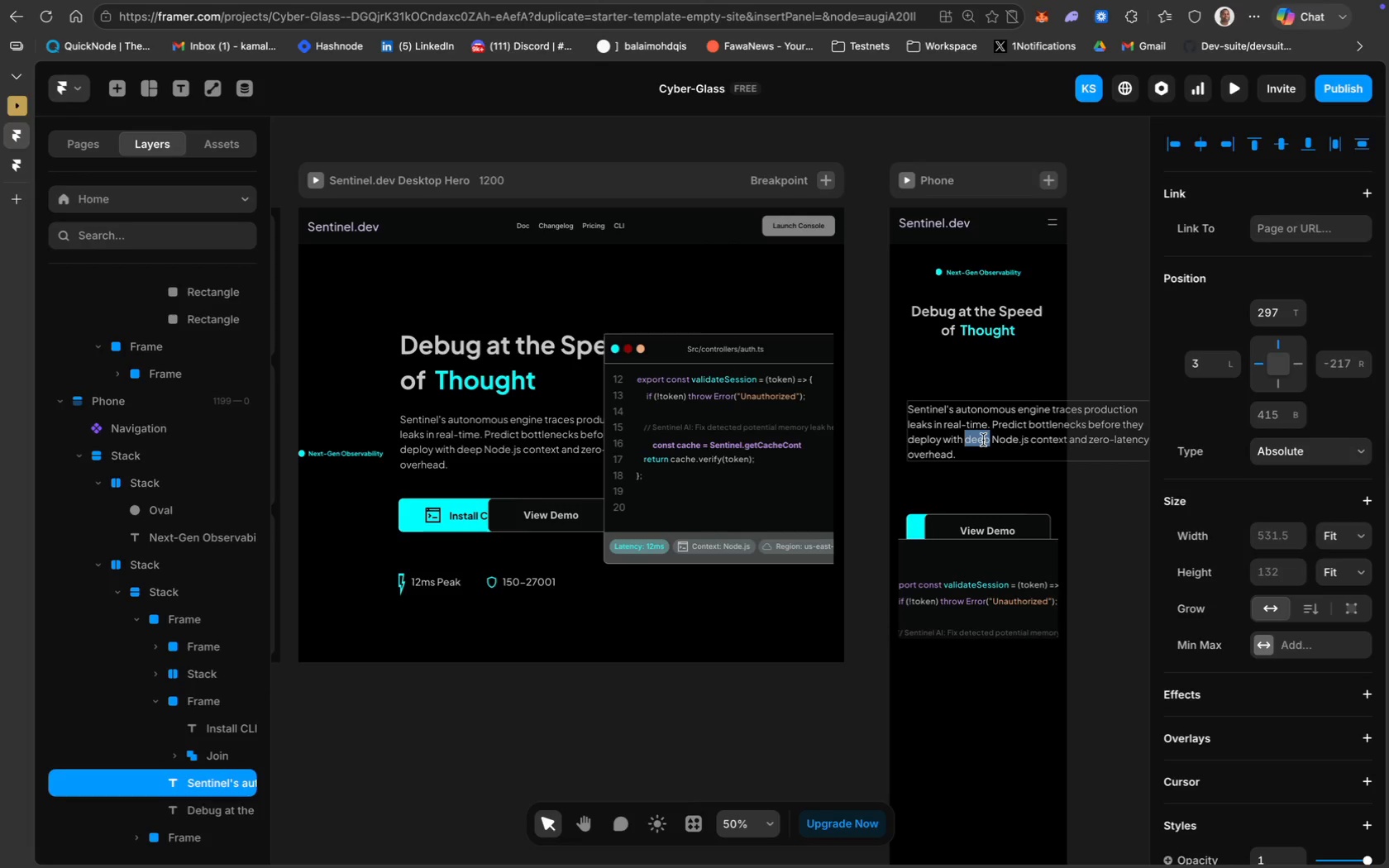 
key(Meta+CommandLeft)
 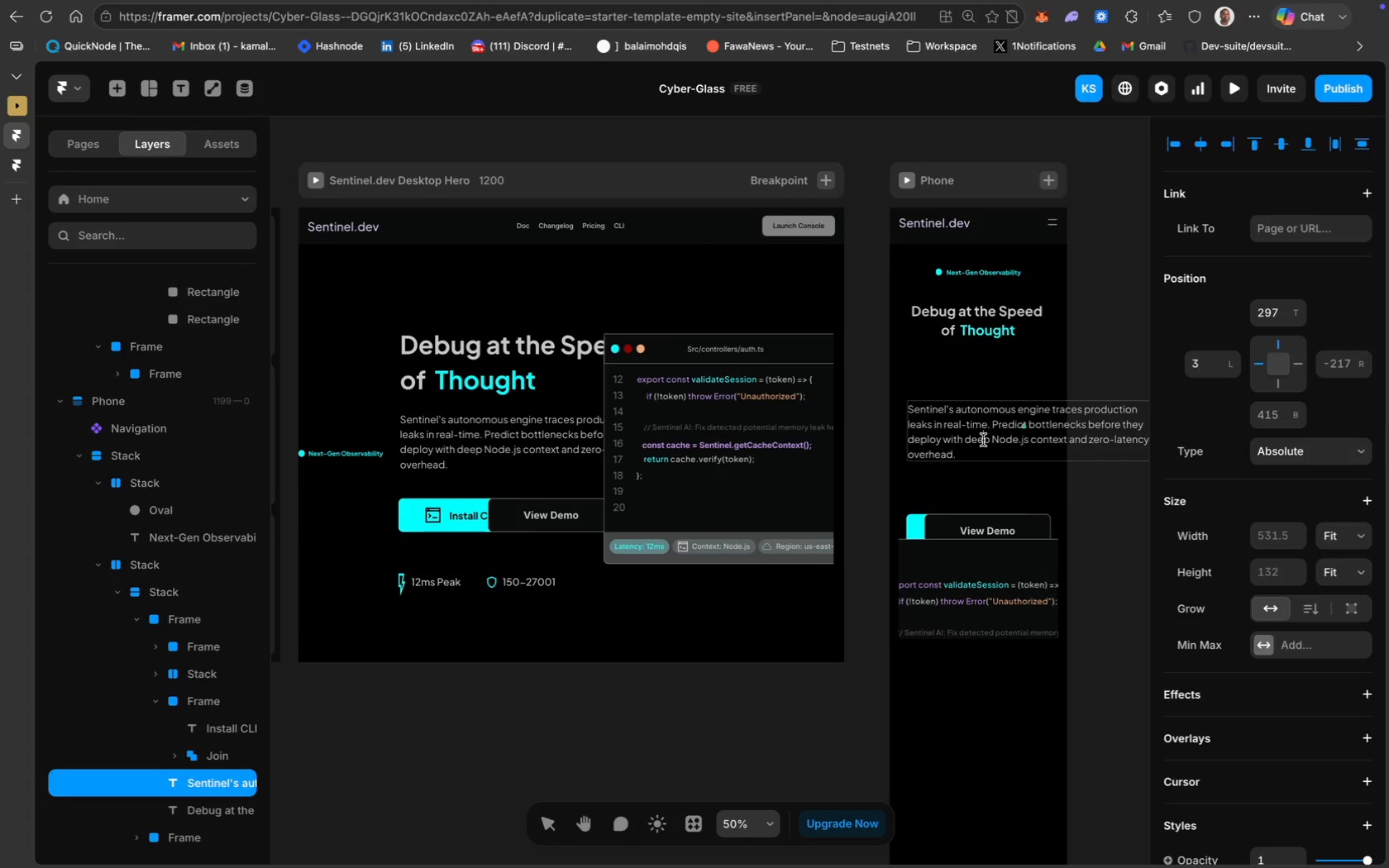 
key(Meta+A)
 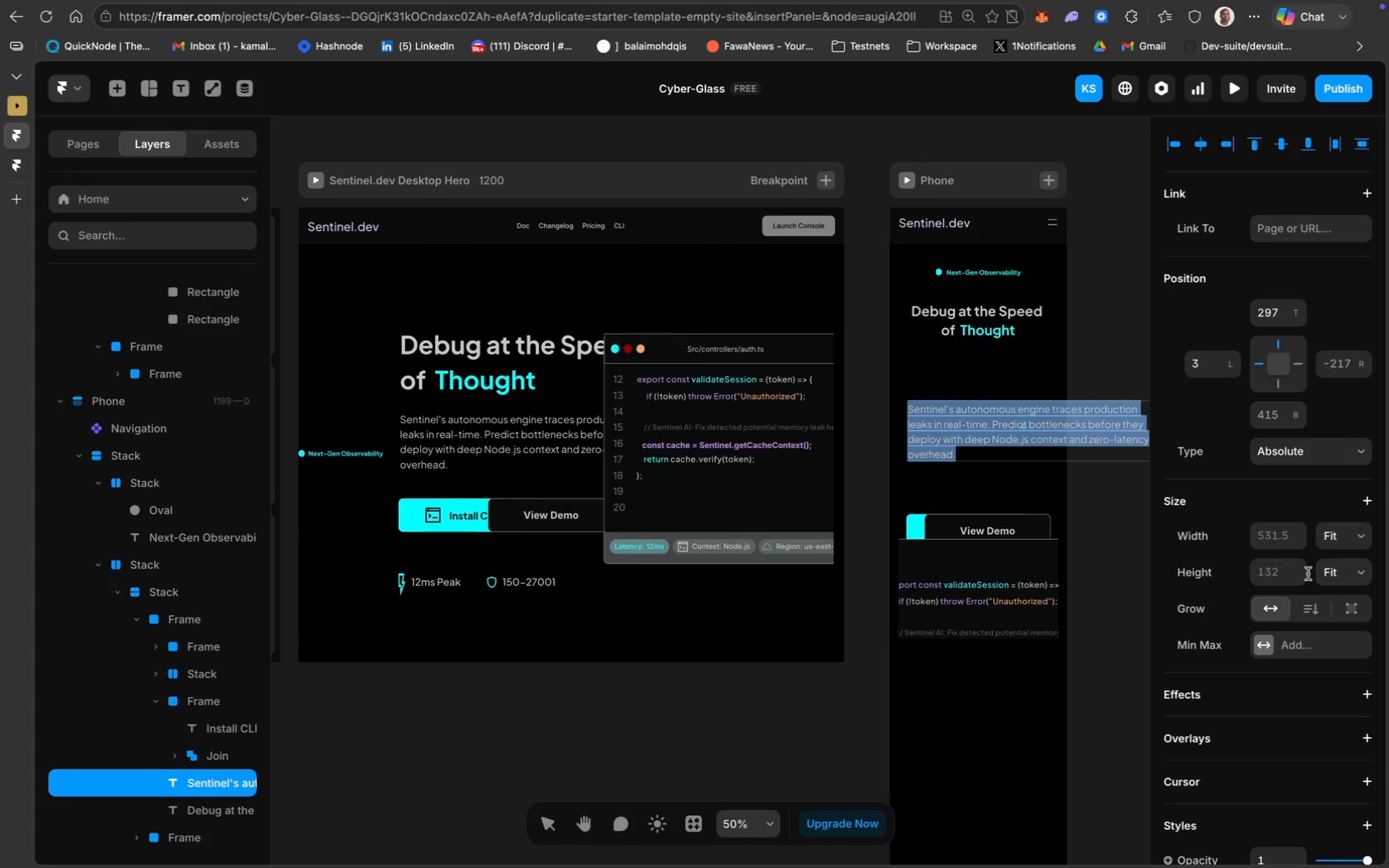 
scroll: coordinate [1329, 621], scroll_direction: down, amount: 42.0
 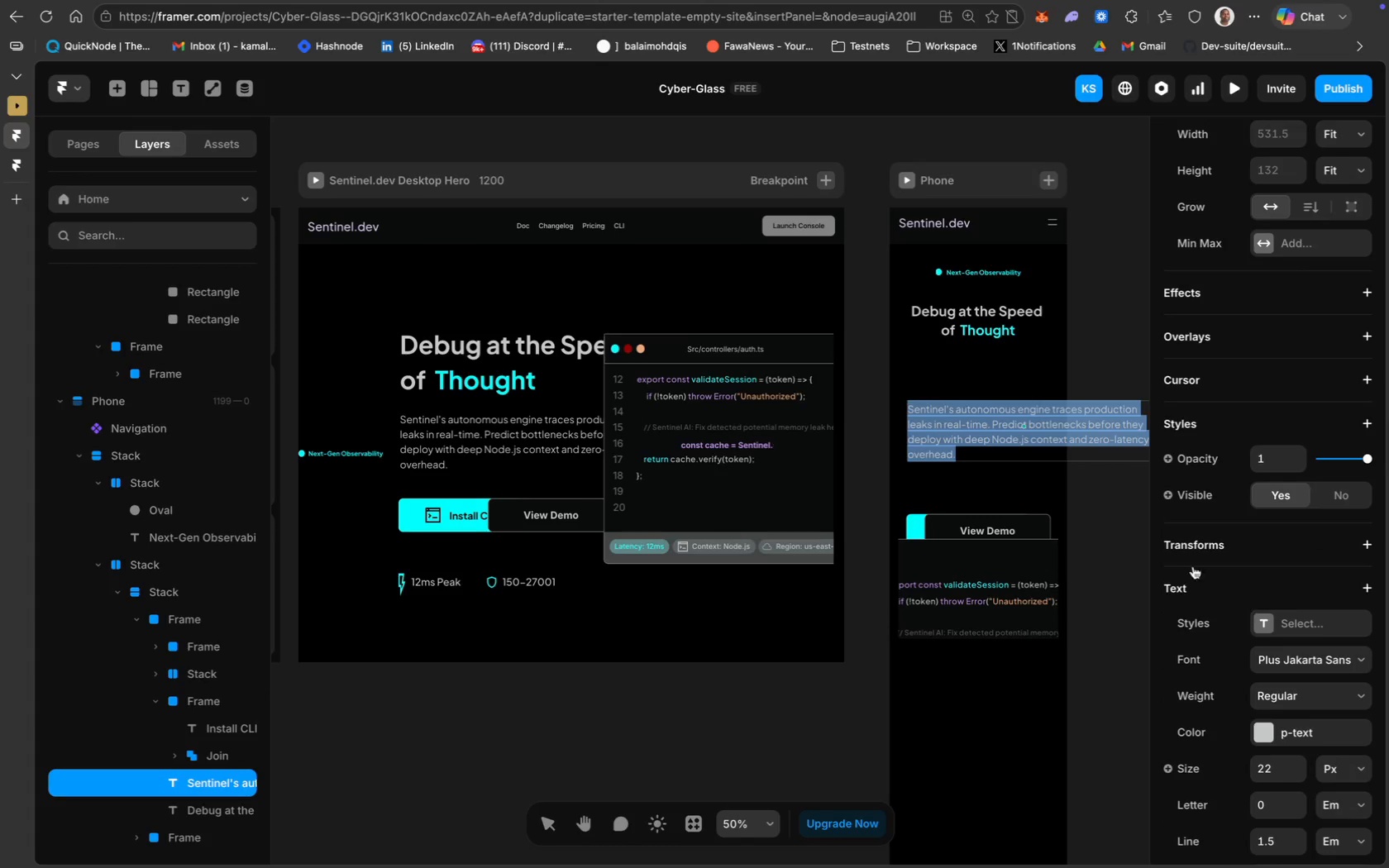 
scroll: coordinate [1266, 258], scroll_direction: up, amount: 29.0
 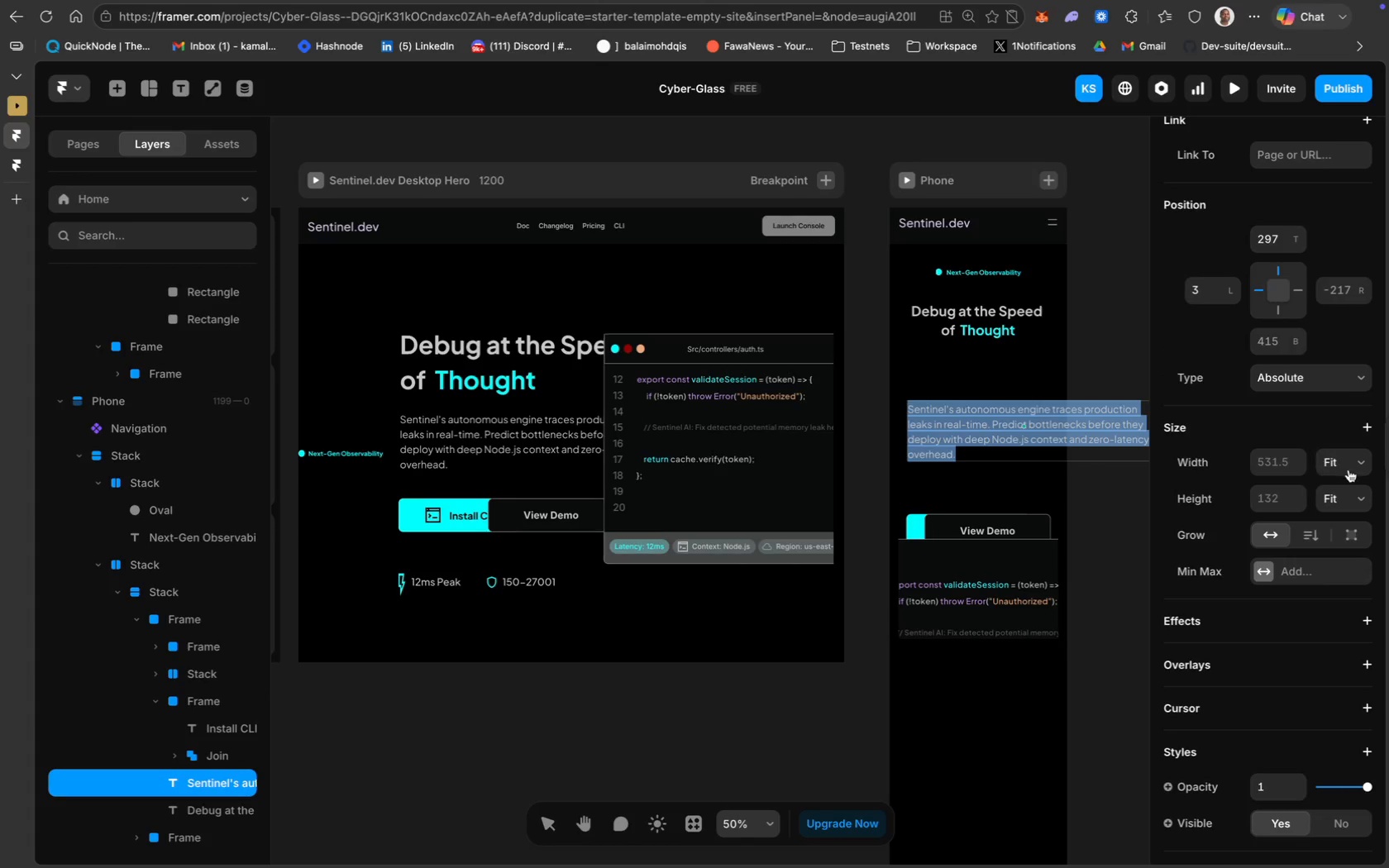 
left_click([1354, 467])
 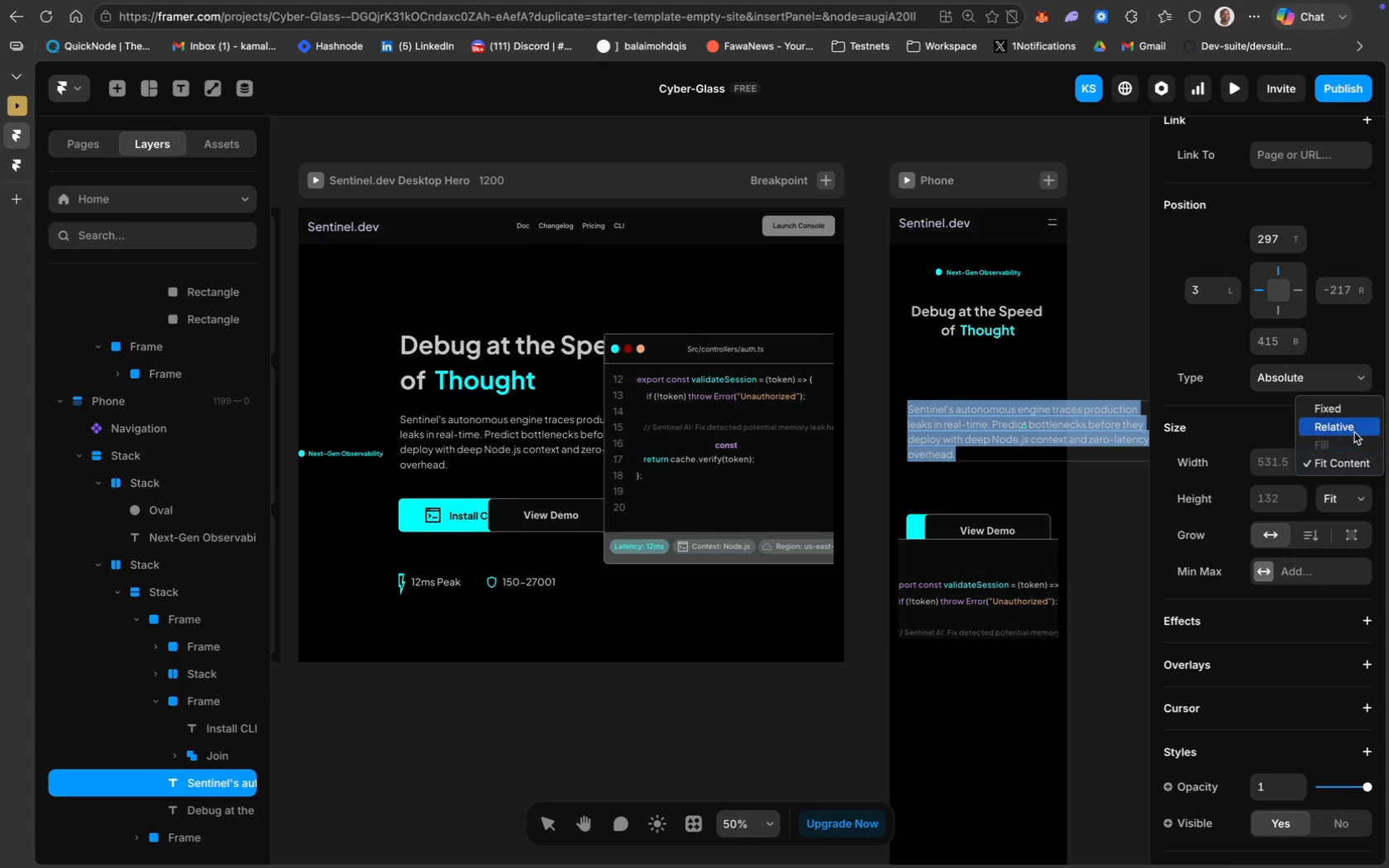 
left_click([1357, 429])
 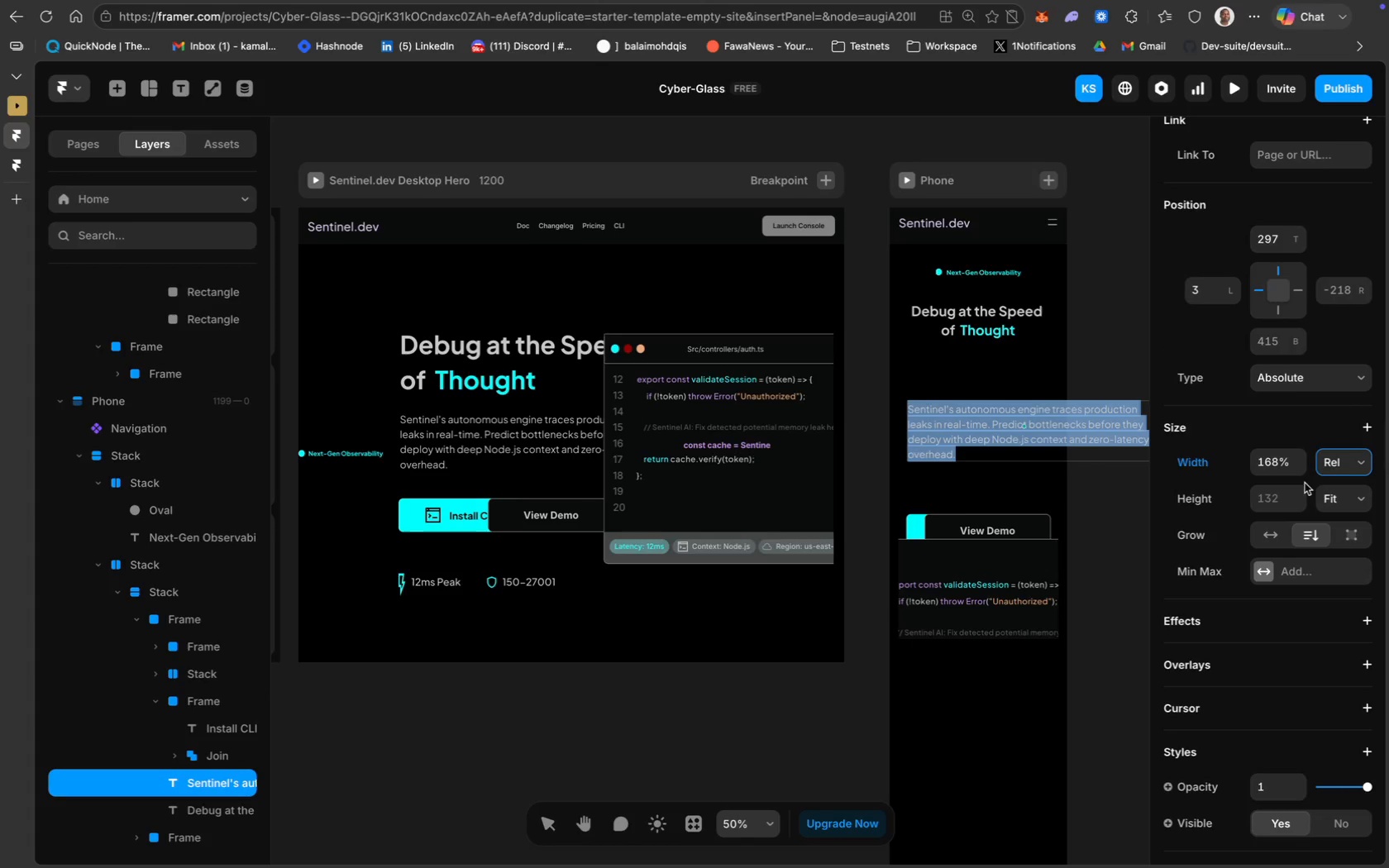 
left_click([1278, 466])
 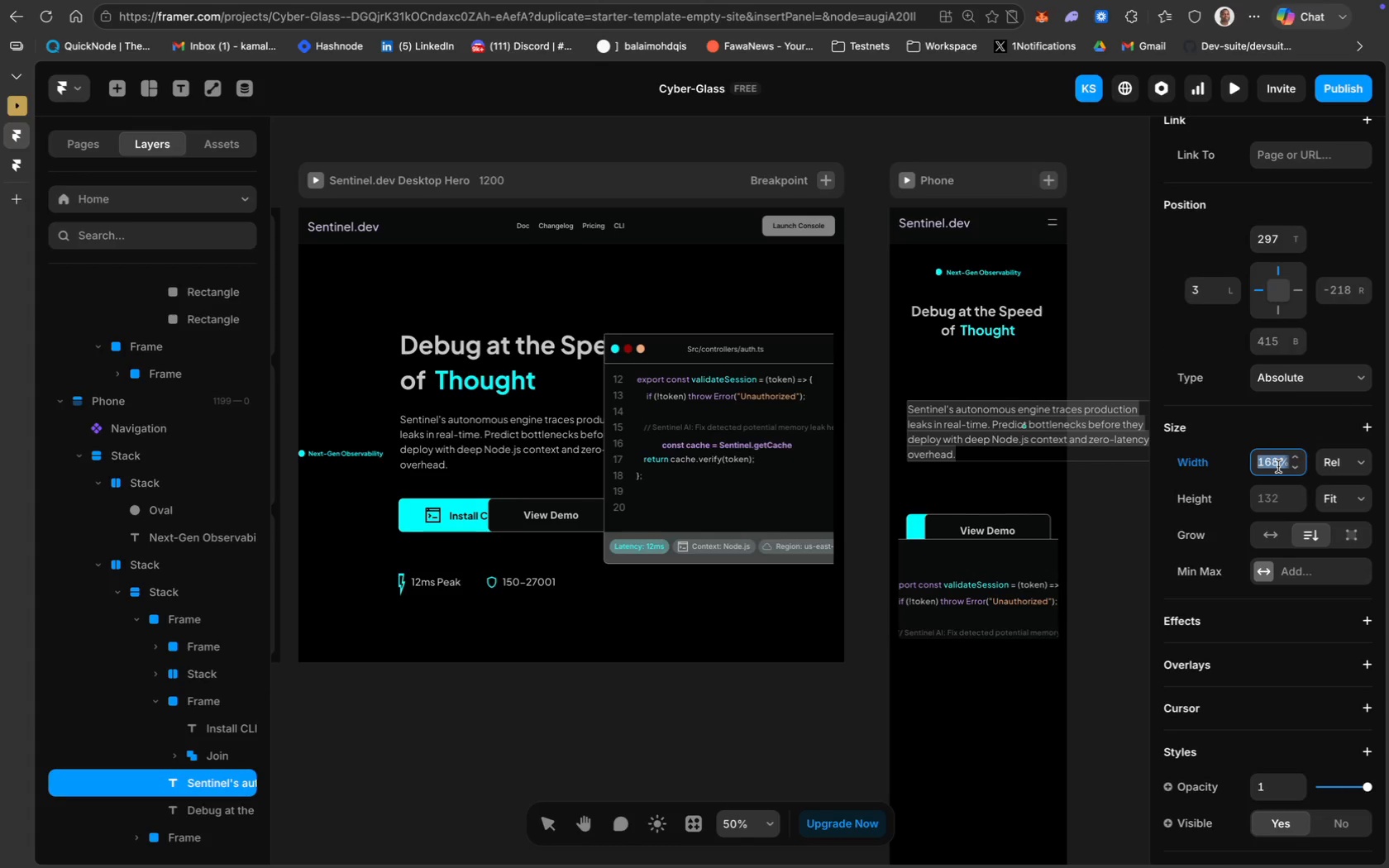 
type(95%)
 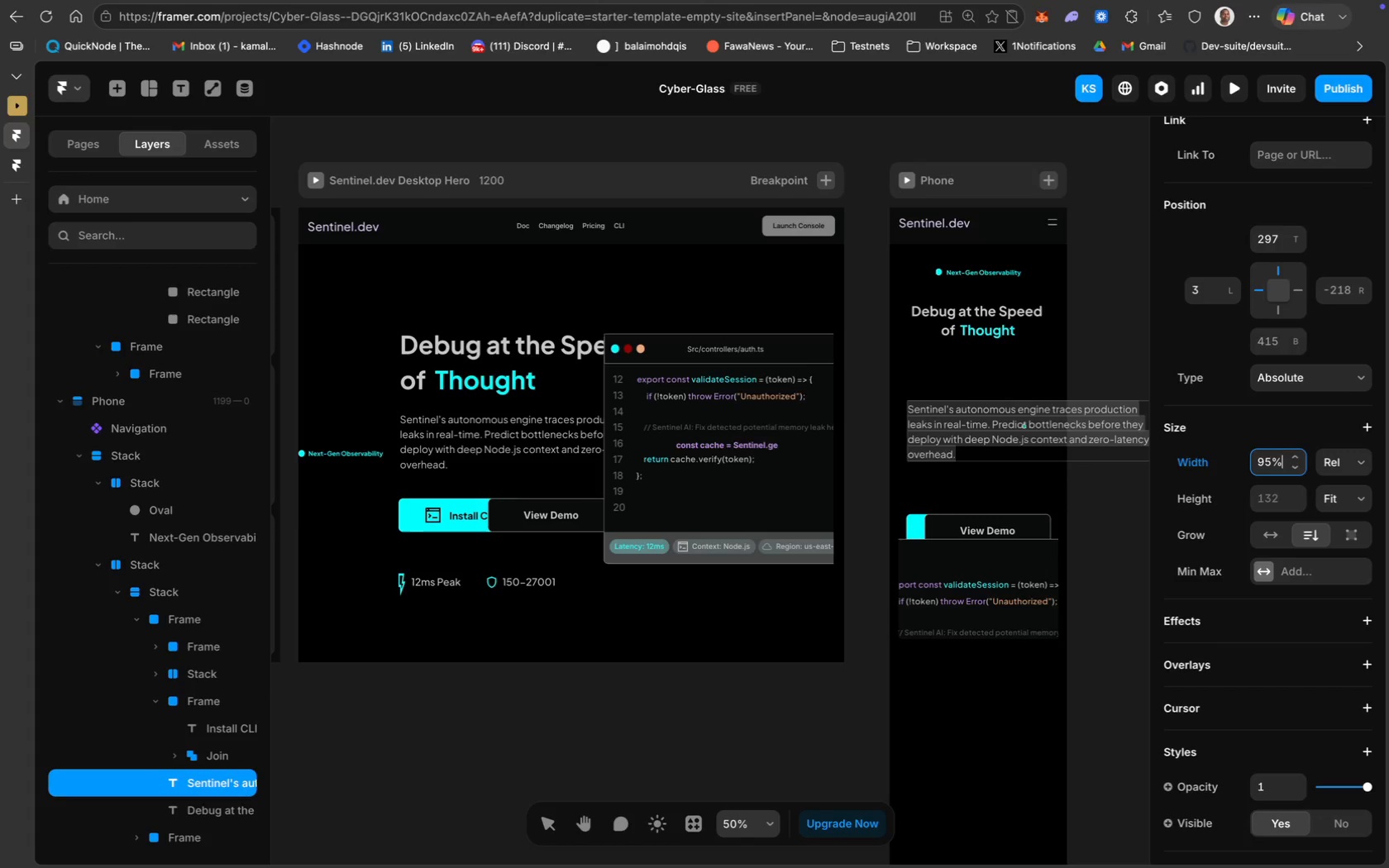 
 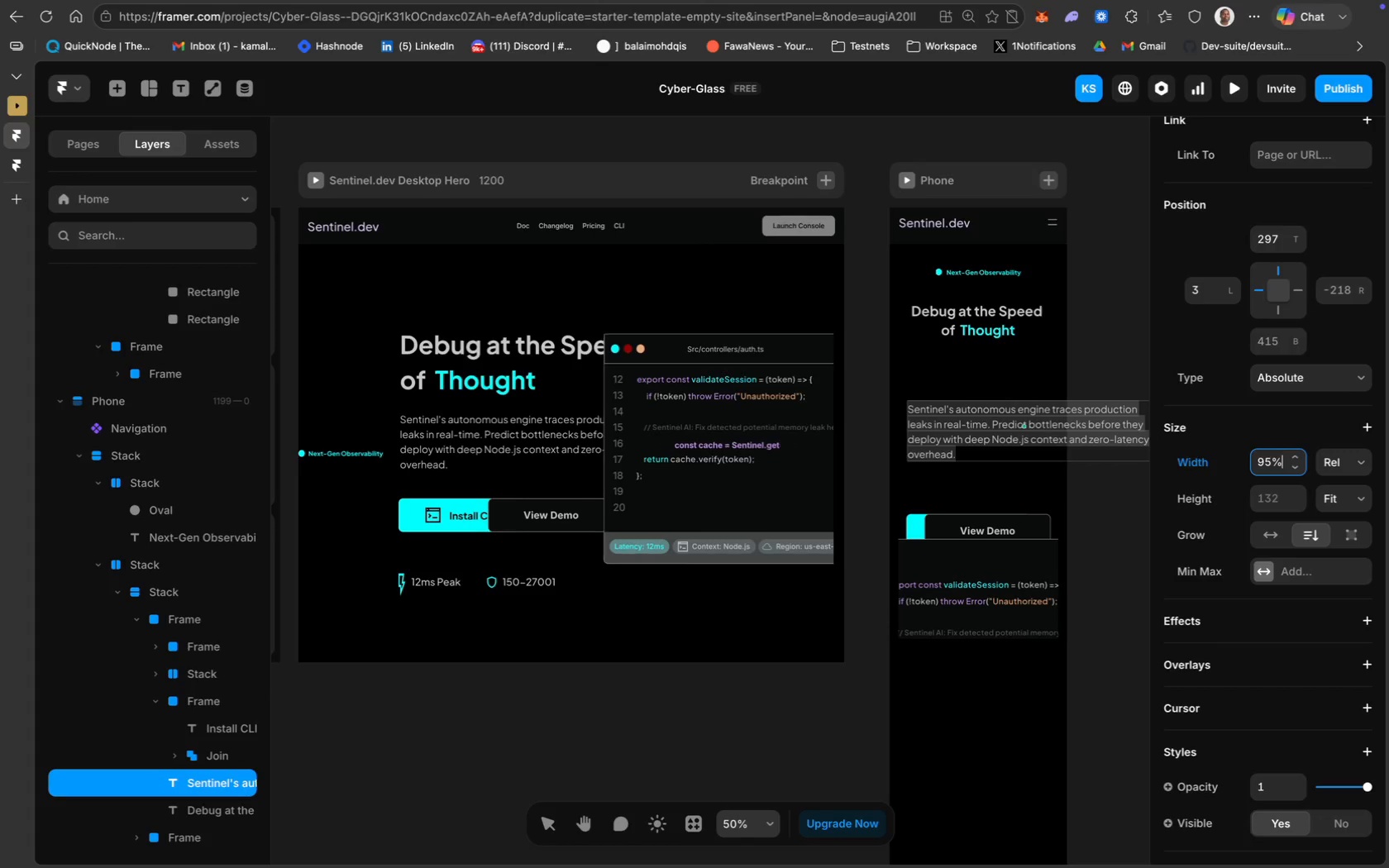 
key(Enter)
 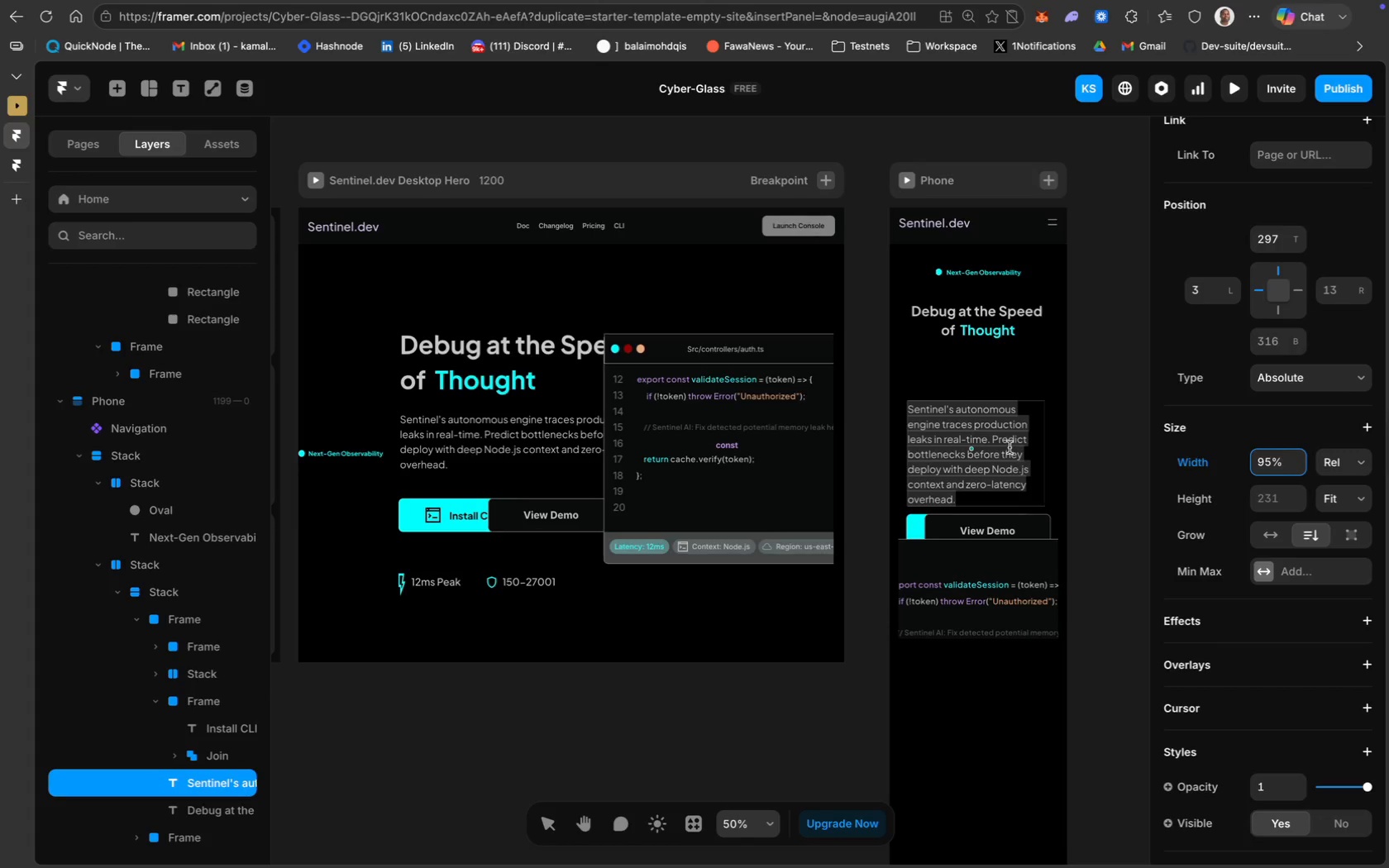 
double_click([1010, 447])
 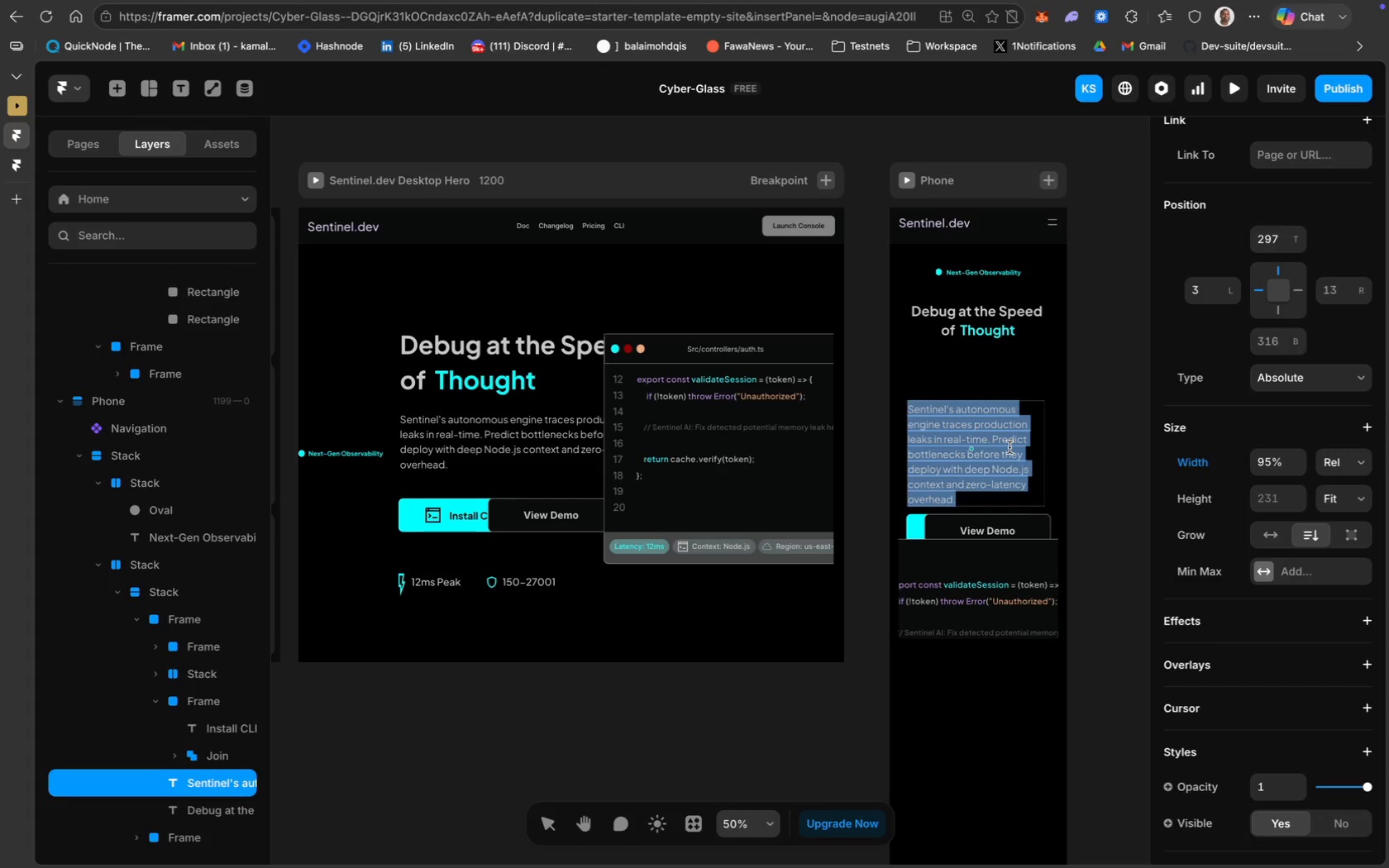 
key(Meta+CommandLeft)
 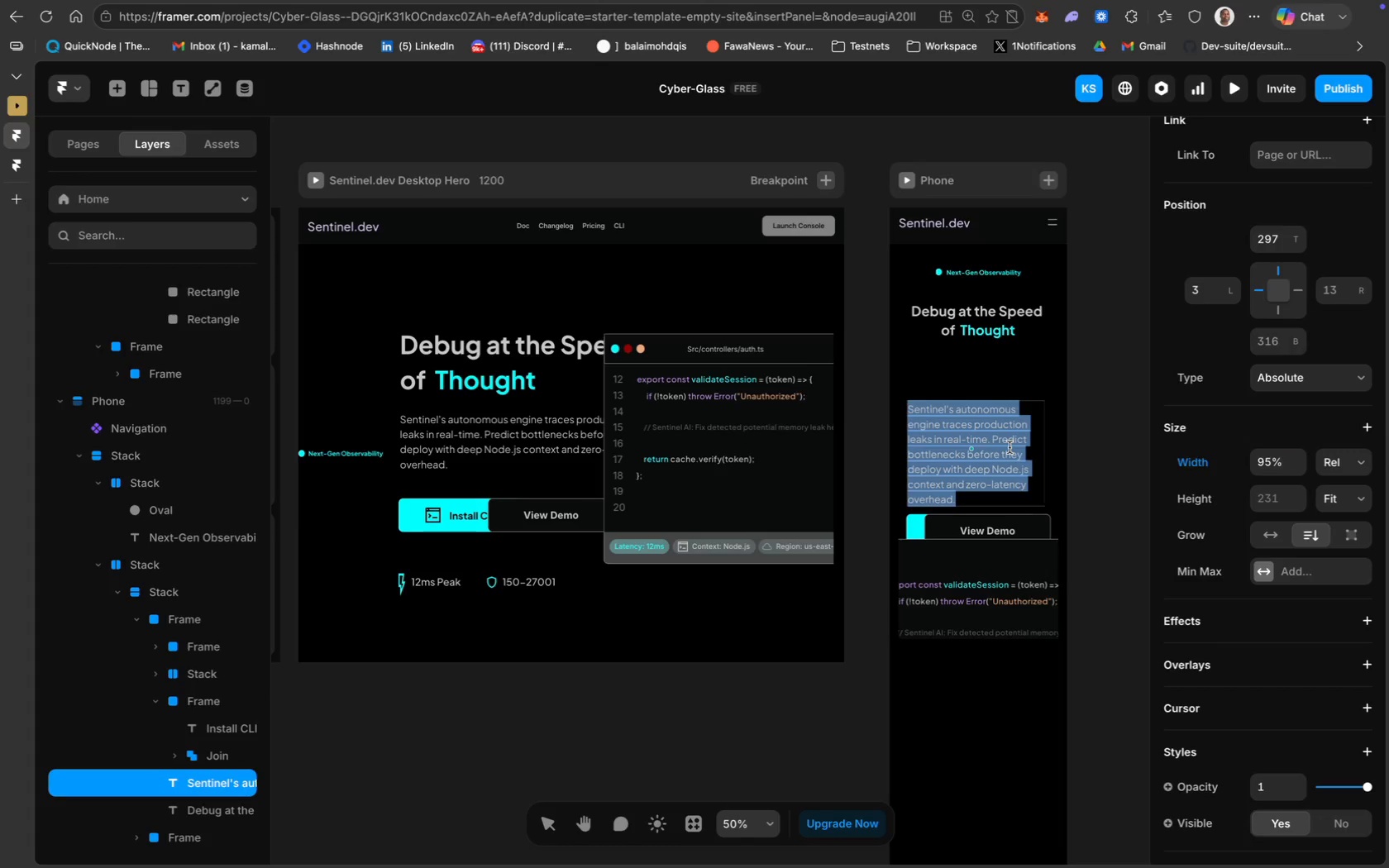 
key(Meta+A)
 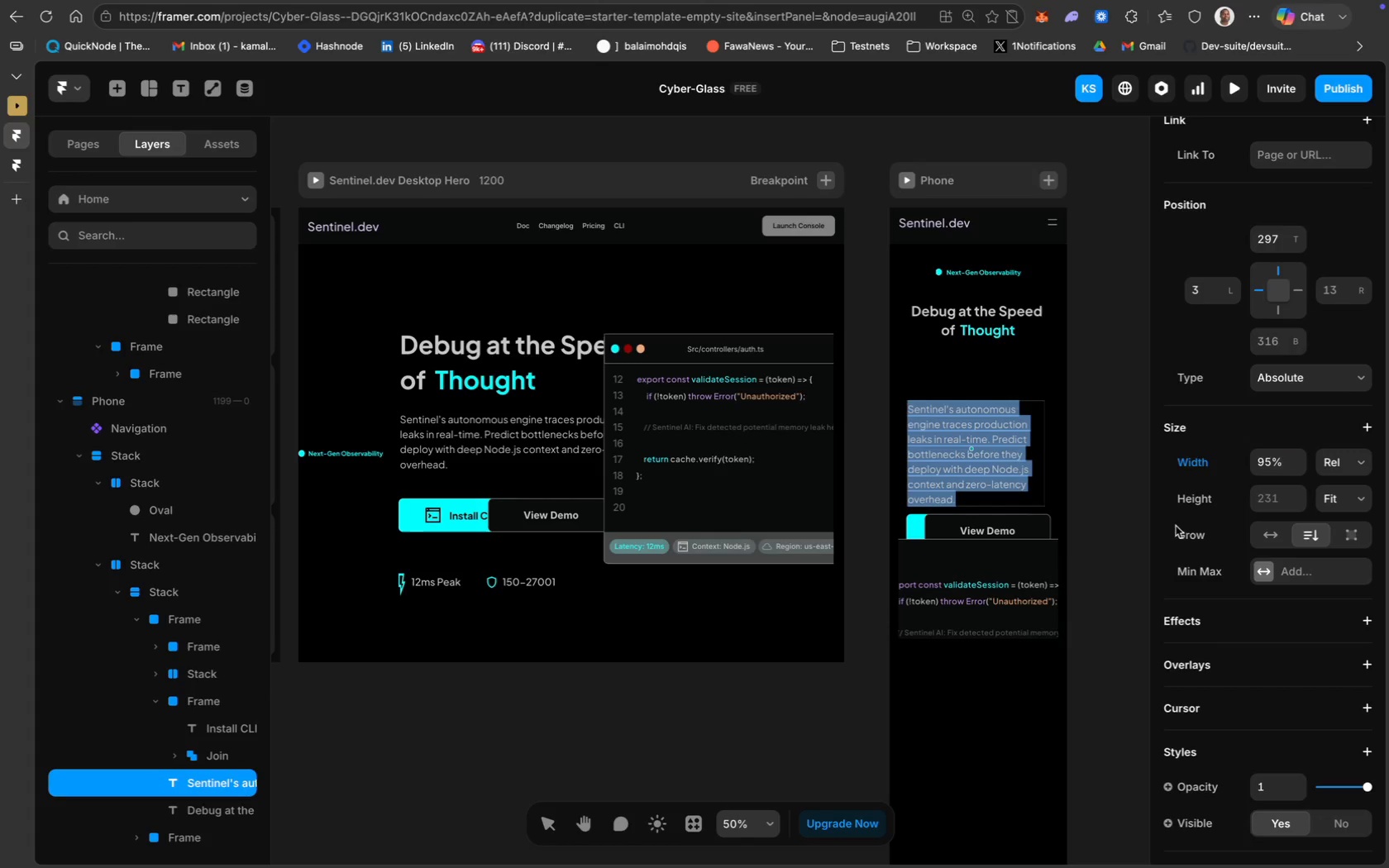 
scroll: coordinate [1230, 587], scroll_direction: down, amount: 49.0
 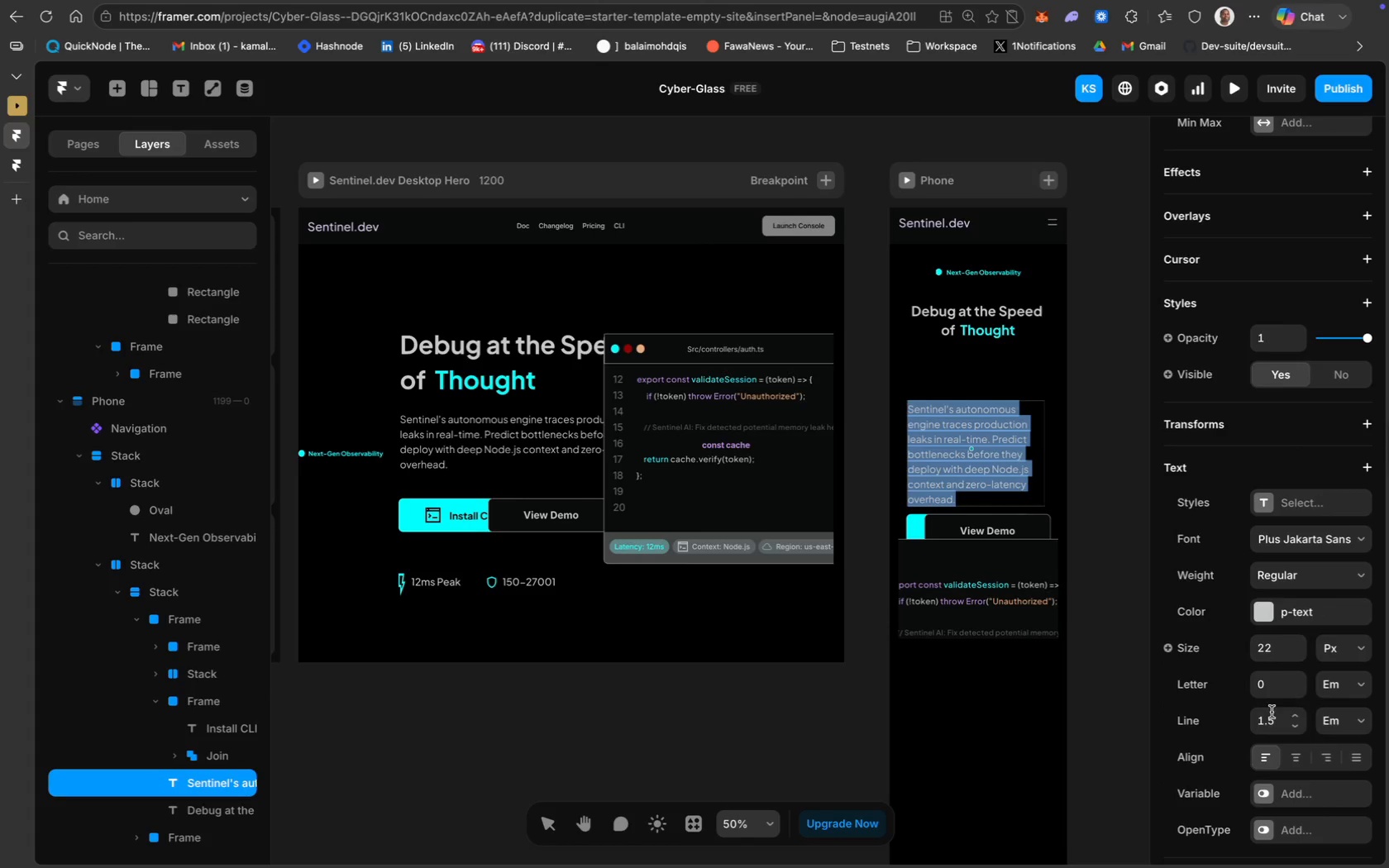 
left_click([1276, 649])
 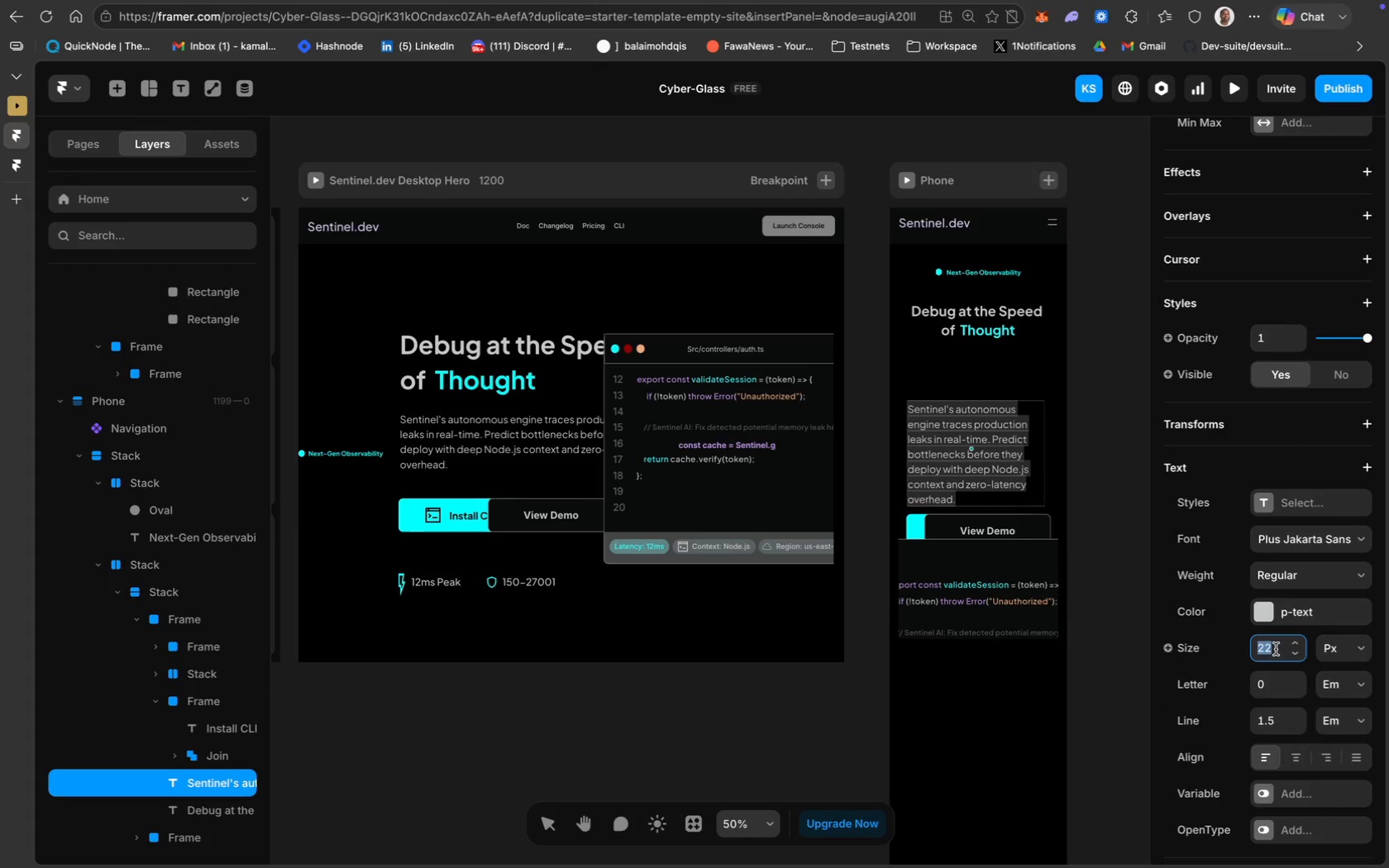 
type(16)
 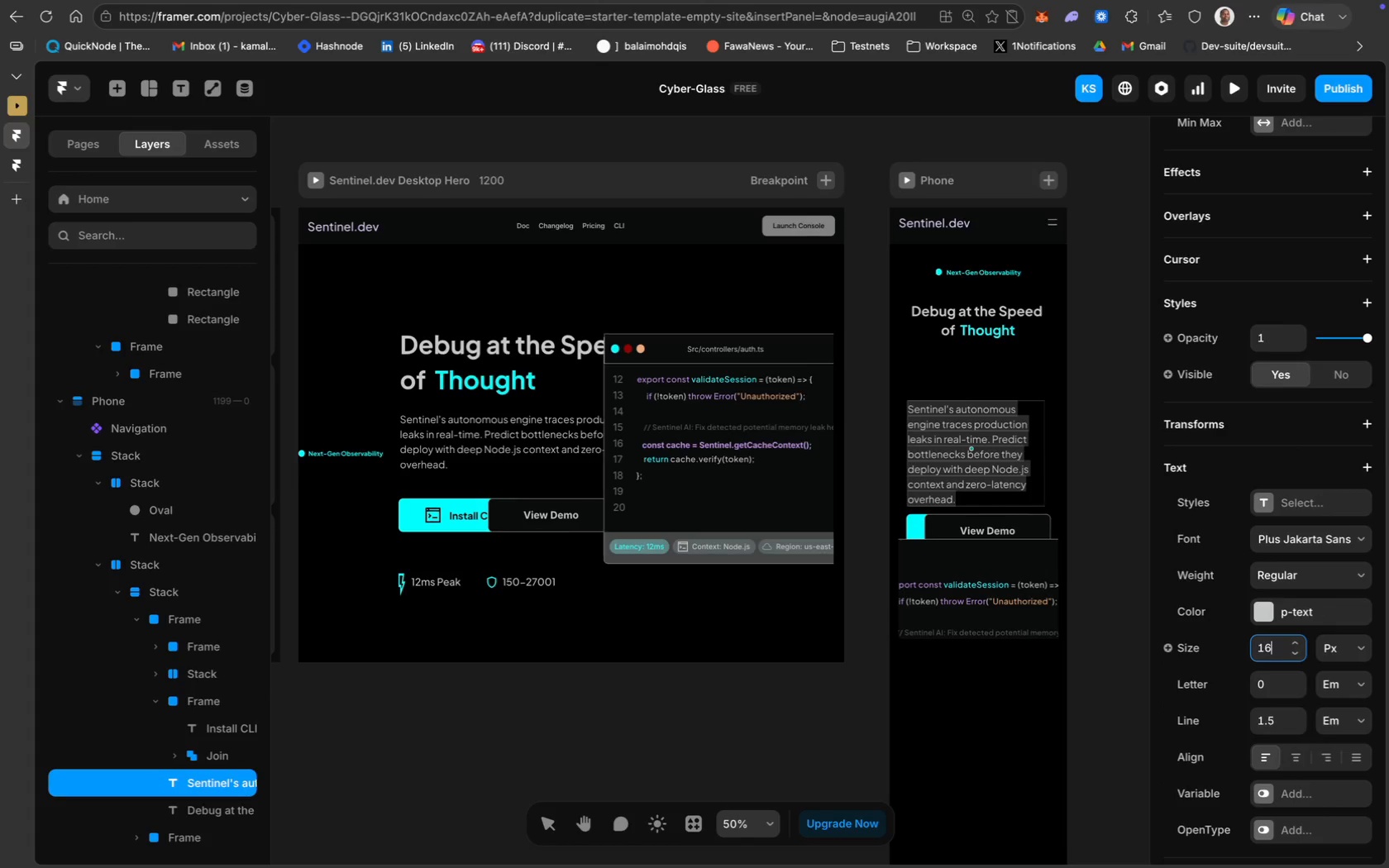 
key(Enter)
 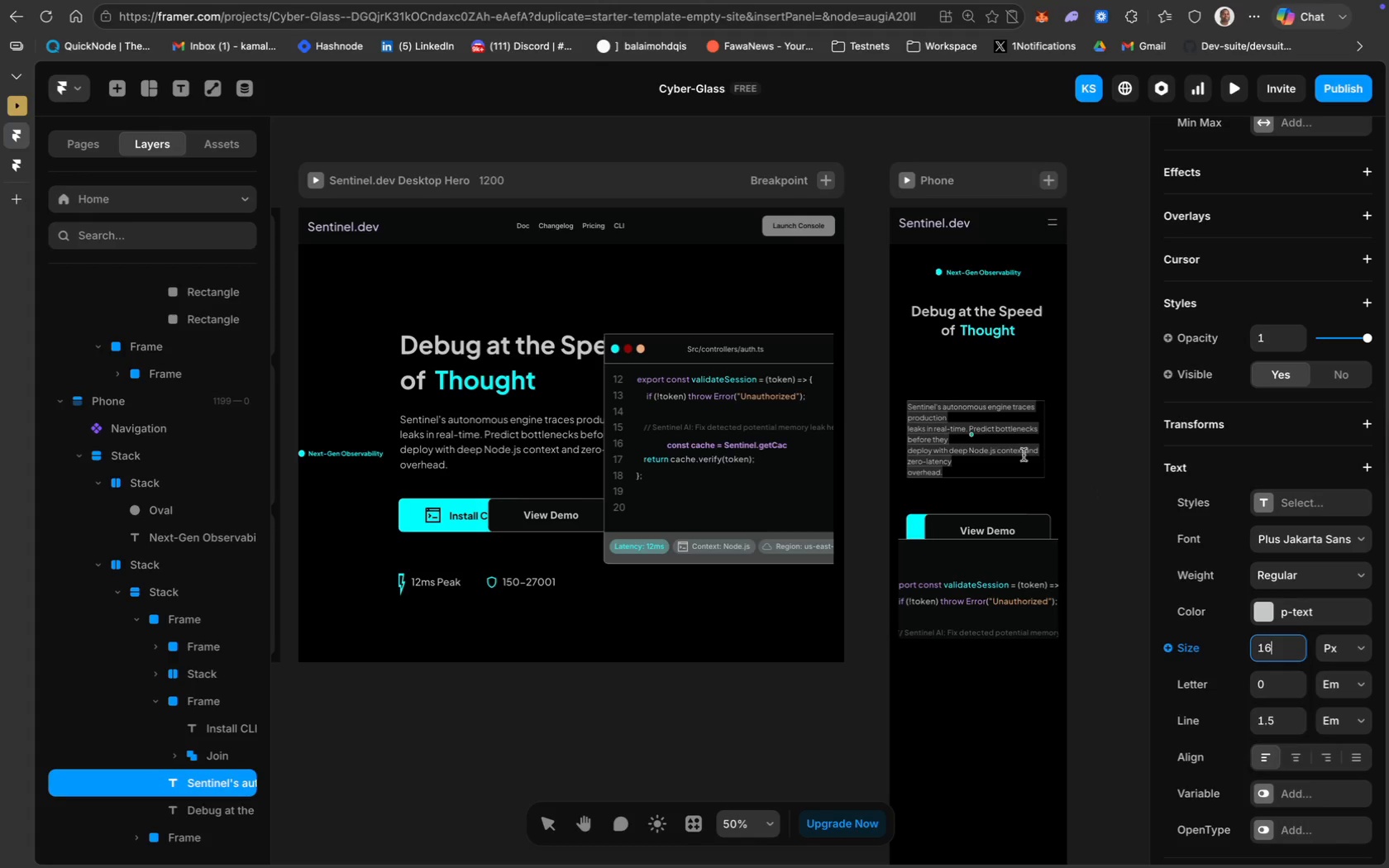 
left_click([986, 452])
 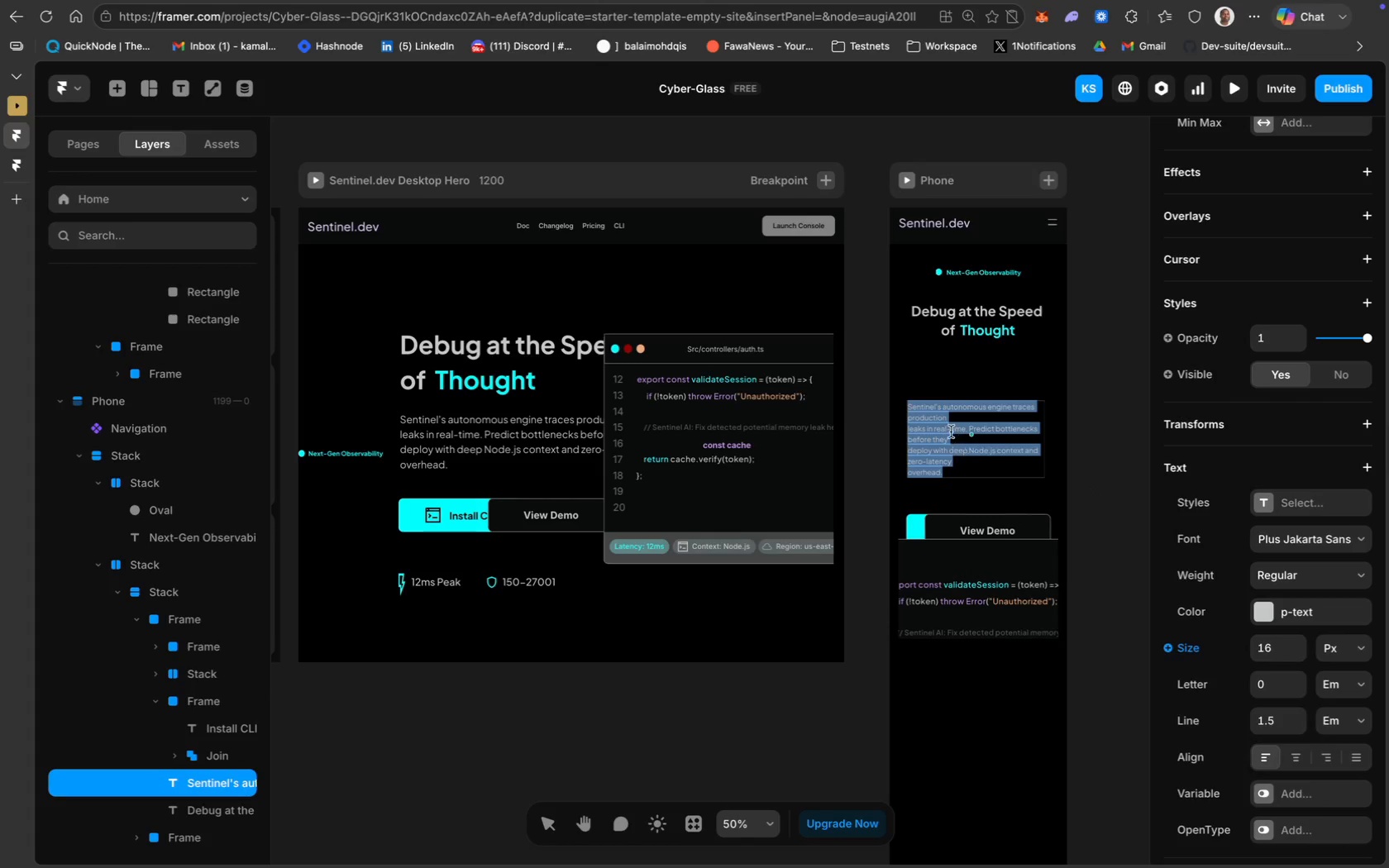 
left_click([951, 426])
 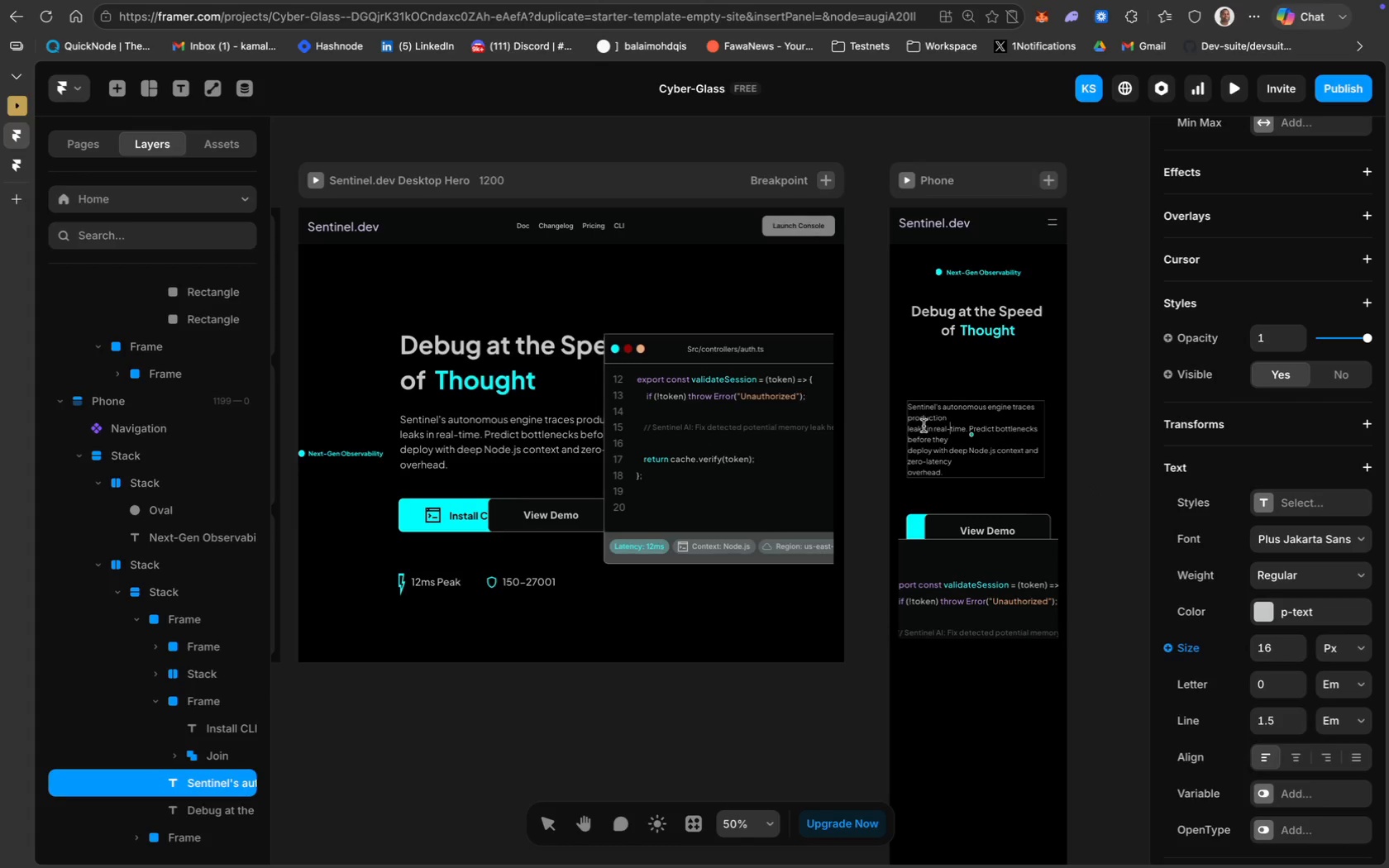 
left_click([921, 424])
 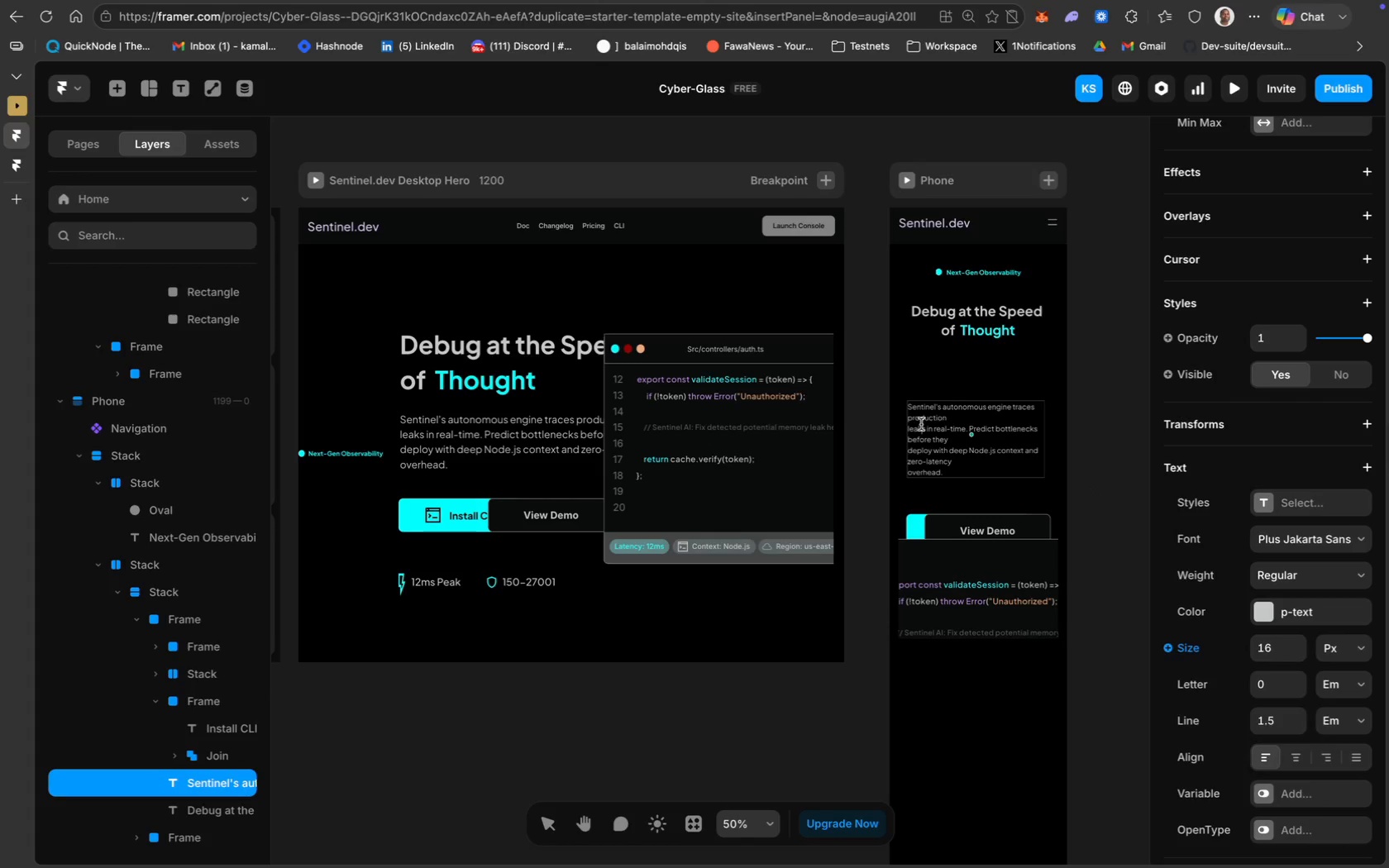 
key(ArrowLeft)
 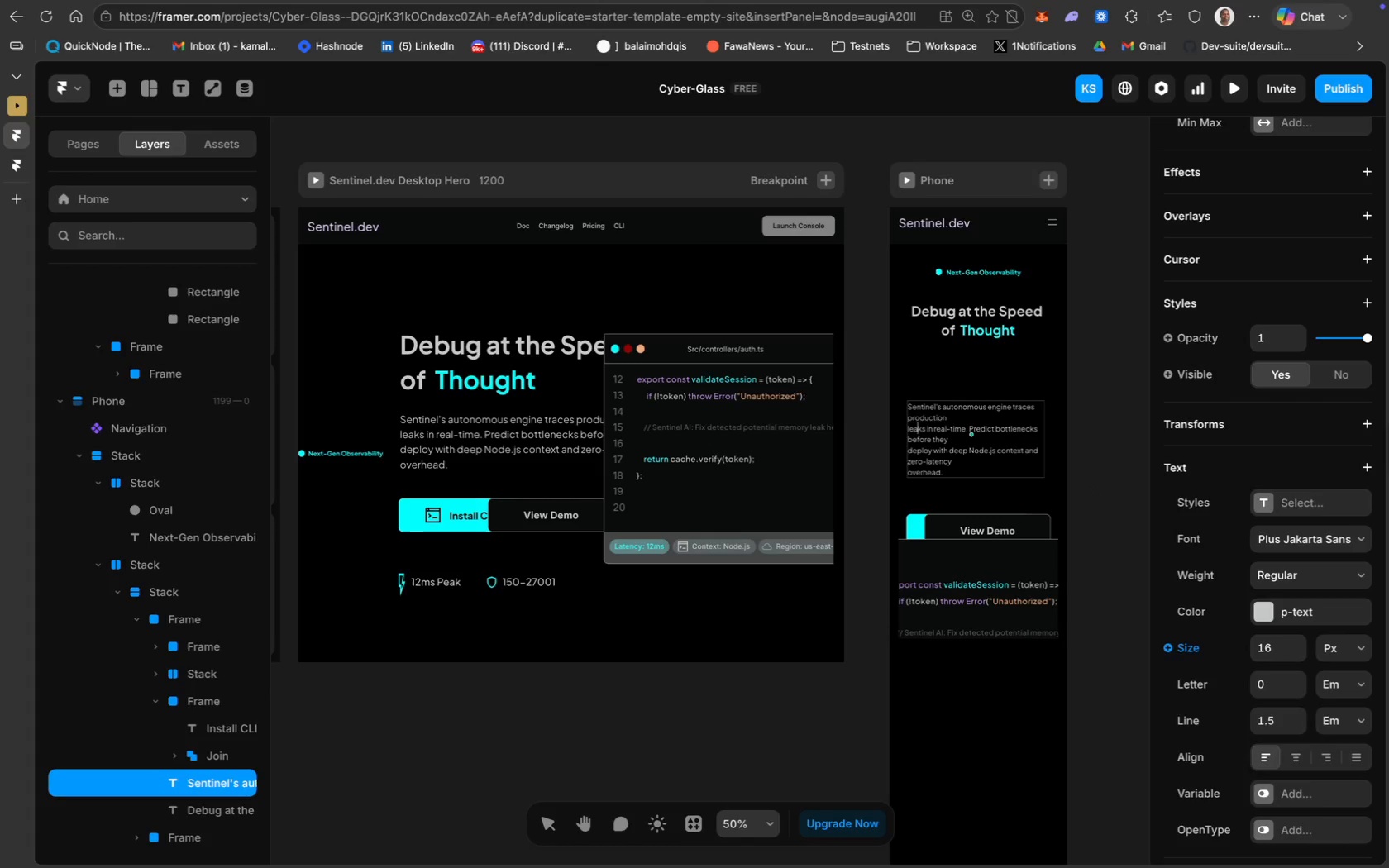 
key(ArrowLeft)
 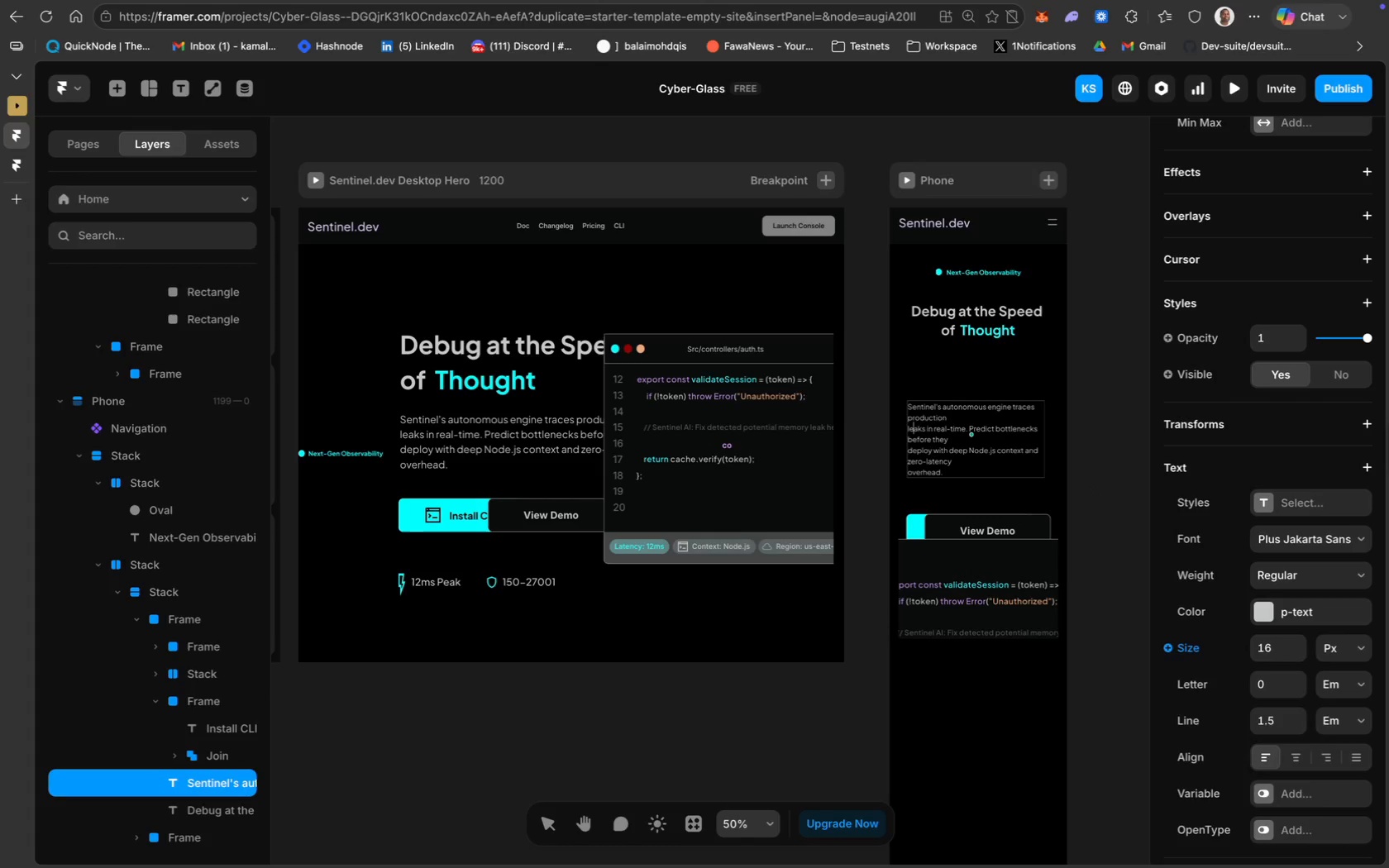 
key(ArrowLeft)
 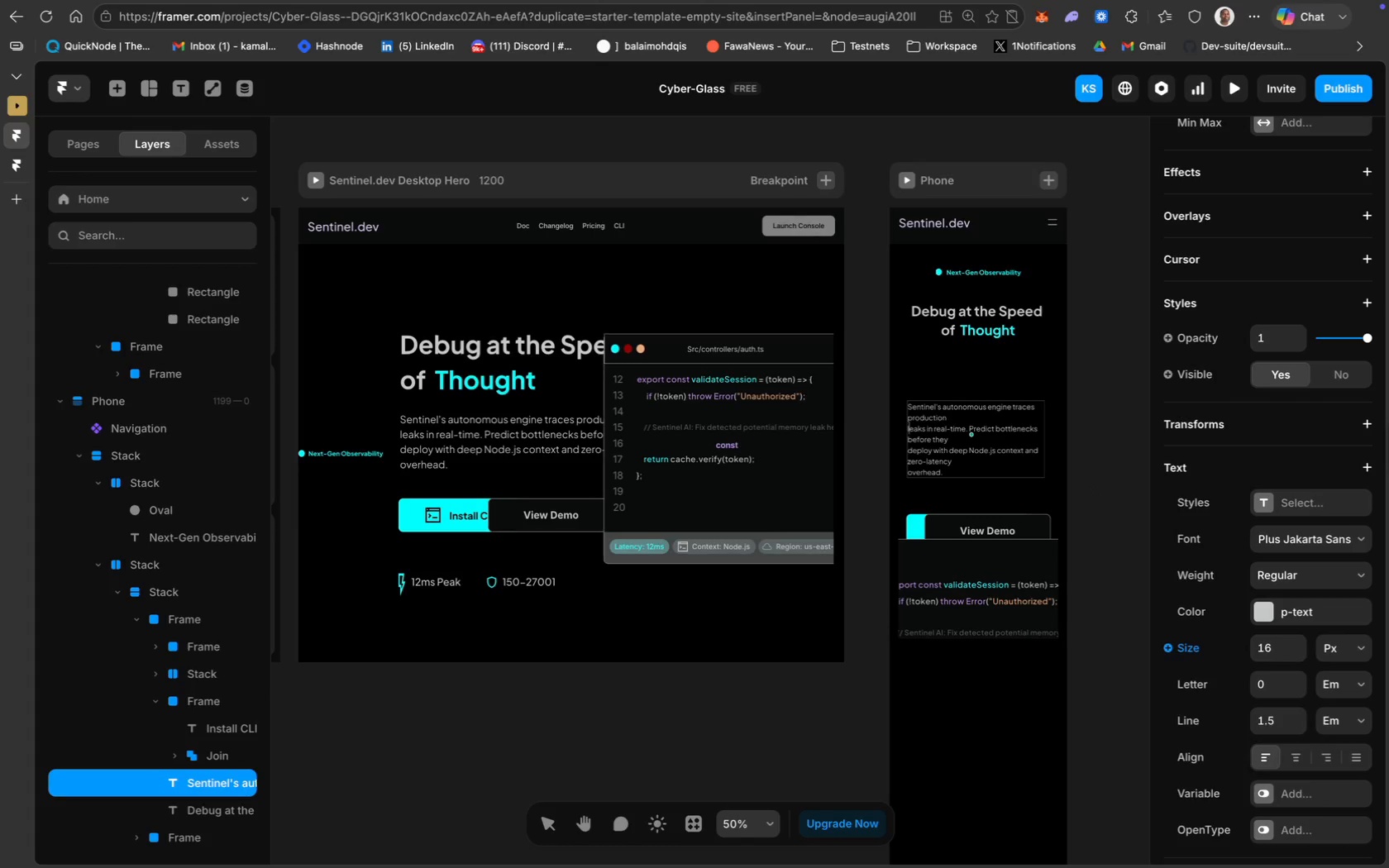 
key(ArrowLeft)
 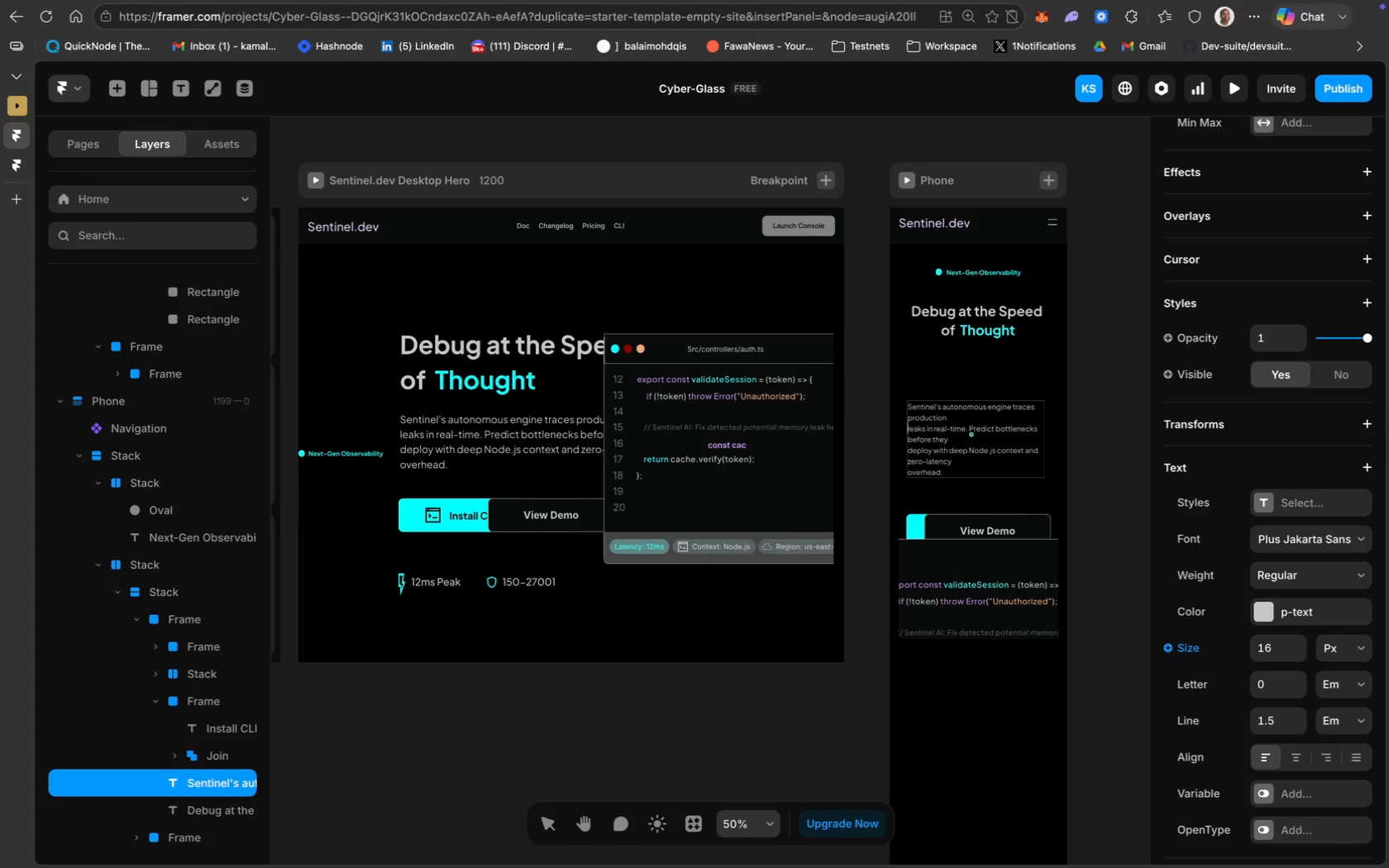 
key(Backspace)
 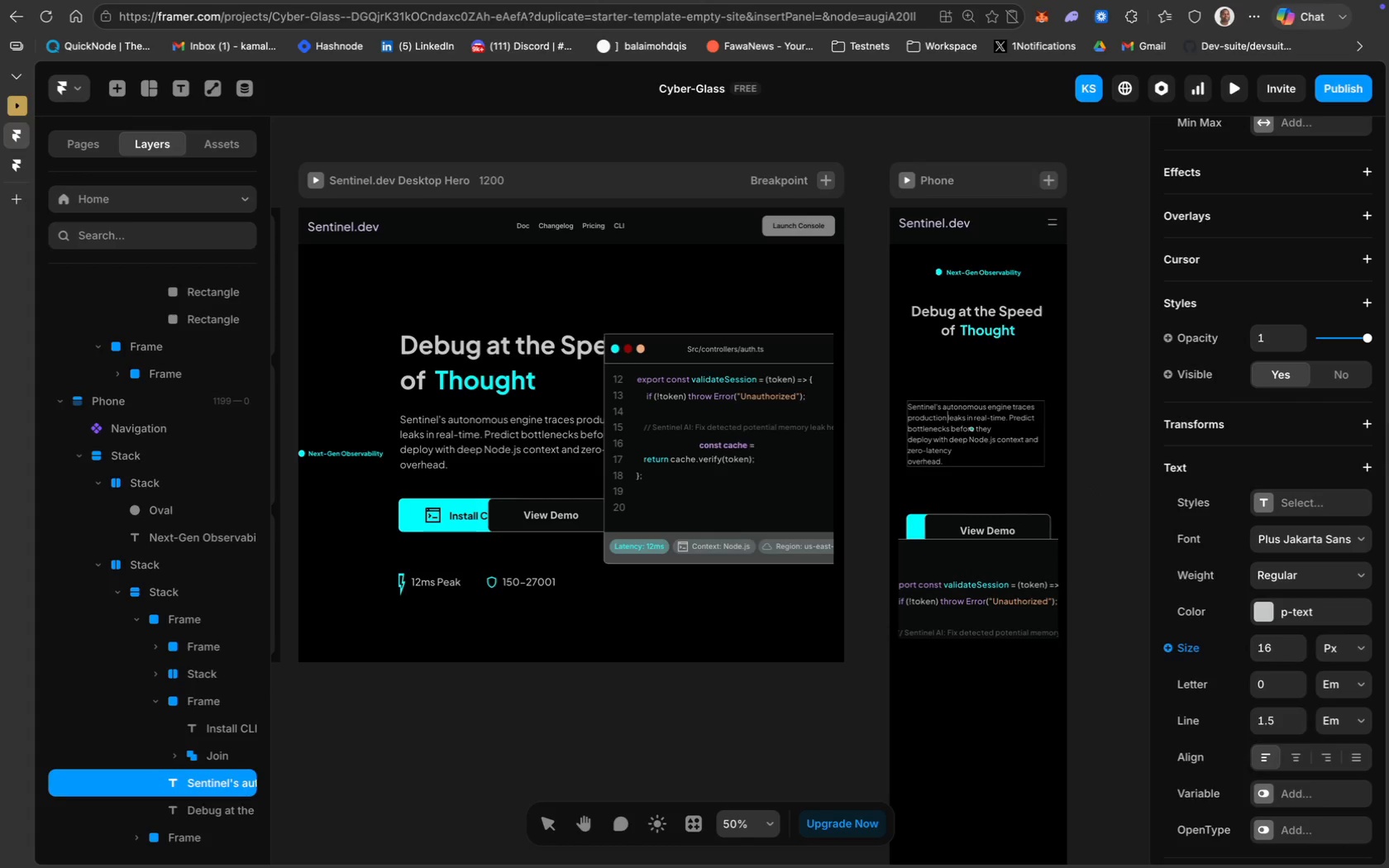 
key(V)
 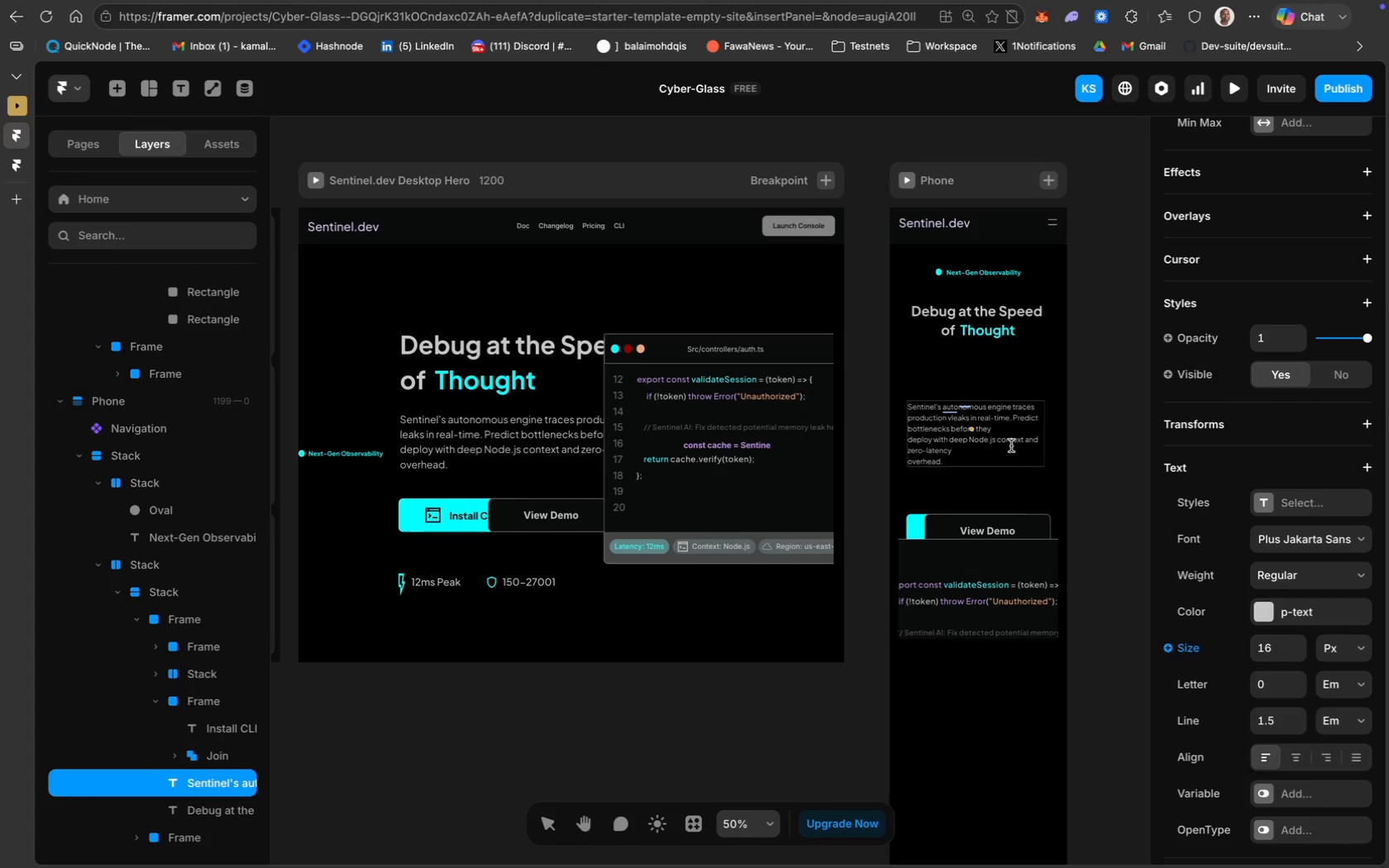 
key(Backspace)
 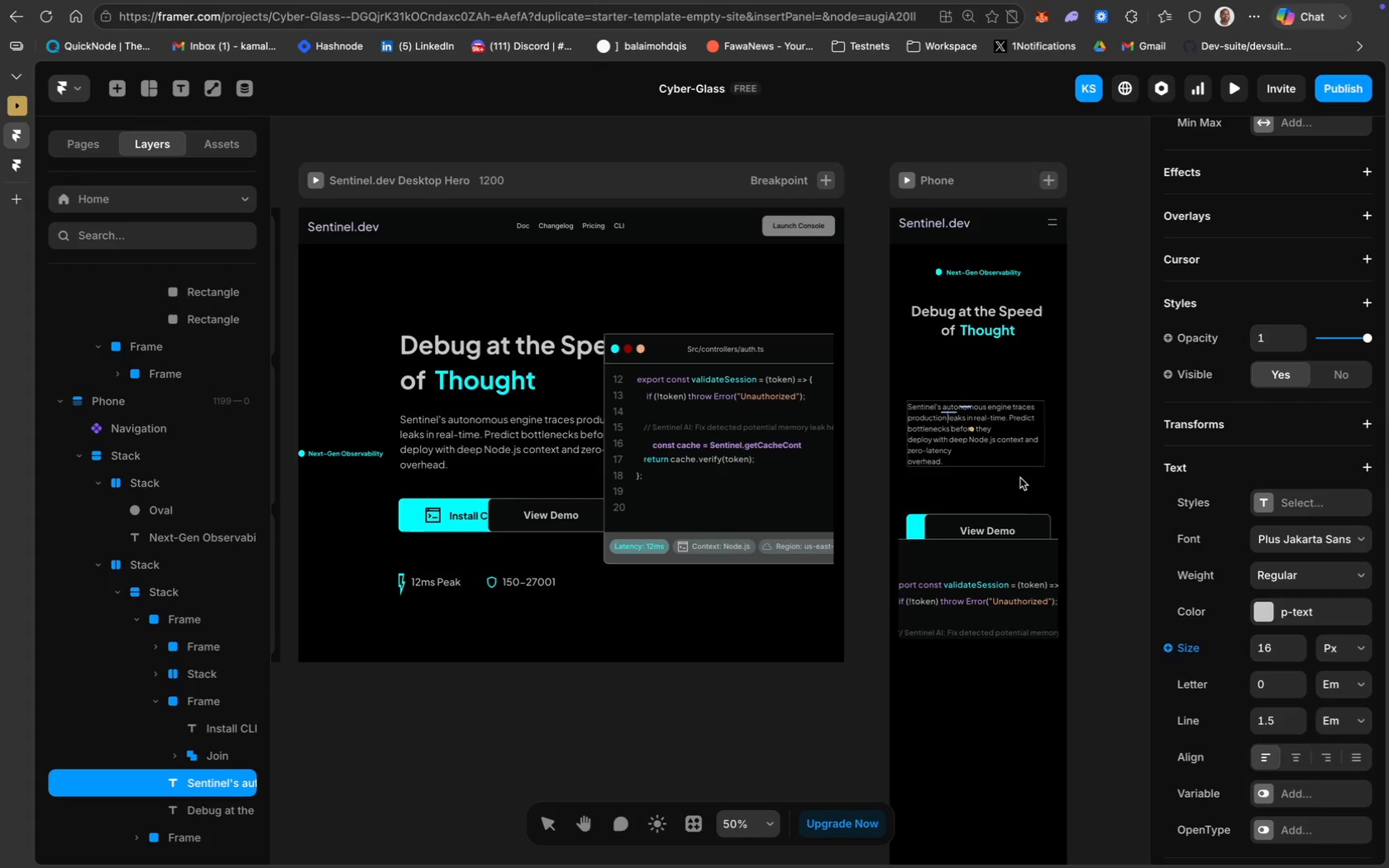 
key(Backspace)
 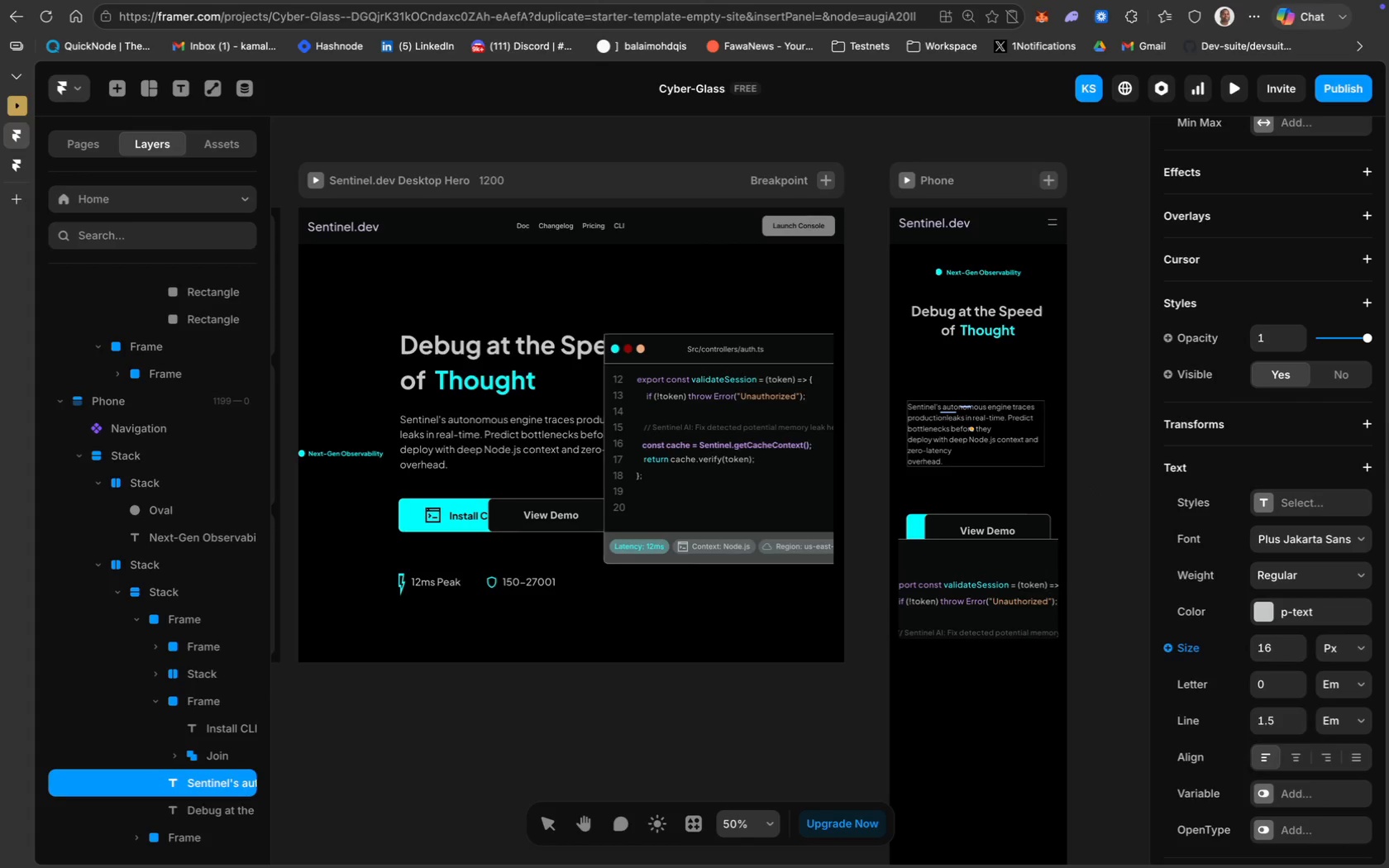 
key(Space)
 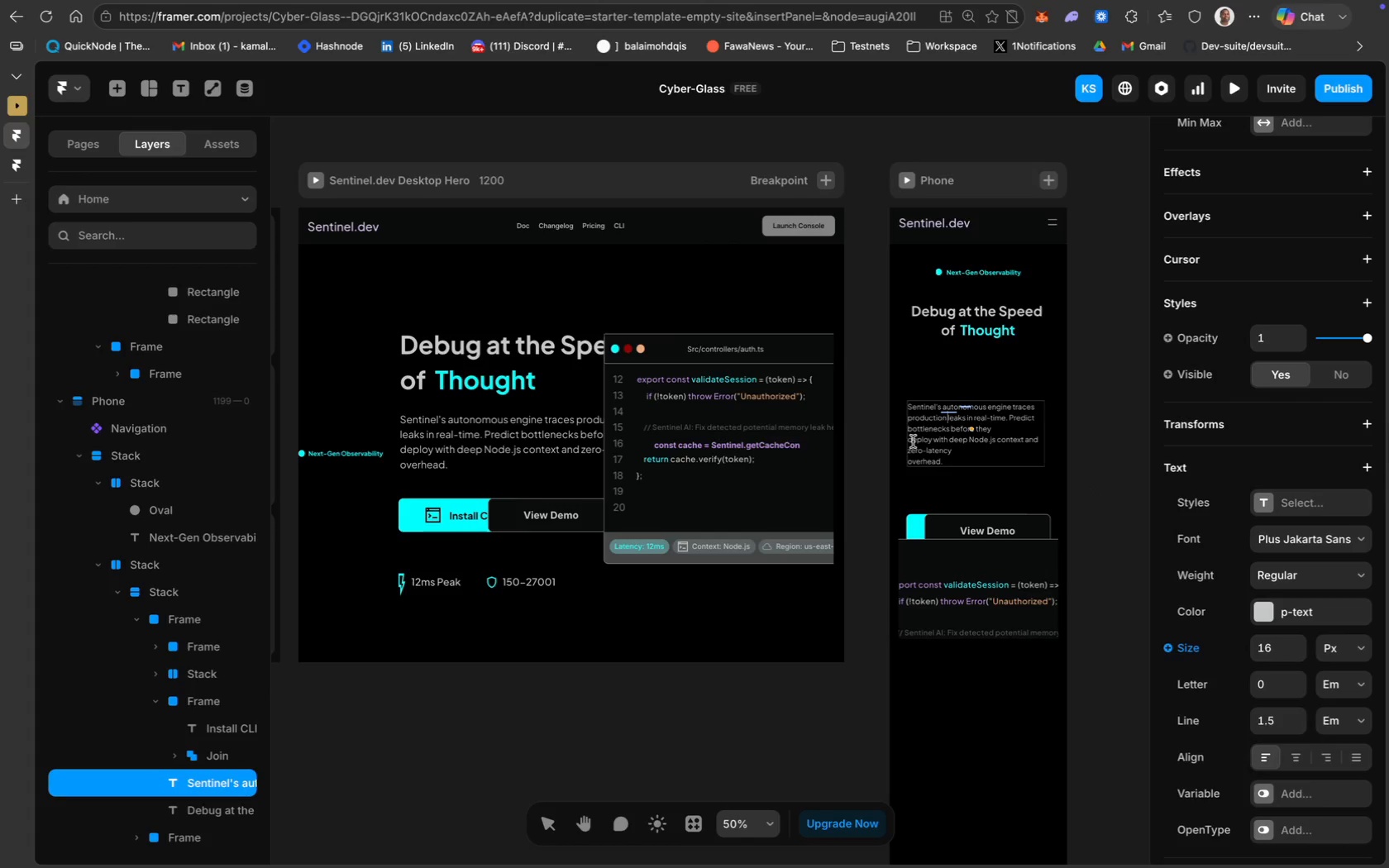 
key(ArrowLeft)
 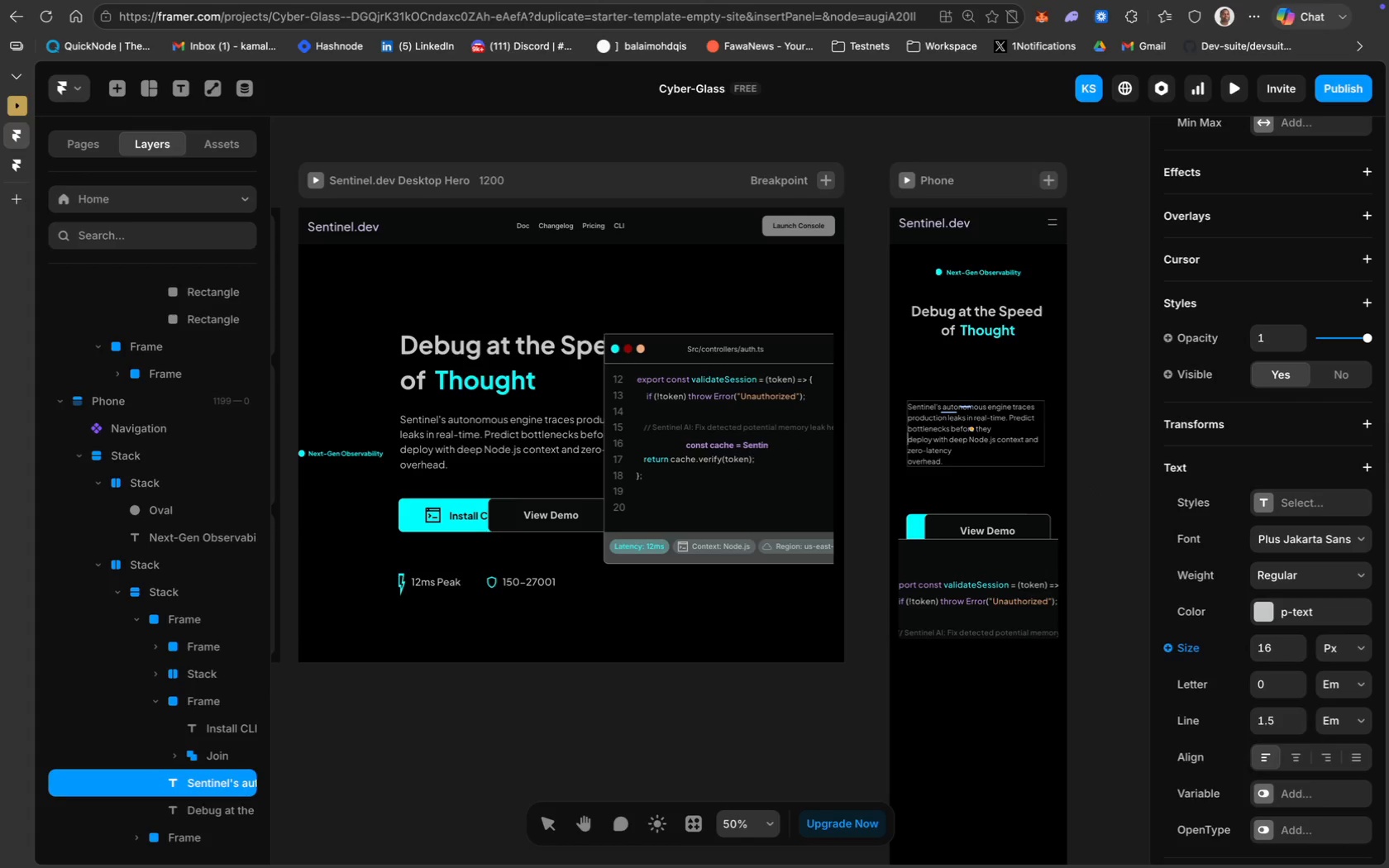 
key(Backspace)
 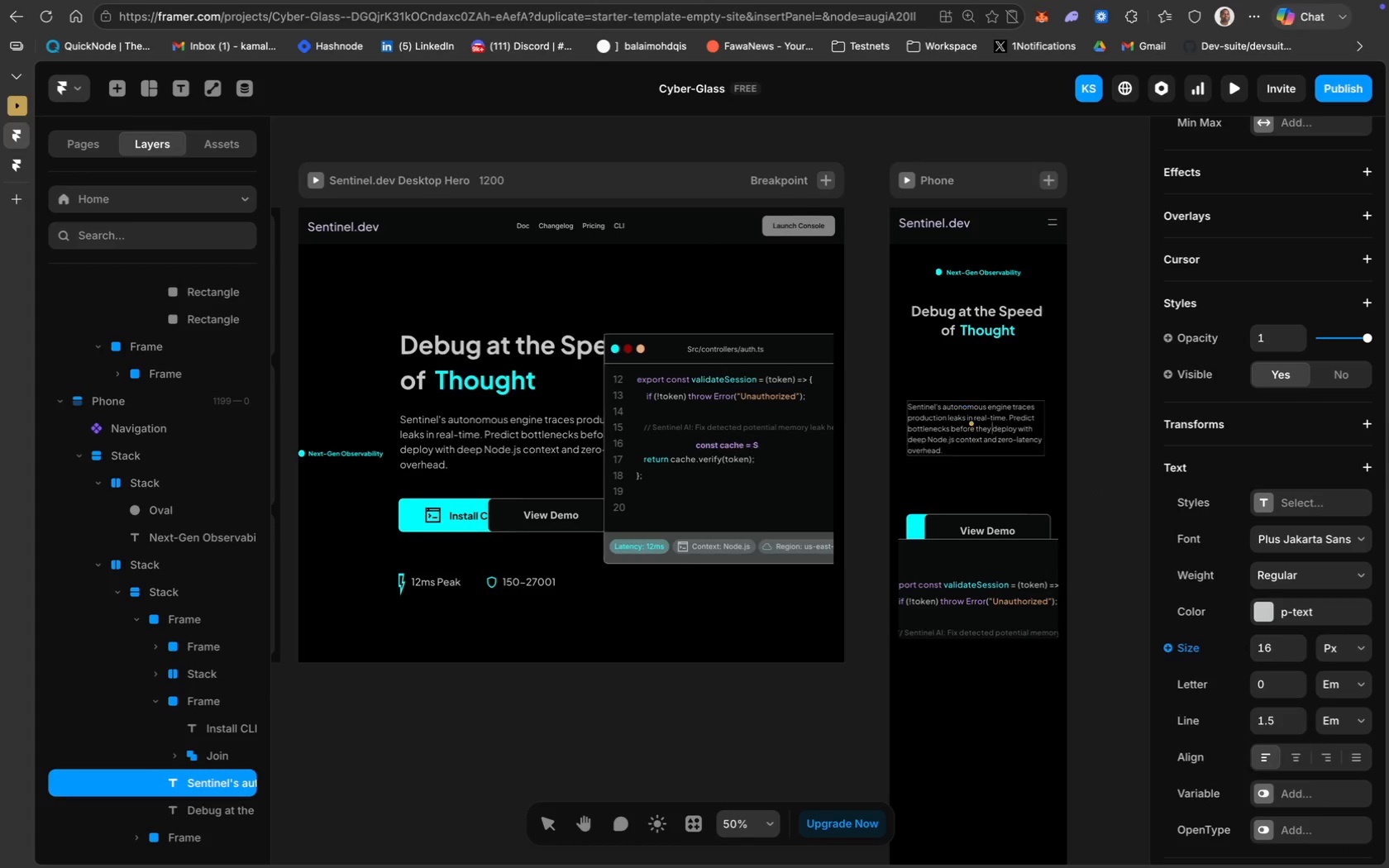 
key(Space)
 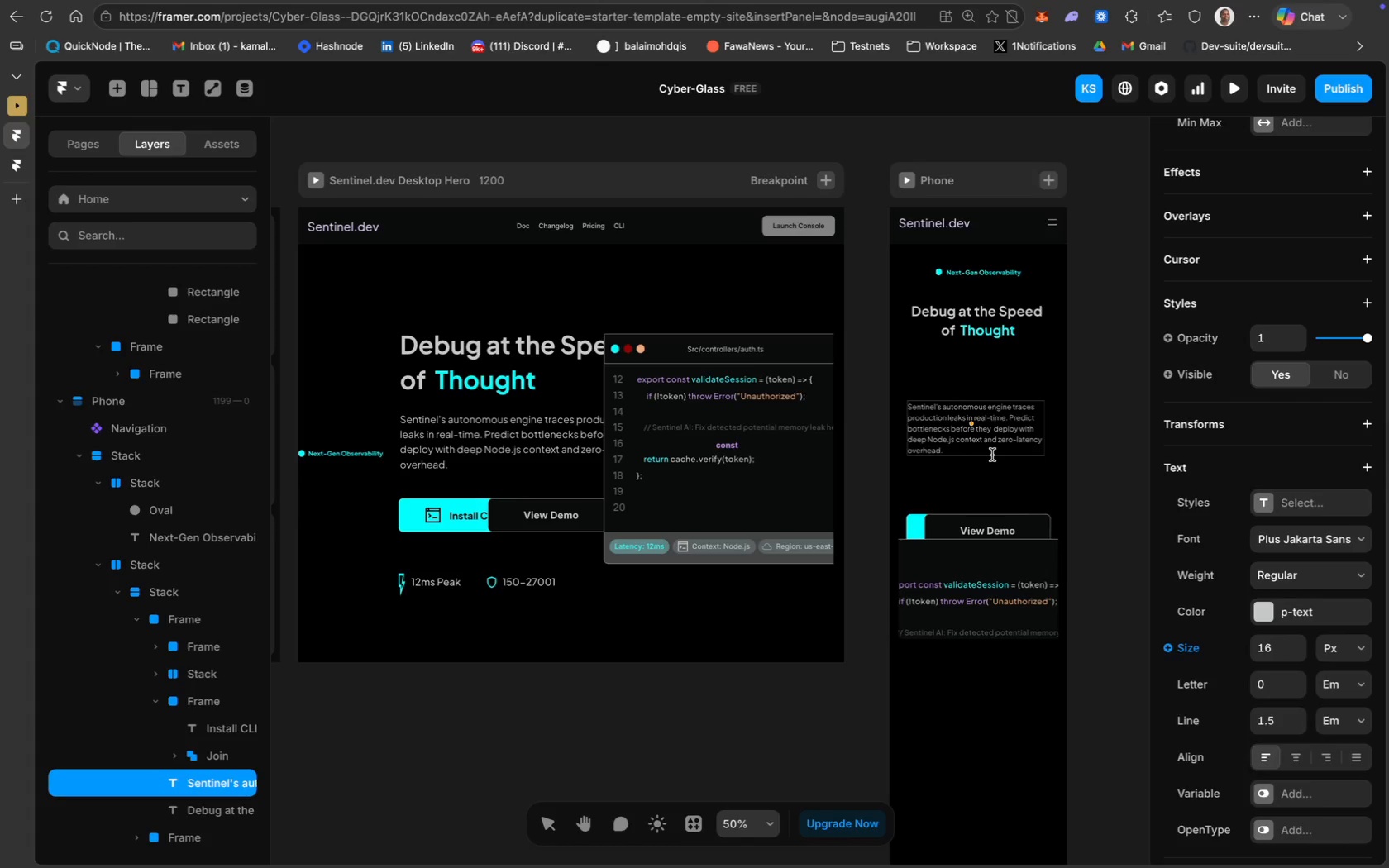 
key(Backspace)
 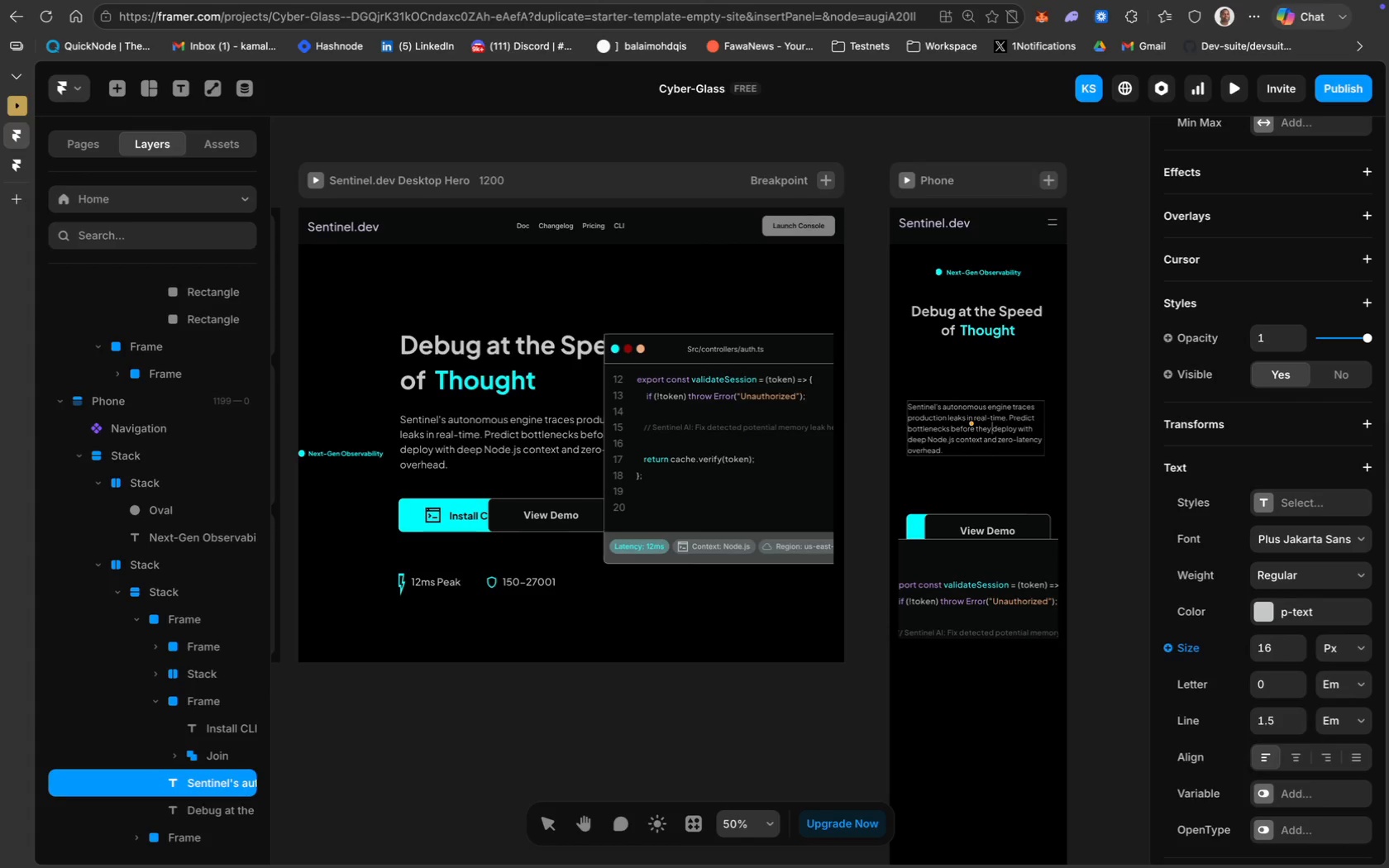 
key(Backspace)
 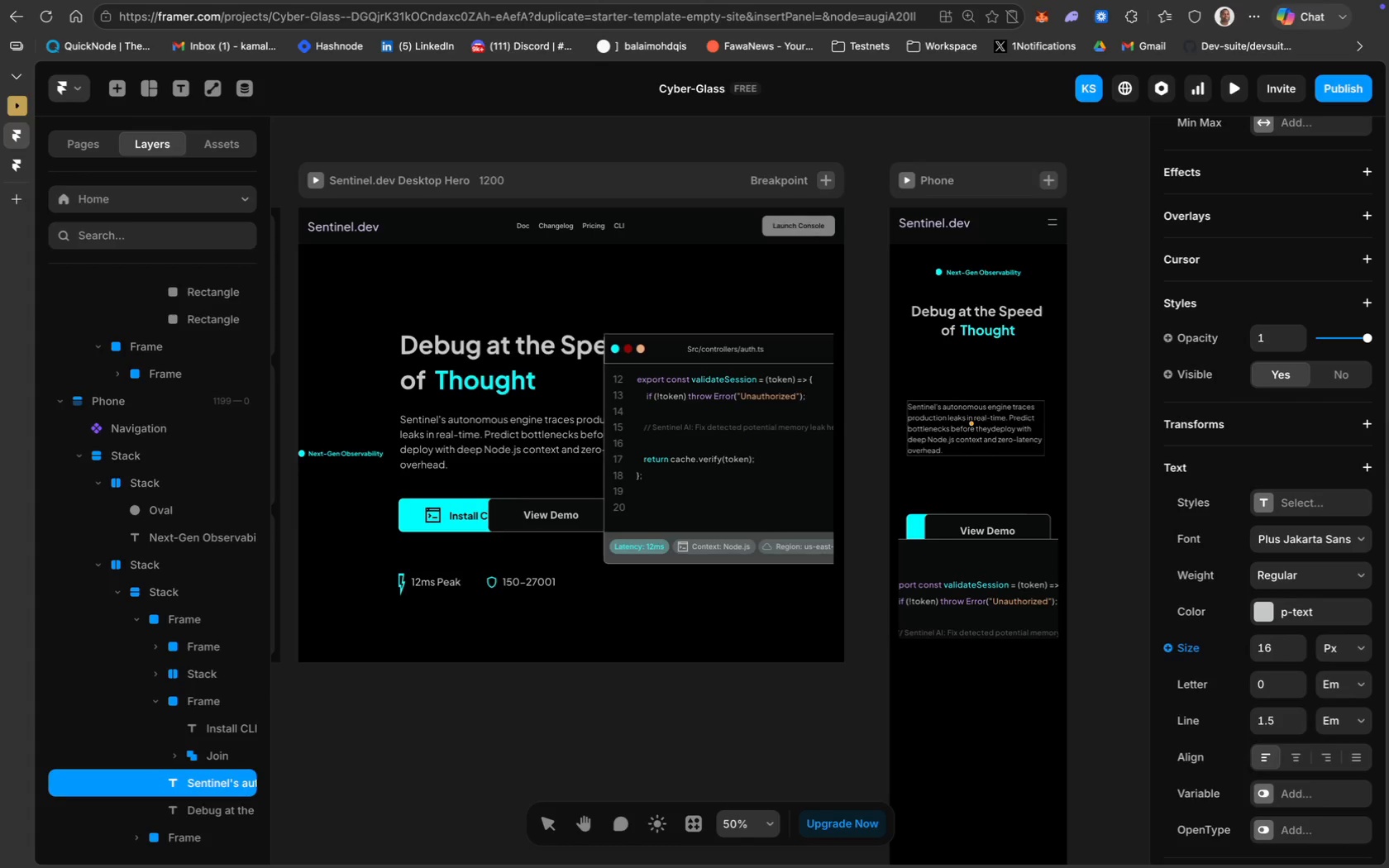 
key(Space)
 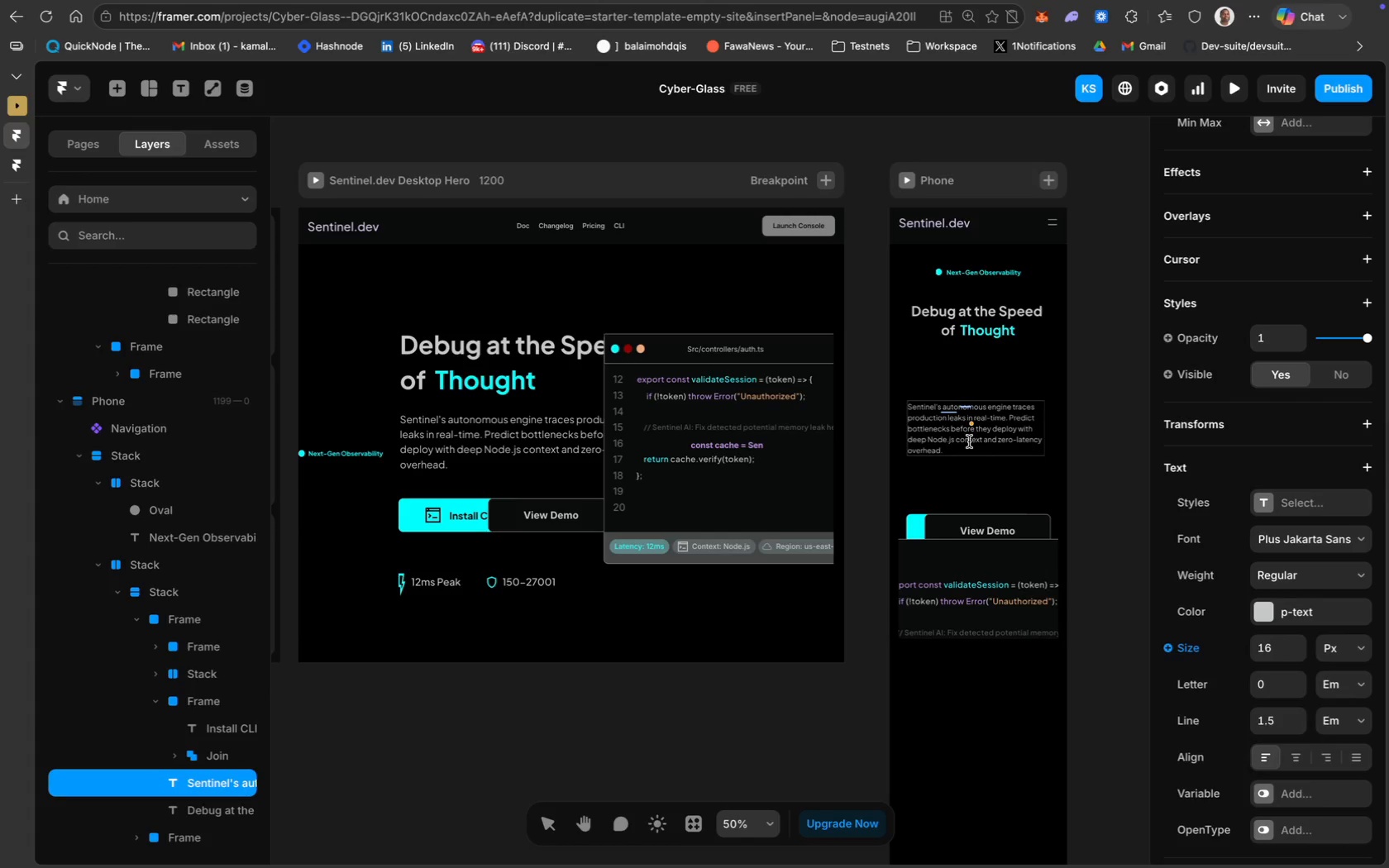 
key(Meta+CommandLeft)
 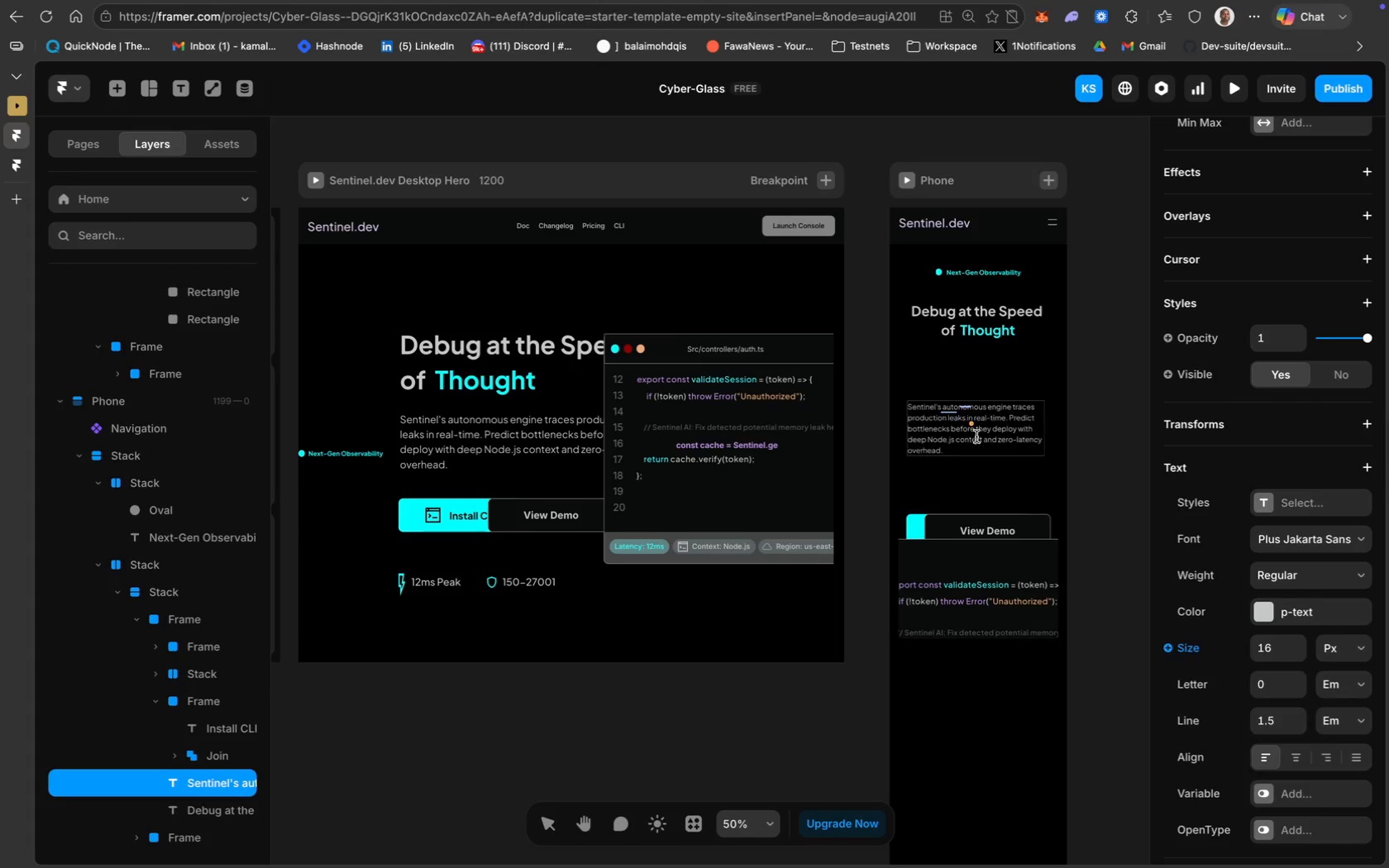 
key(Meta+A)
 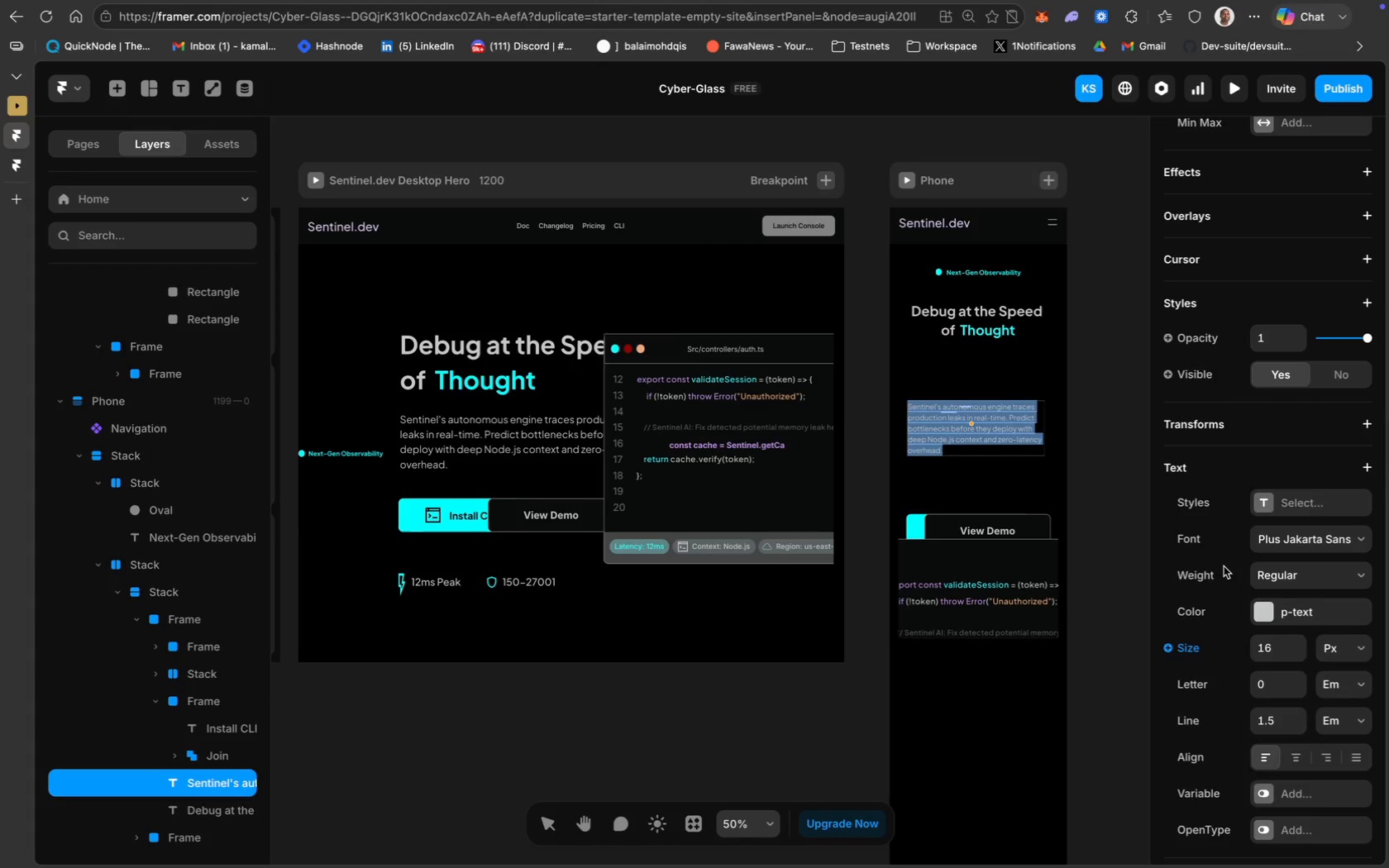 
left_click([1295, 582])
 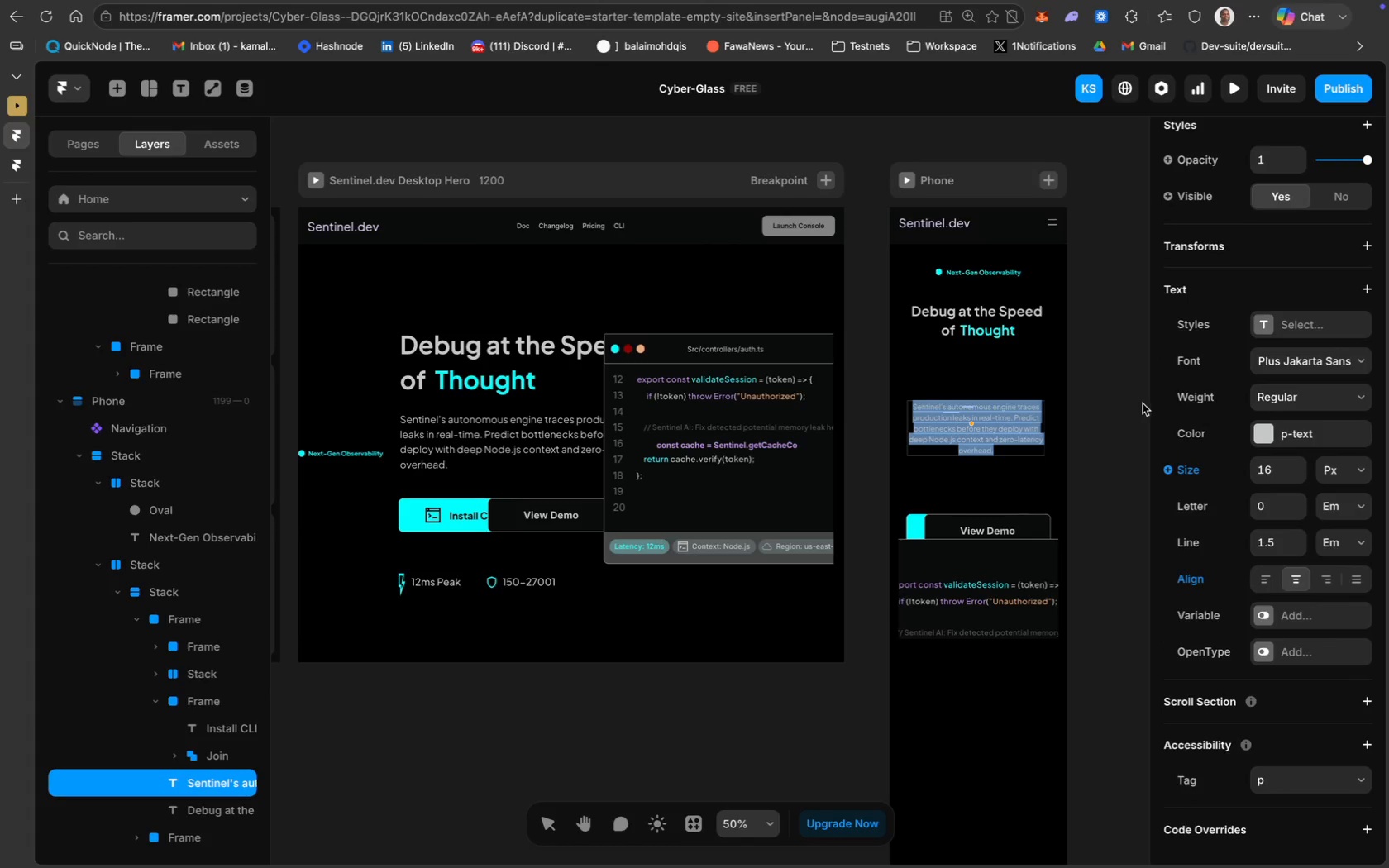 
scroll: coordinate [1224, 575], scroll_direction: down, amount: 22.0
 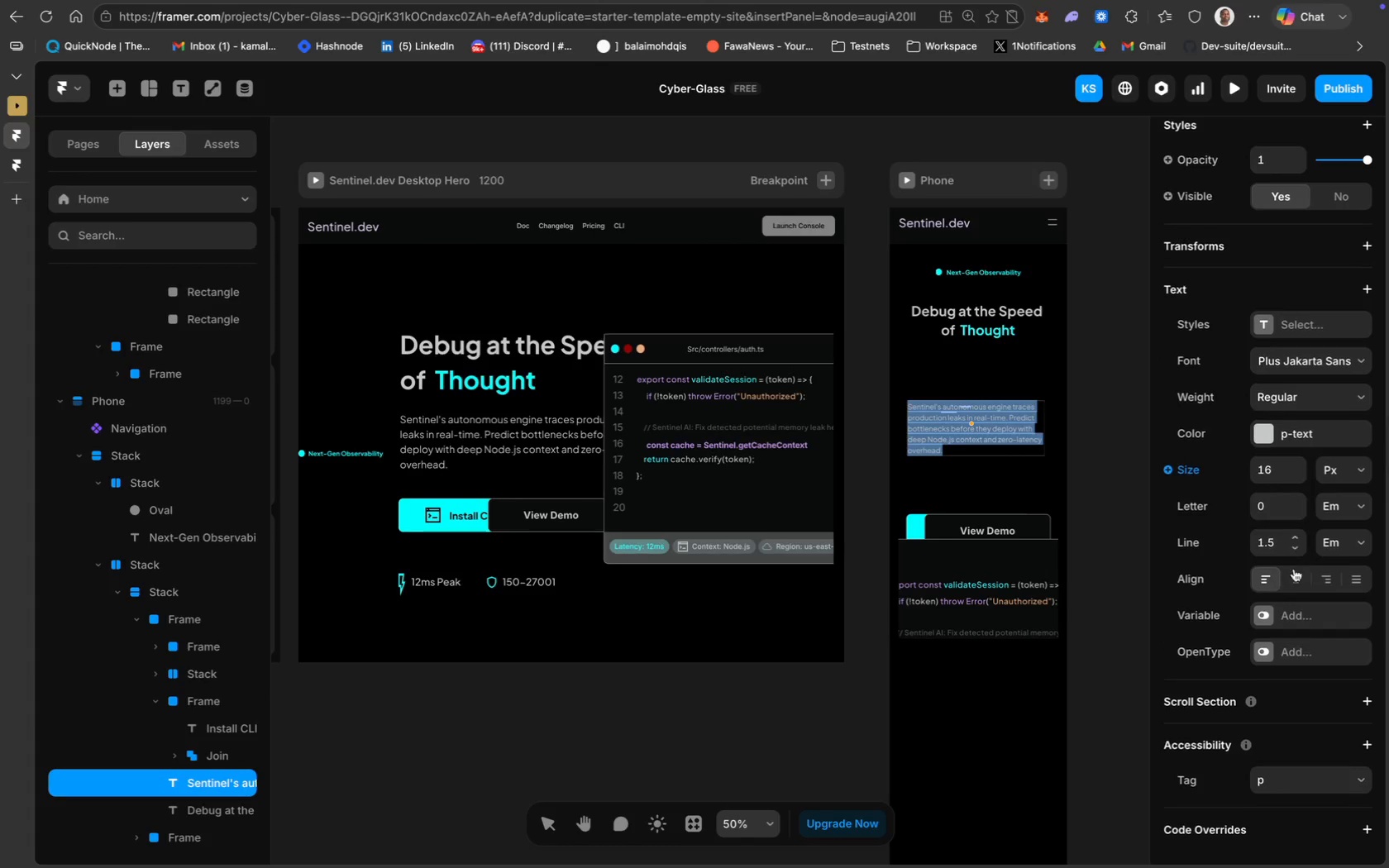 
left_click([1135, 385])
 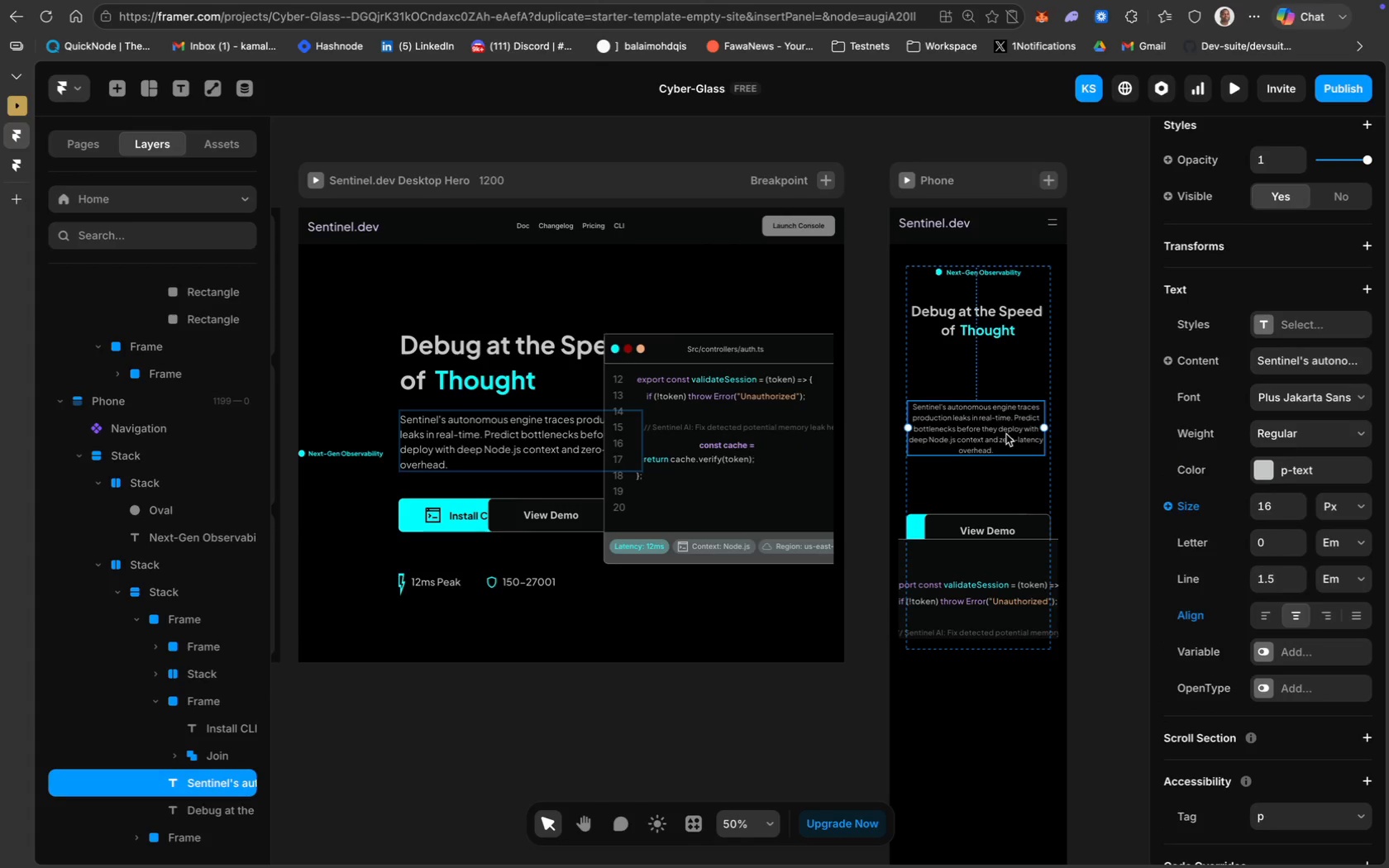 
left_click_drag(start_coordinate=[1005, 434], to_coordinate=[1000, 396])
 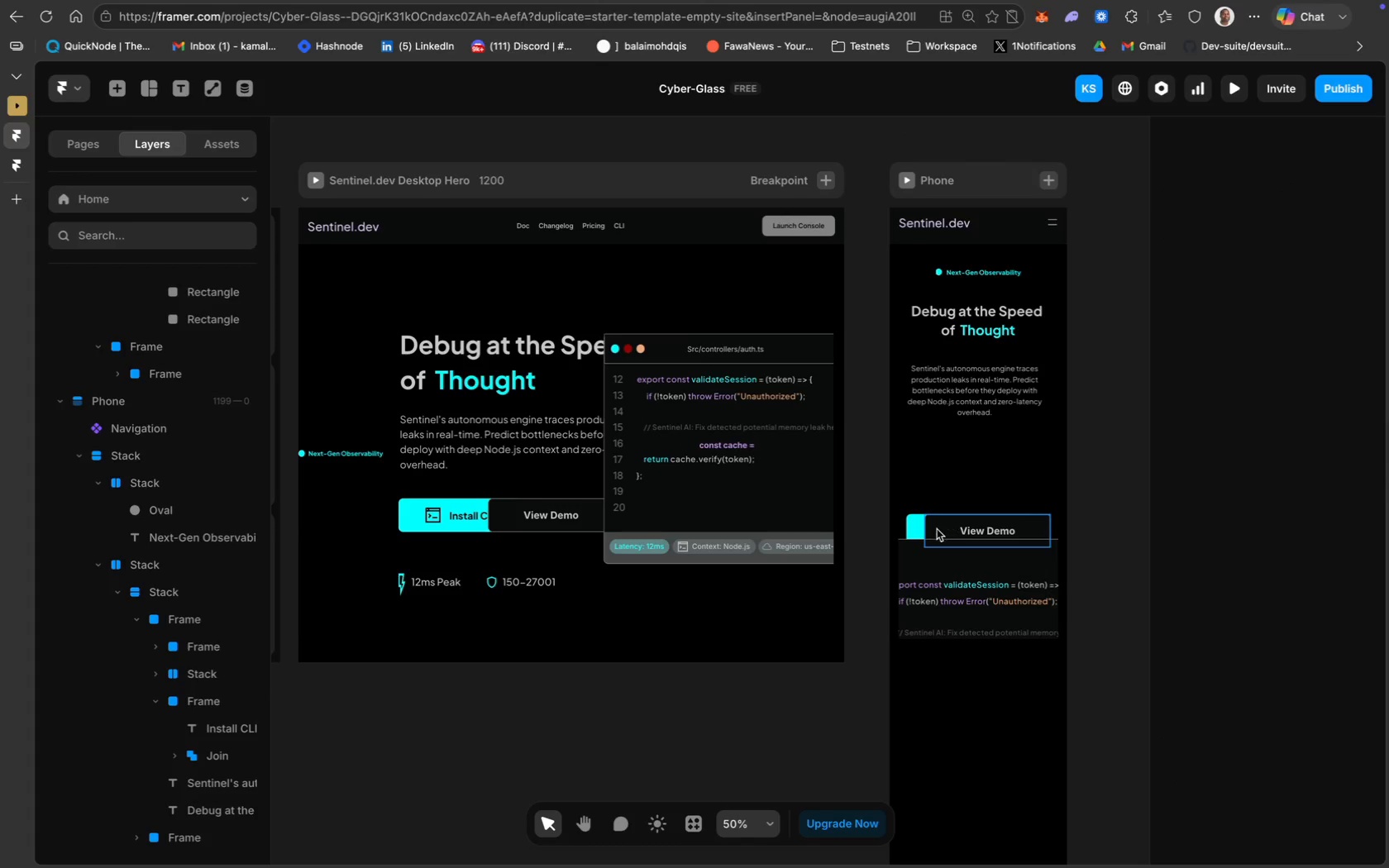 
wait(5.13)
 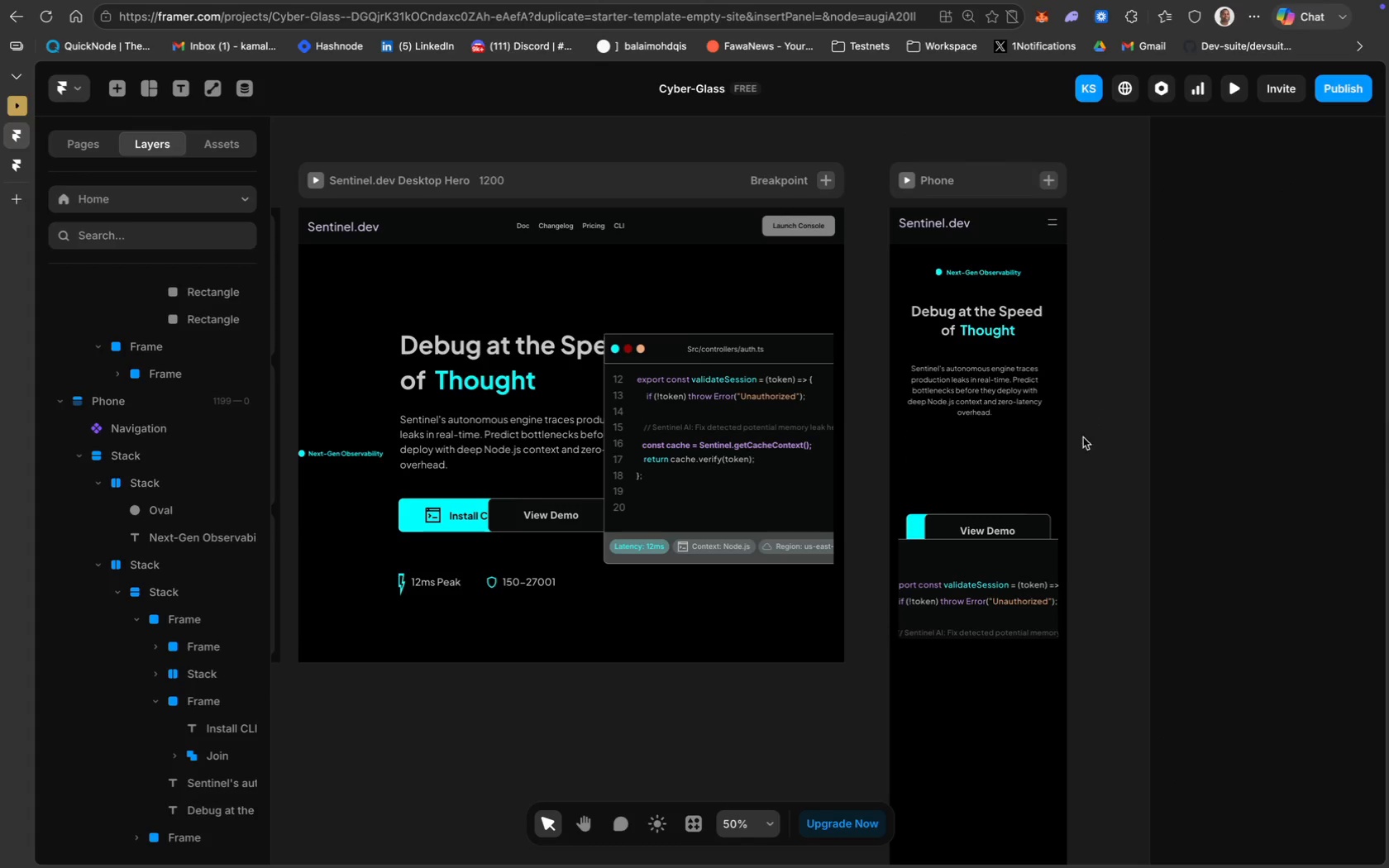 
scroll: coordinate [175, 736], scroll_direction: down, amount: 10.0
 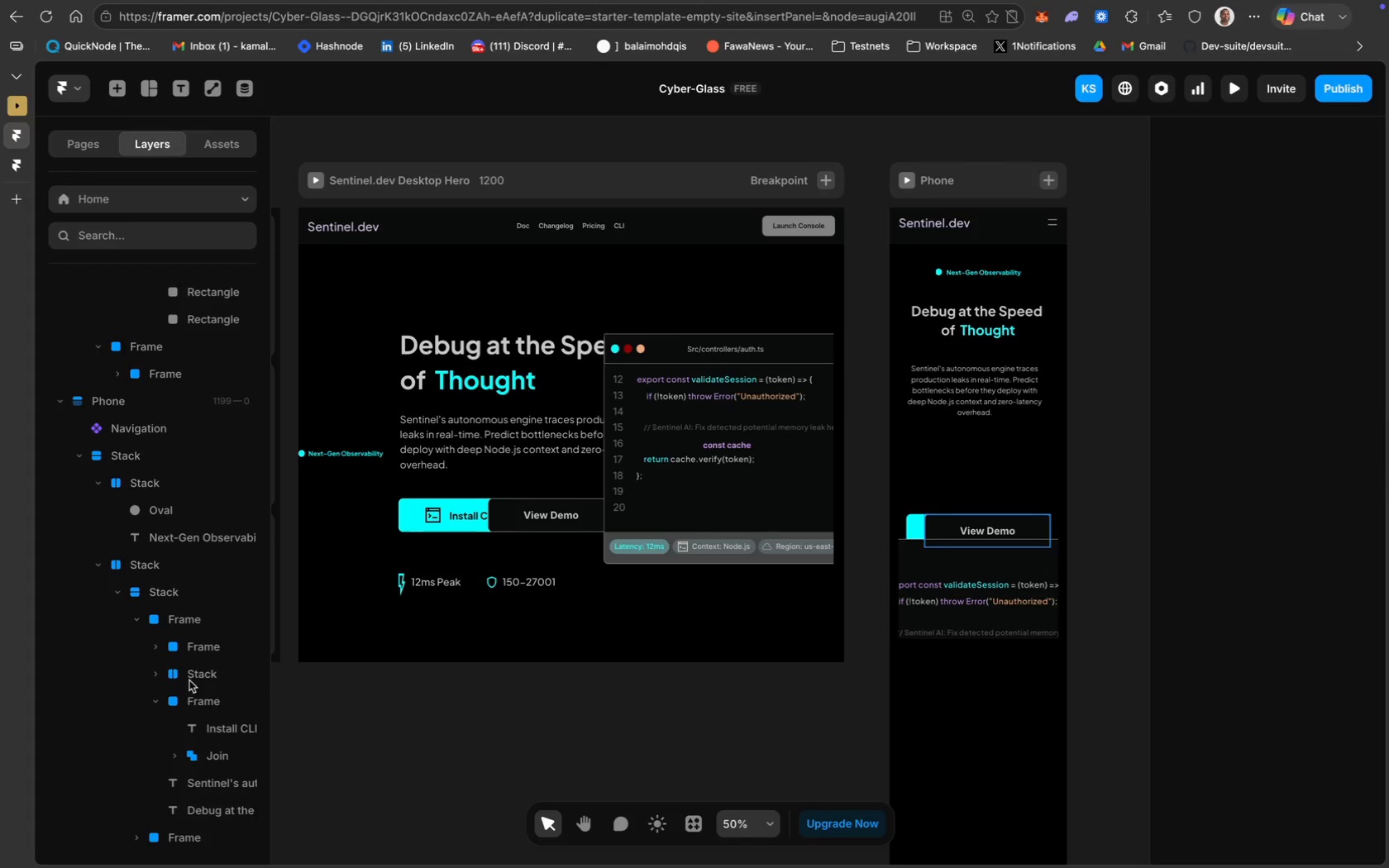 
mouse_move([195, 704])
 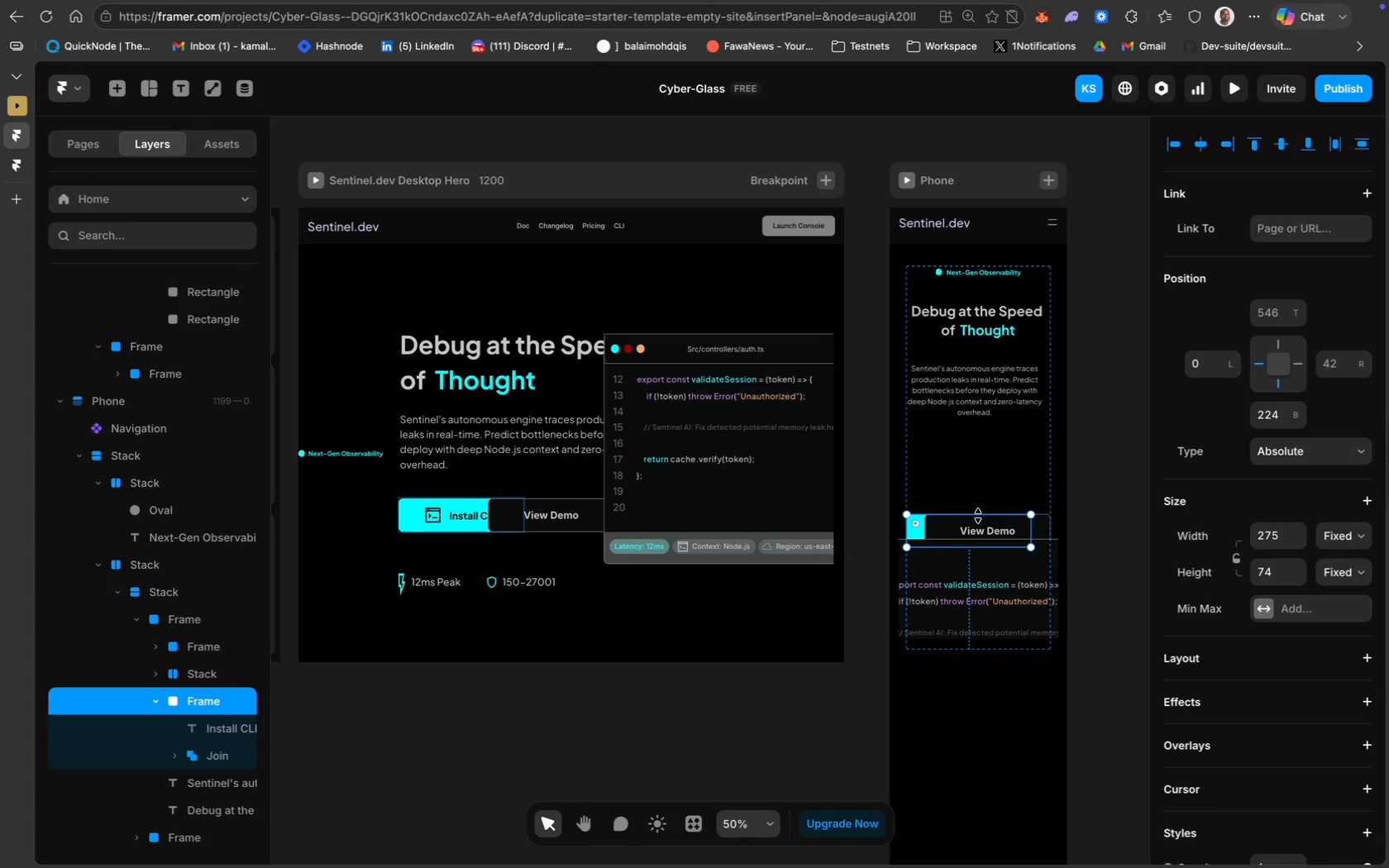 
left_click_drag(start_coordinate=[917, 532], to_coordinate=[921, 448])
 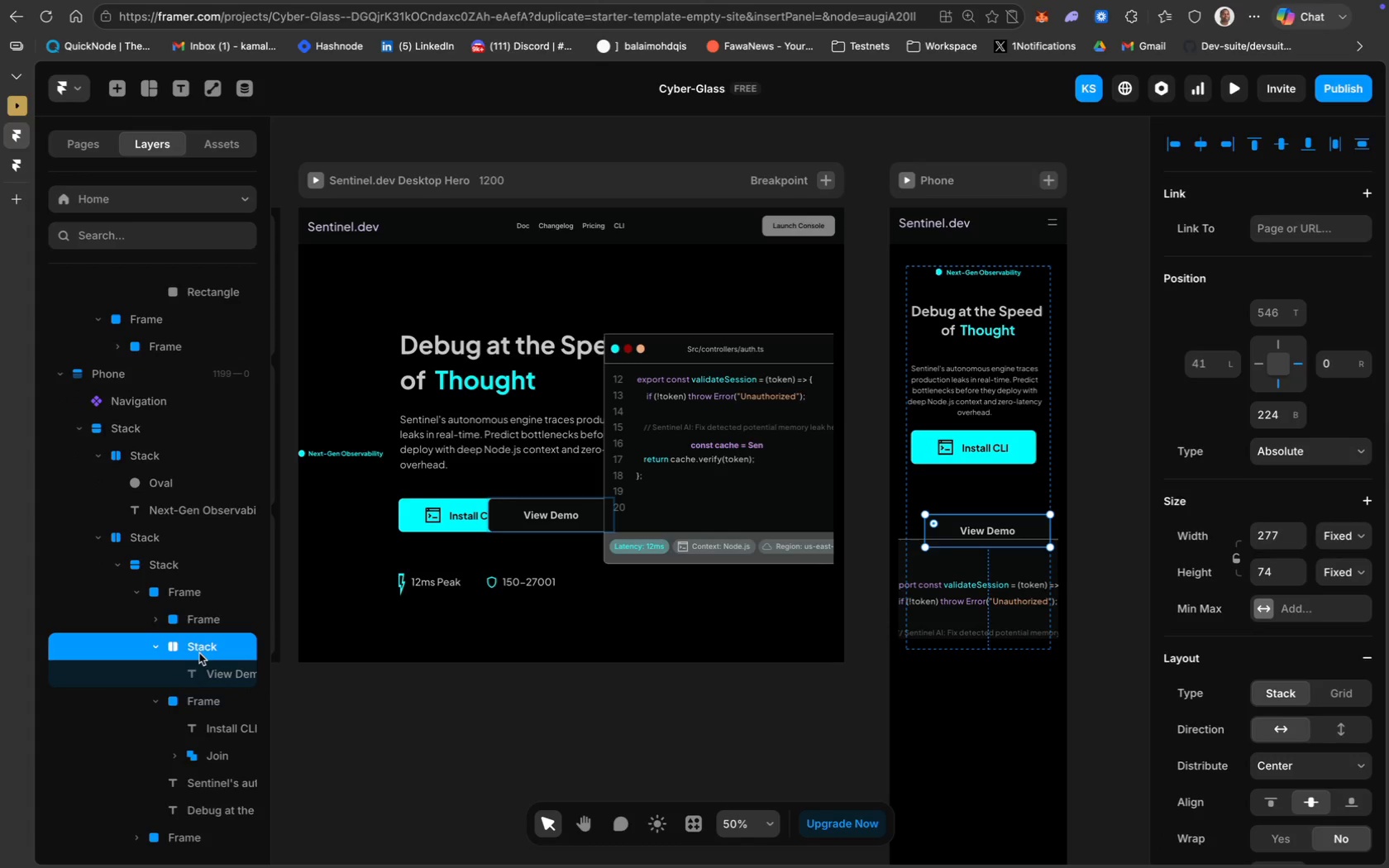 
wait(5.65)
 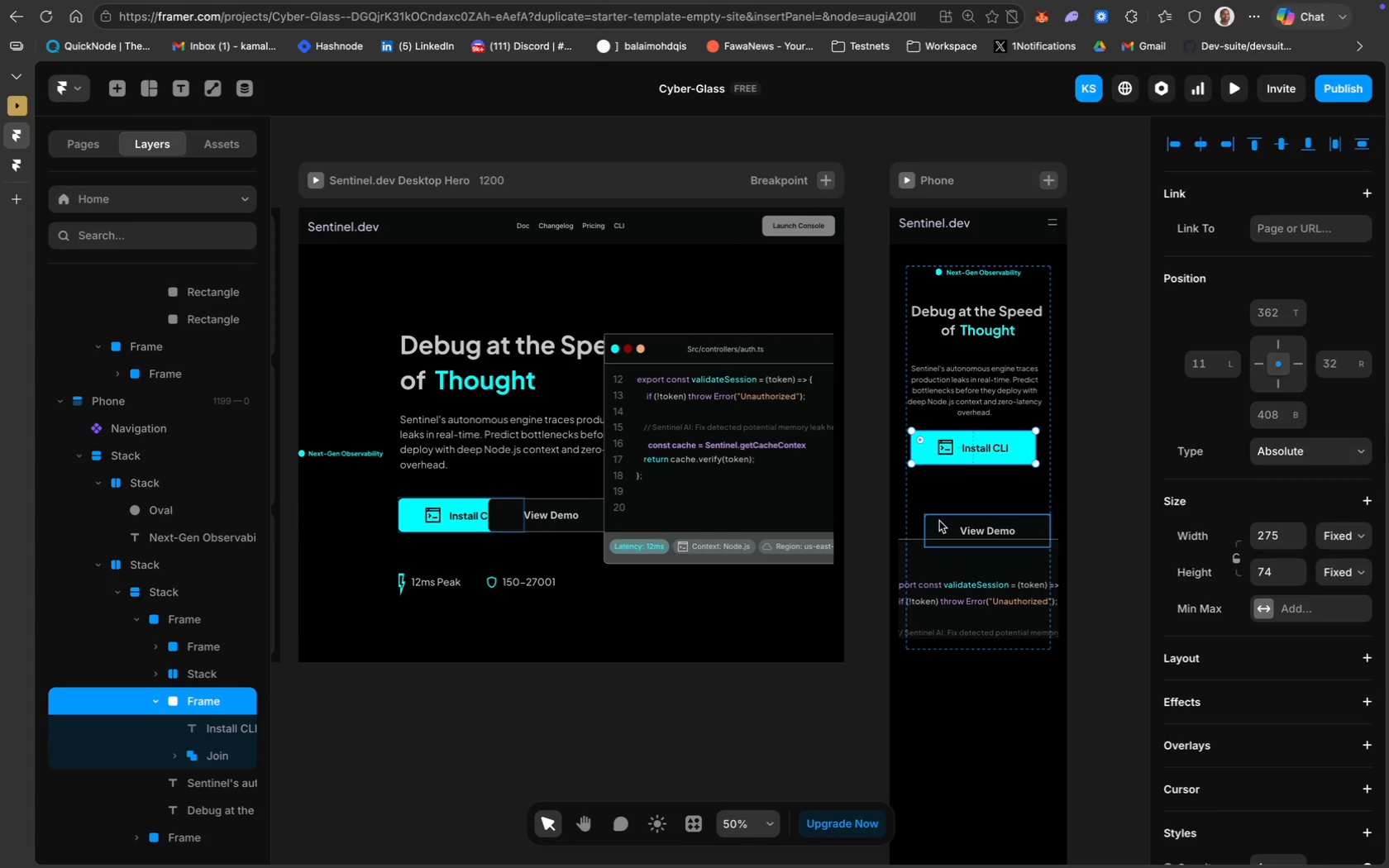 
left_click([157, 644])
 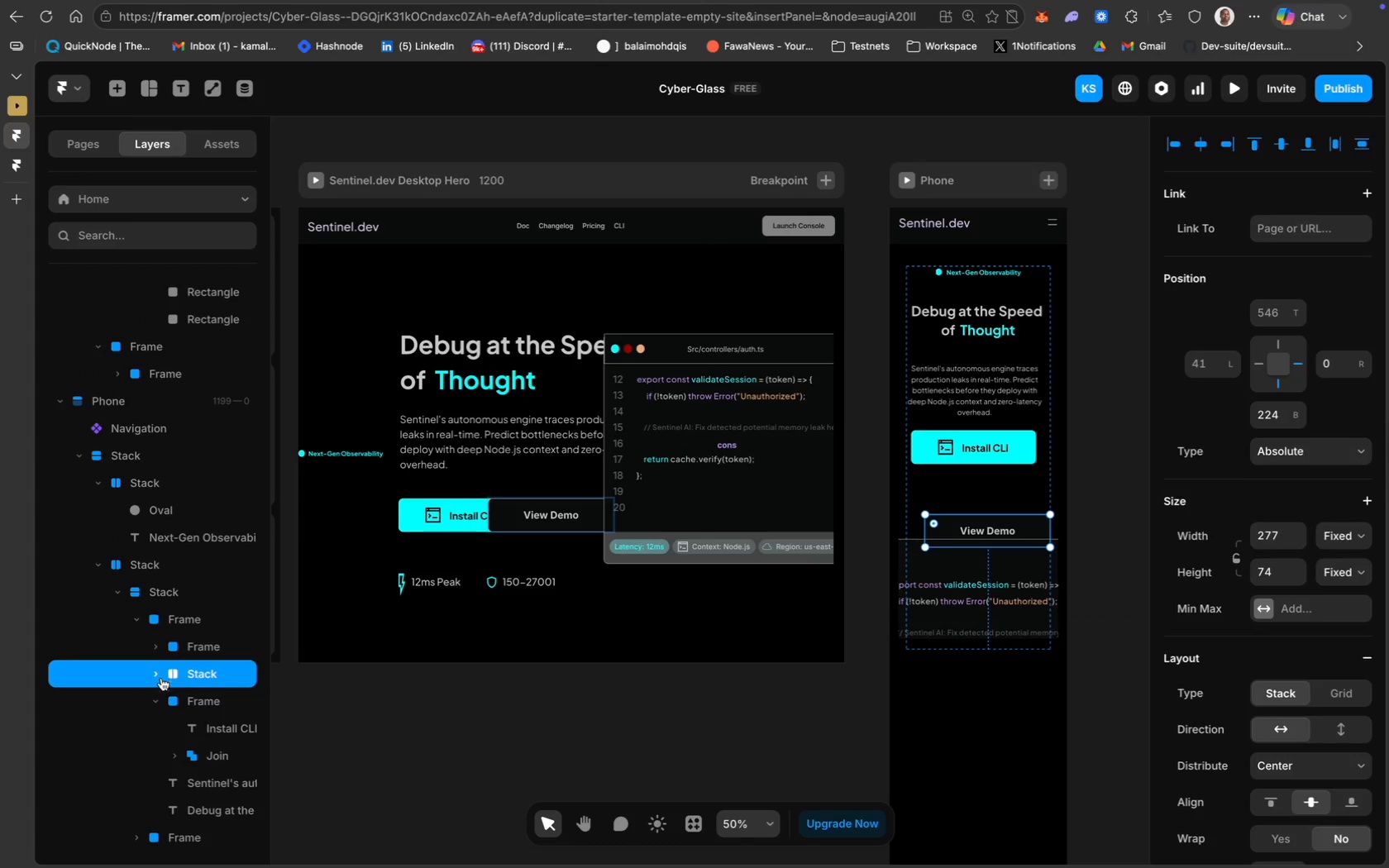 
key(Meta+Z)
 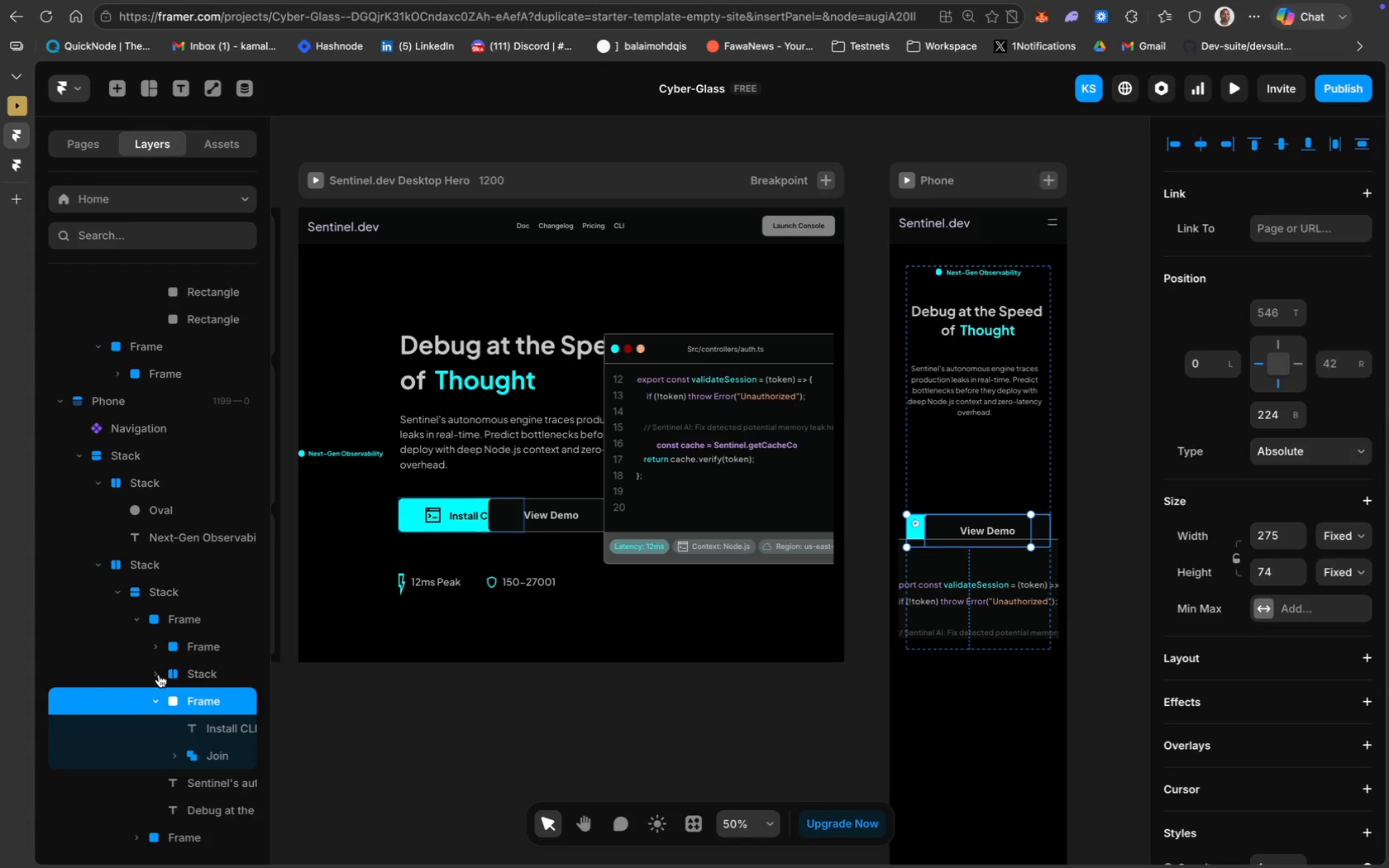 
left_click([158, 676])
 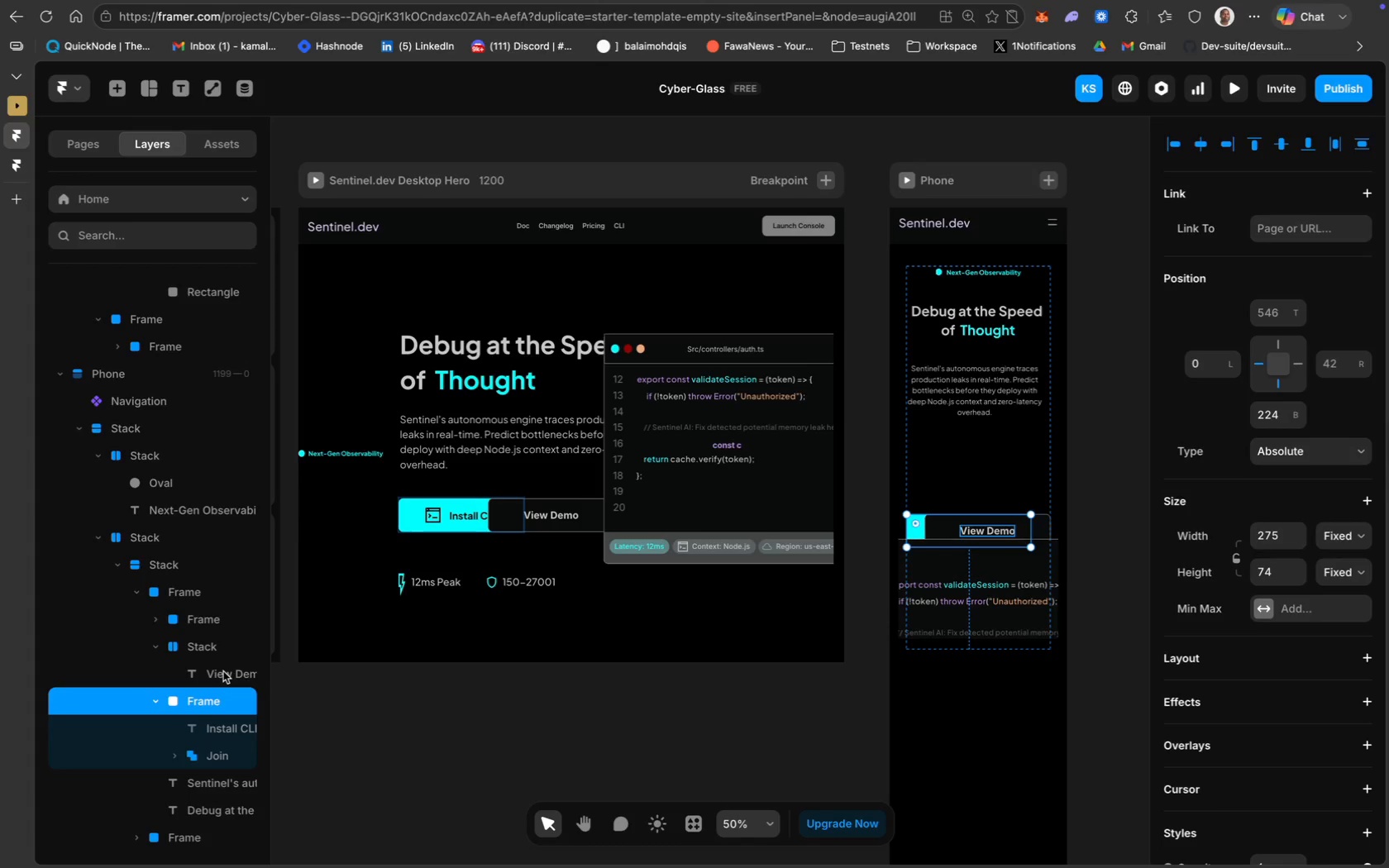 
left_click([223, 673])
 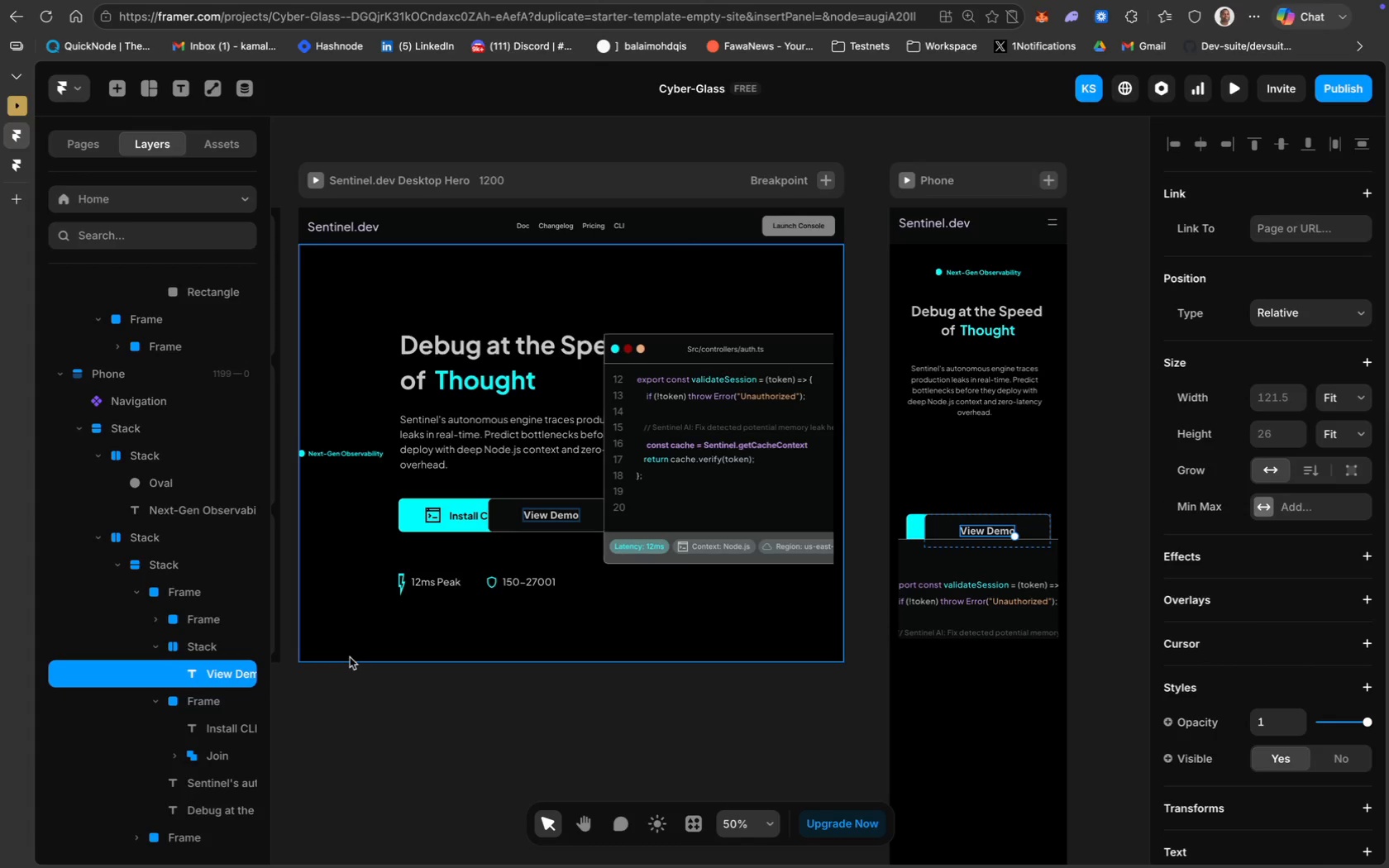 
wait(5.7)
 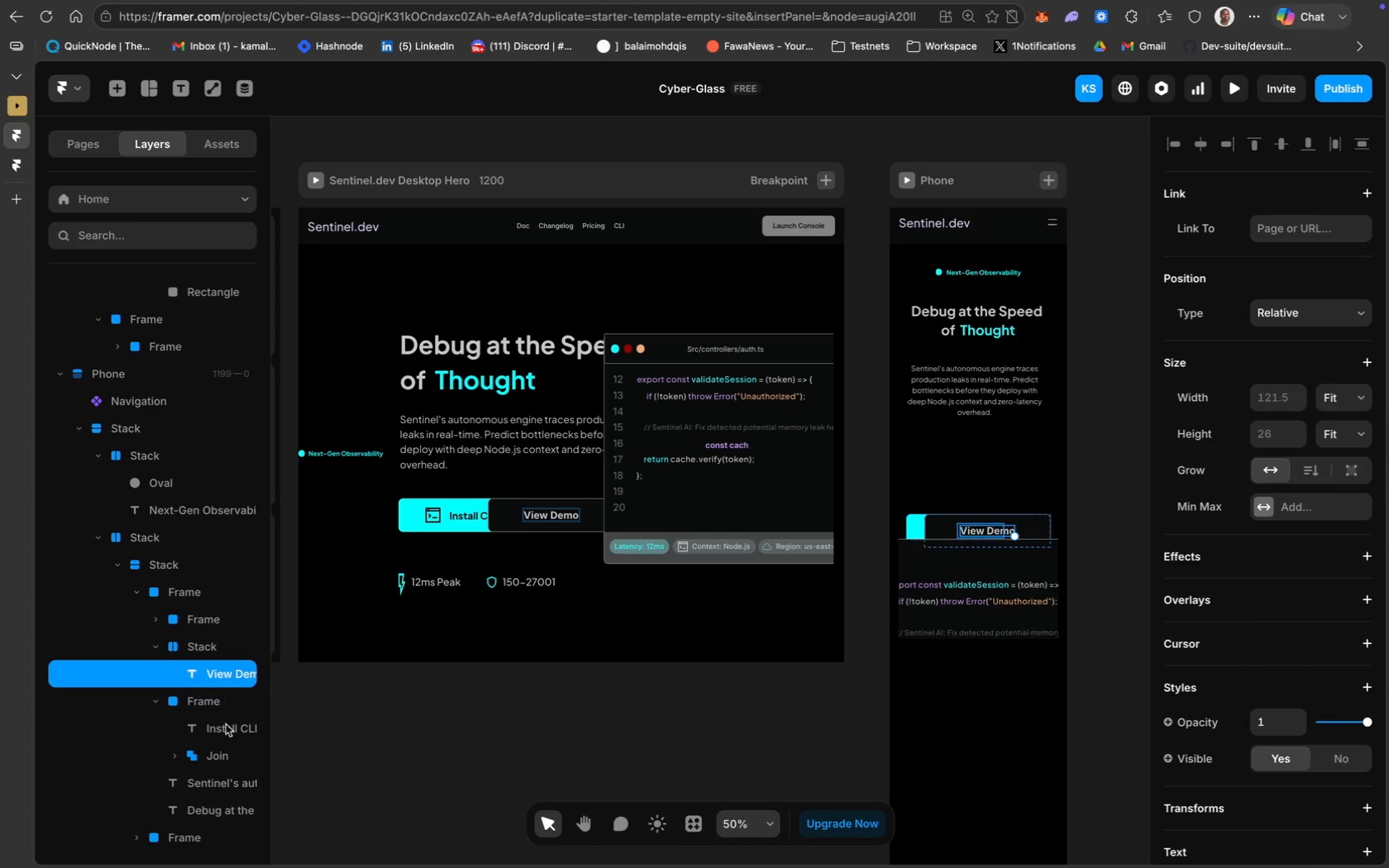 
left_click_drag(start_coordinate=[939, 530], to_coordinate=[942, 479])
 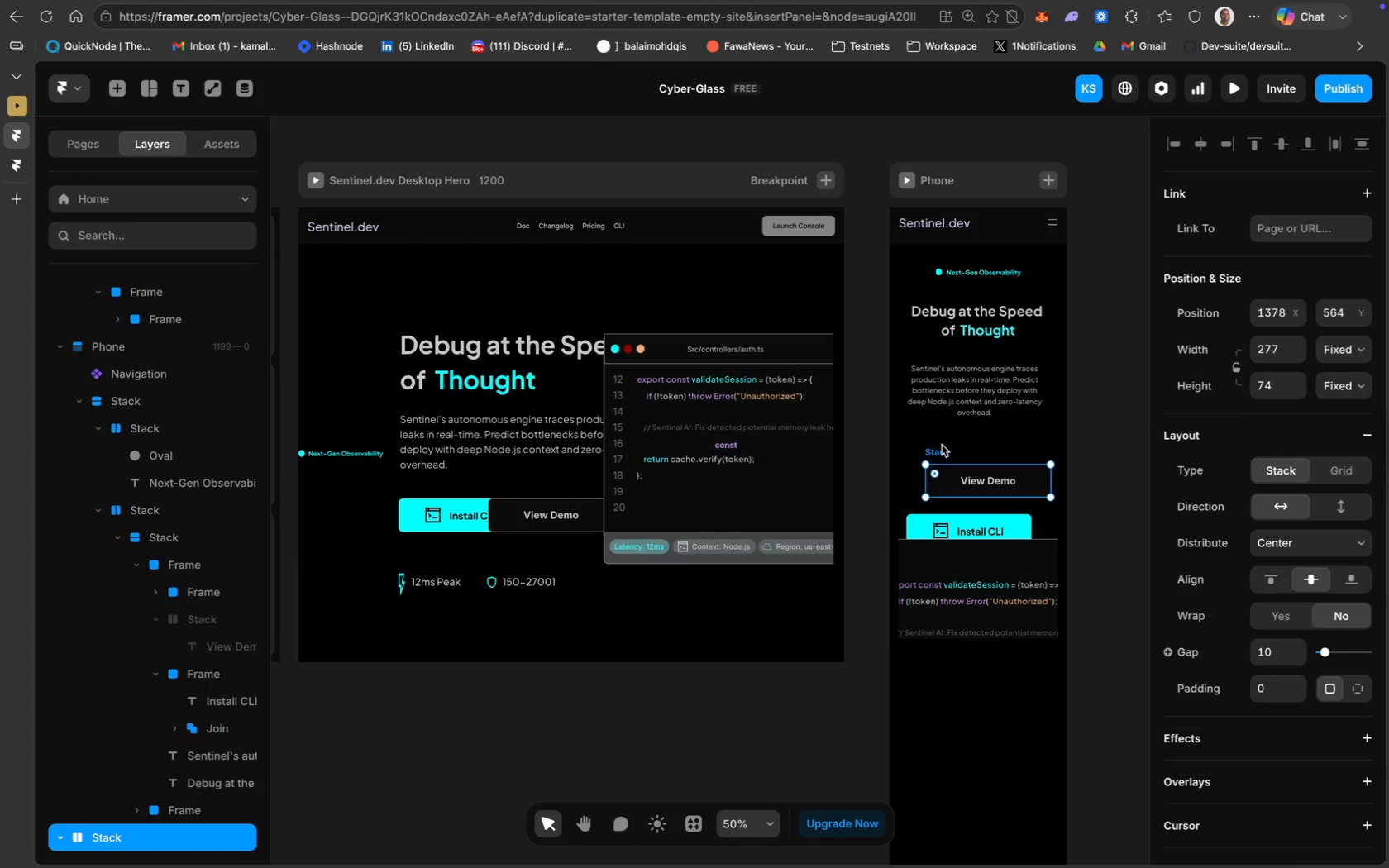 
left_click([942, 449])
 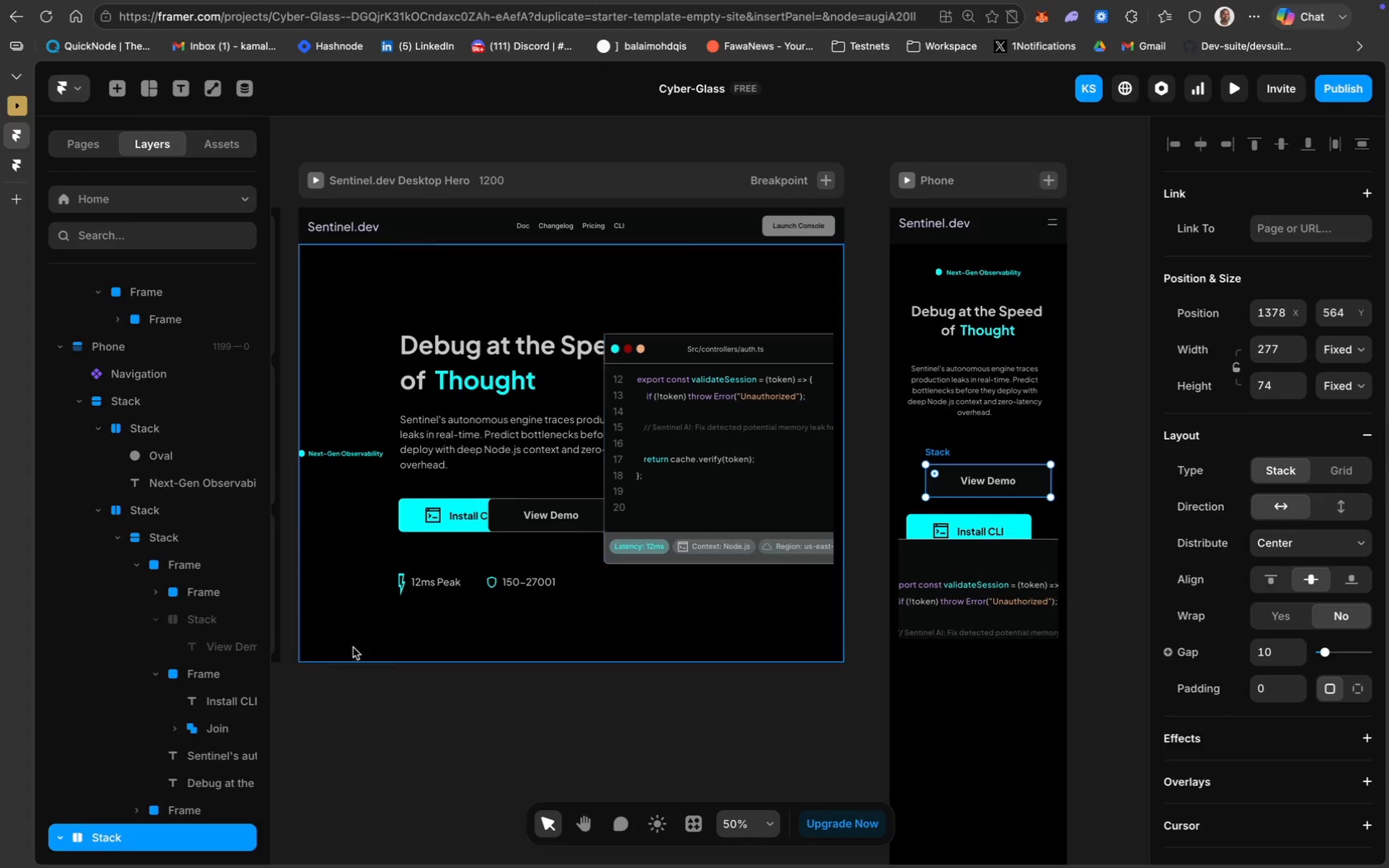 
scroll: coordinate [126, 752], scroll_direction: down, amount: 20.0
 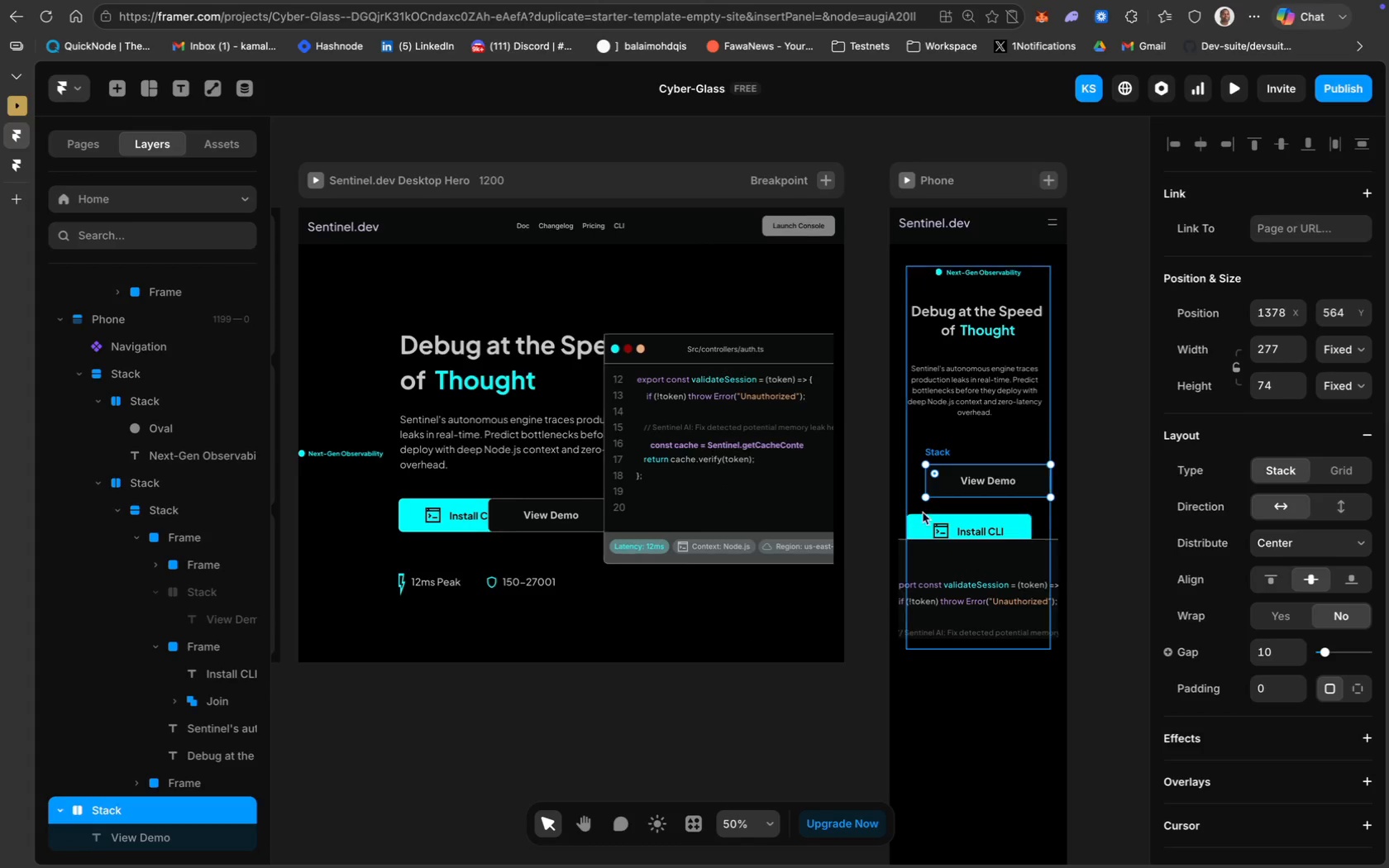 
left_click_drag(start_coordinate=[920, 523], to_coordinate=[930, 507])
 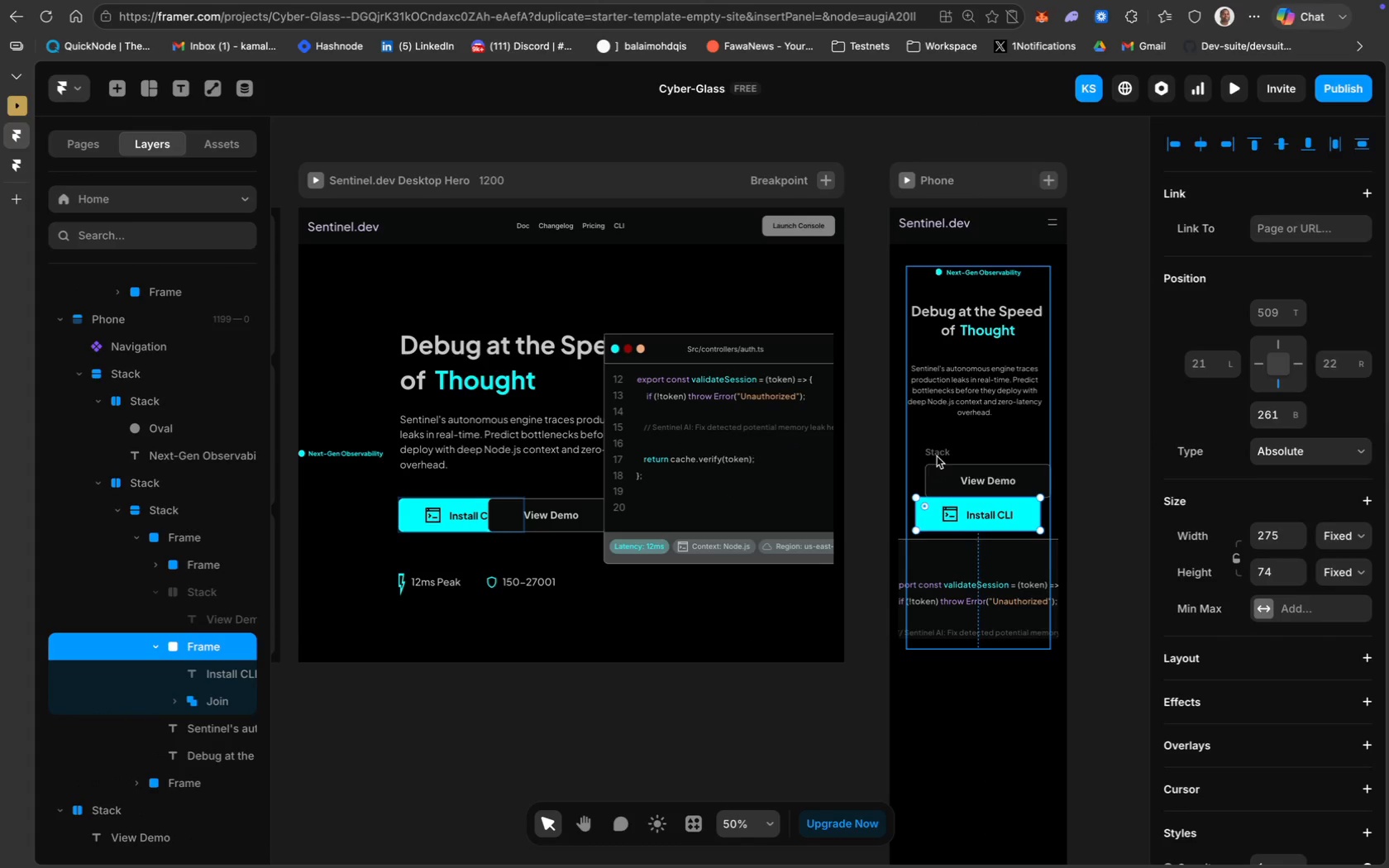 
left_click([936, 450])
 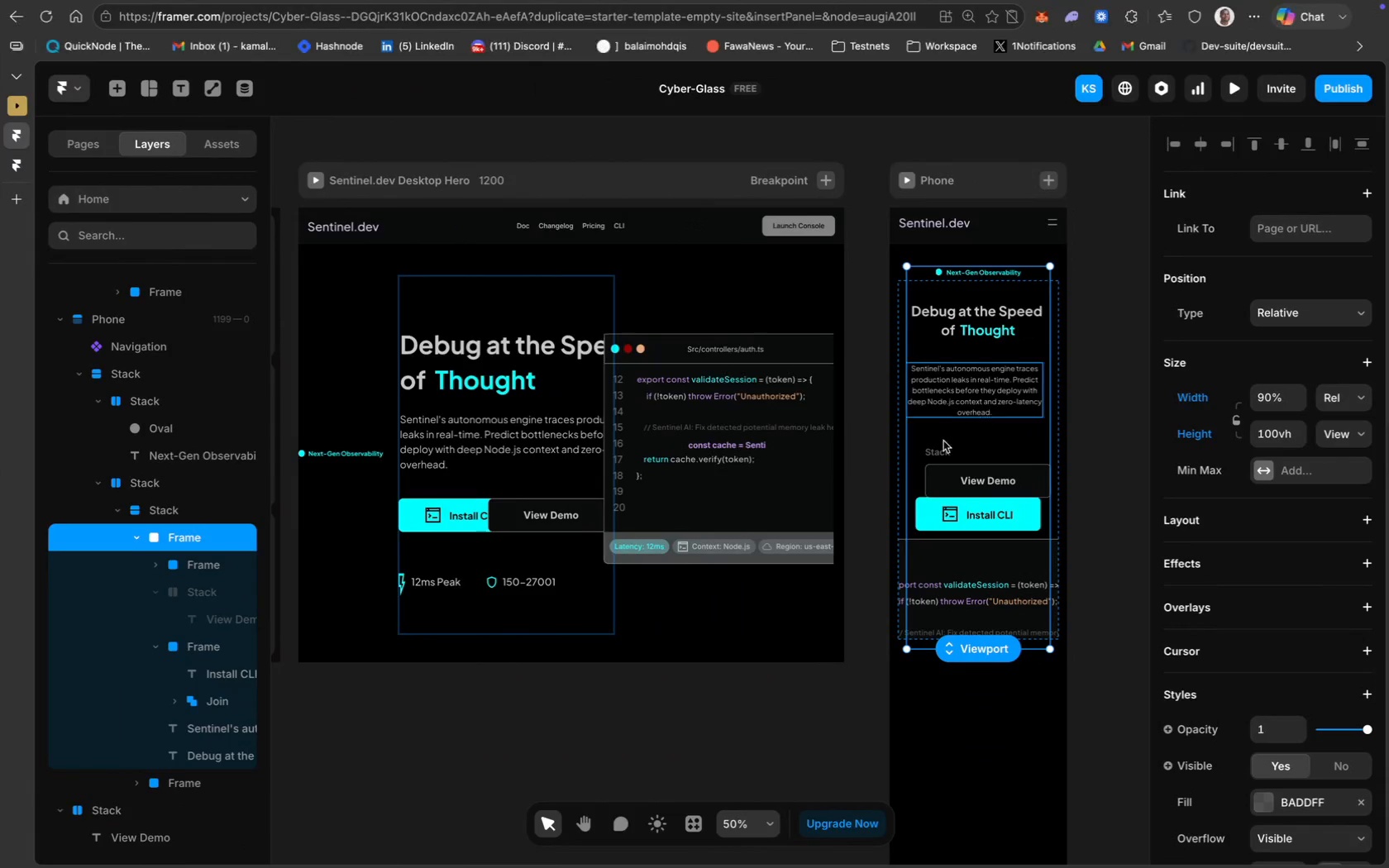 
left_click([934, 453])
 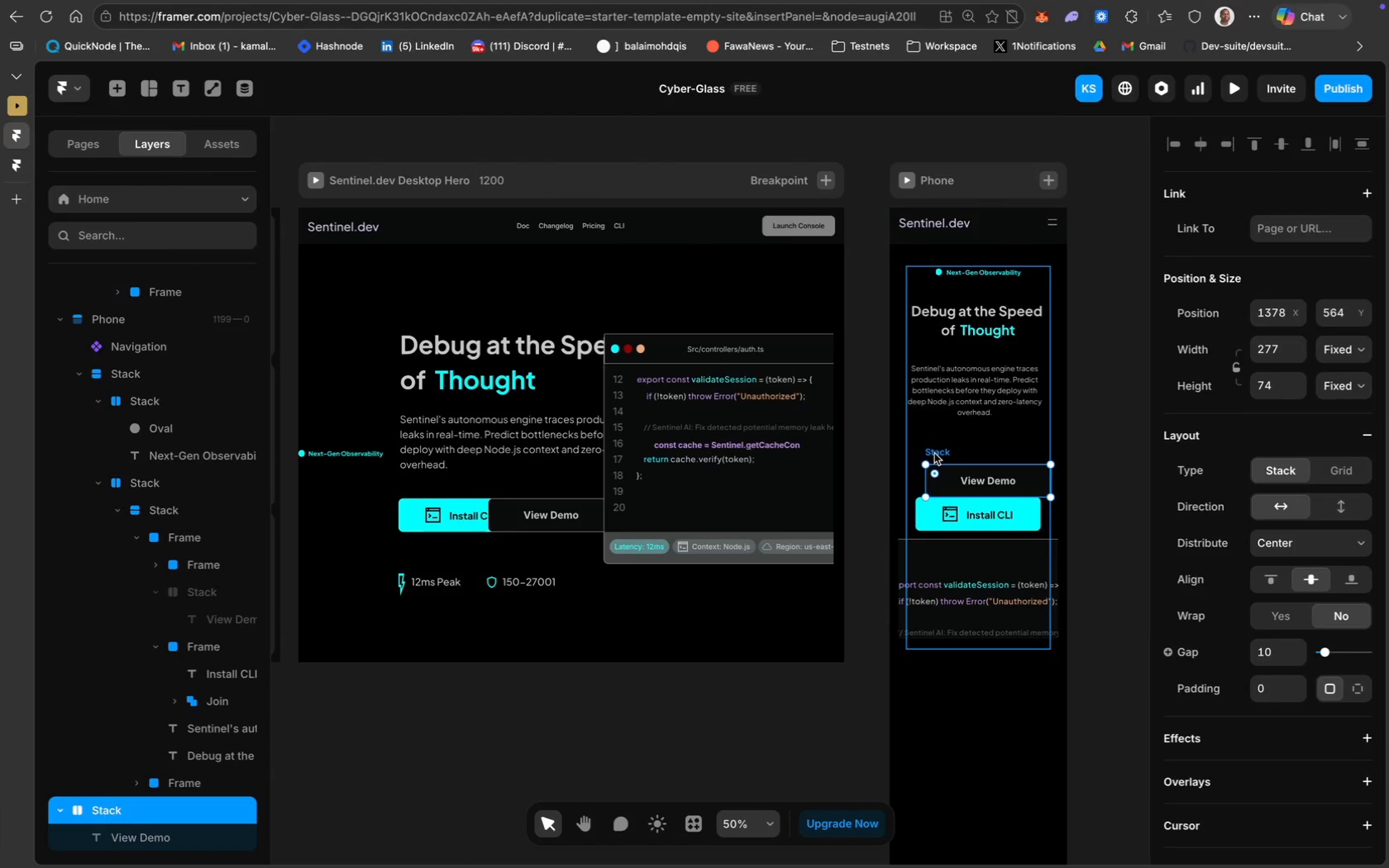 
key(Backspace)
 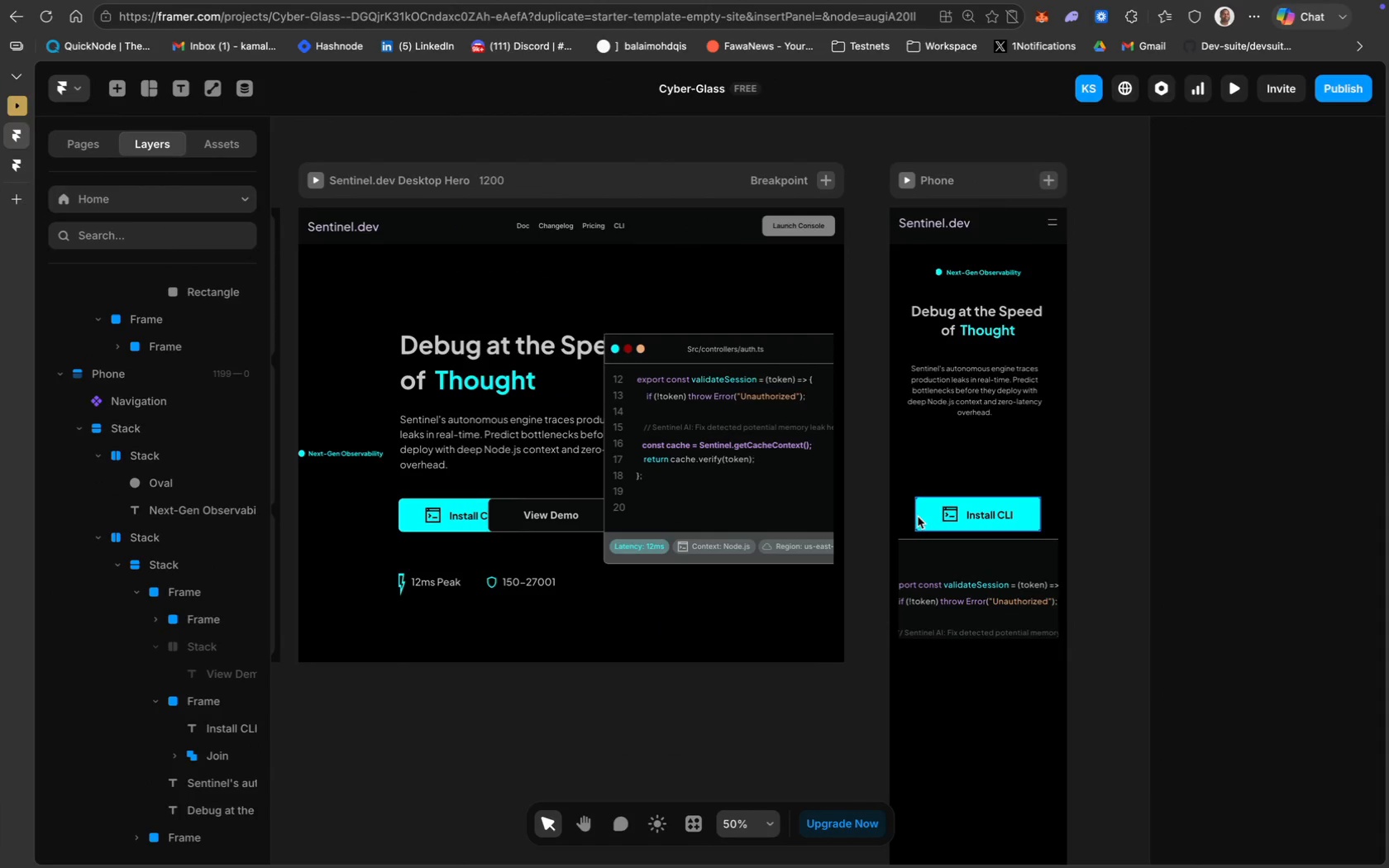 
left_click_drag(start_coordinate=[918, 517], to_coordinate=[919, 466])
 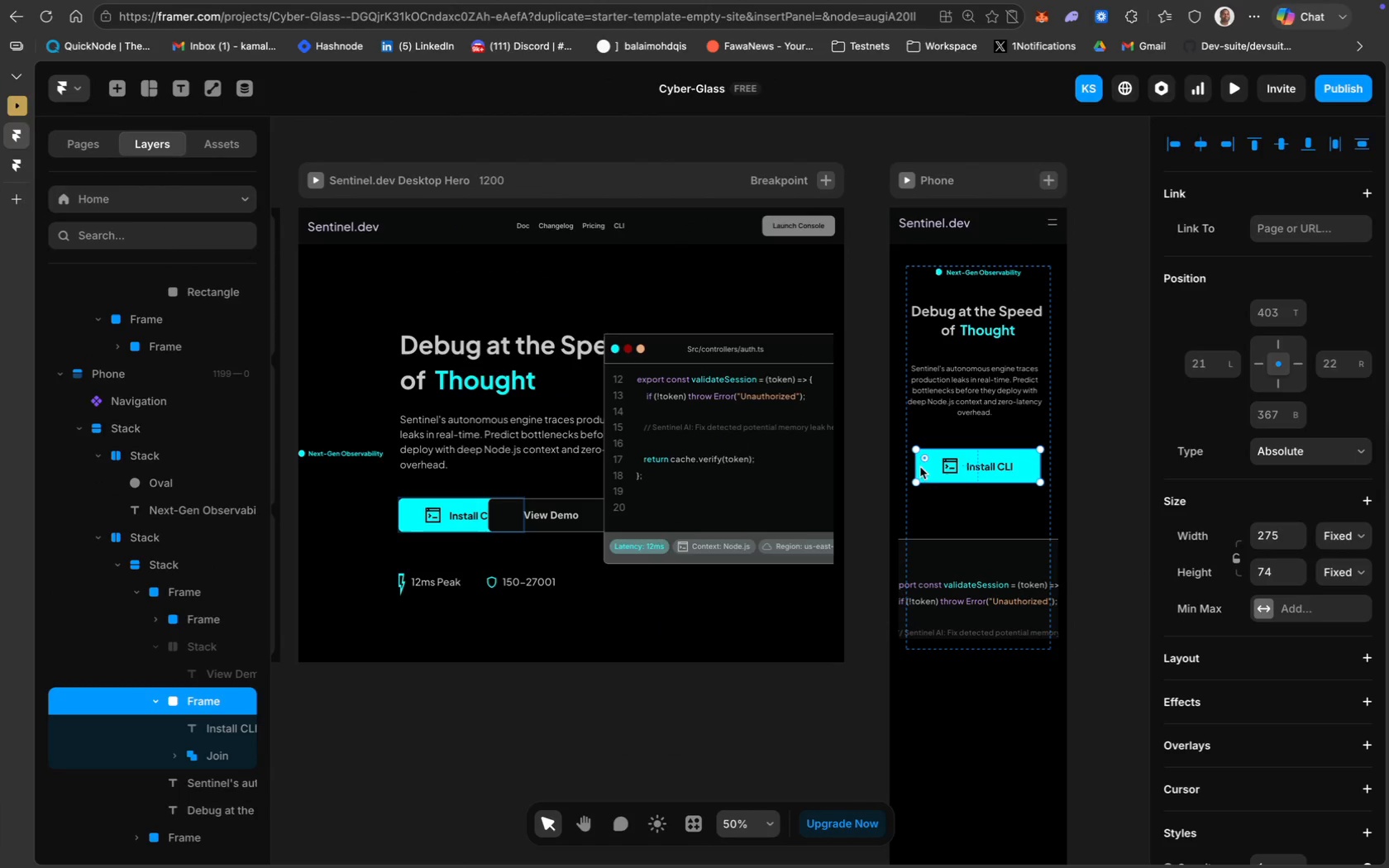 
left_click_drag(start_coordinate=[916, 467], to_coordinate=[911, 467])
 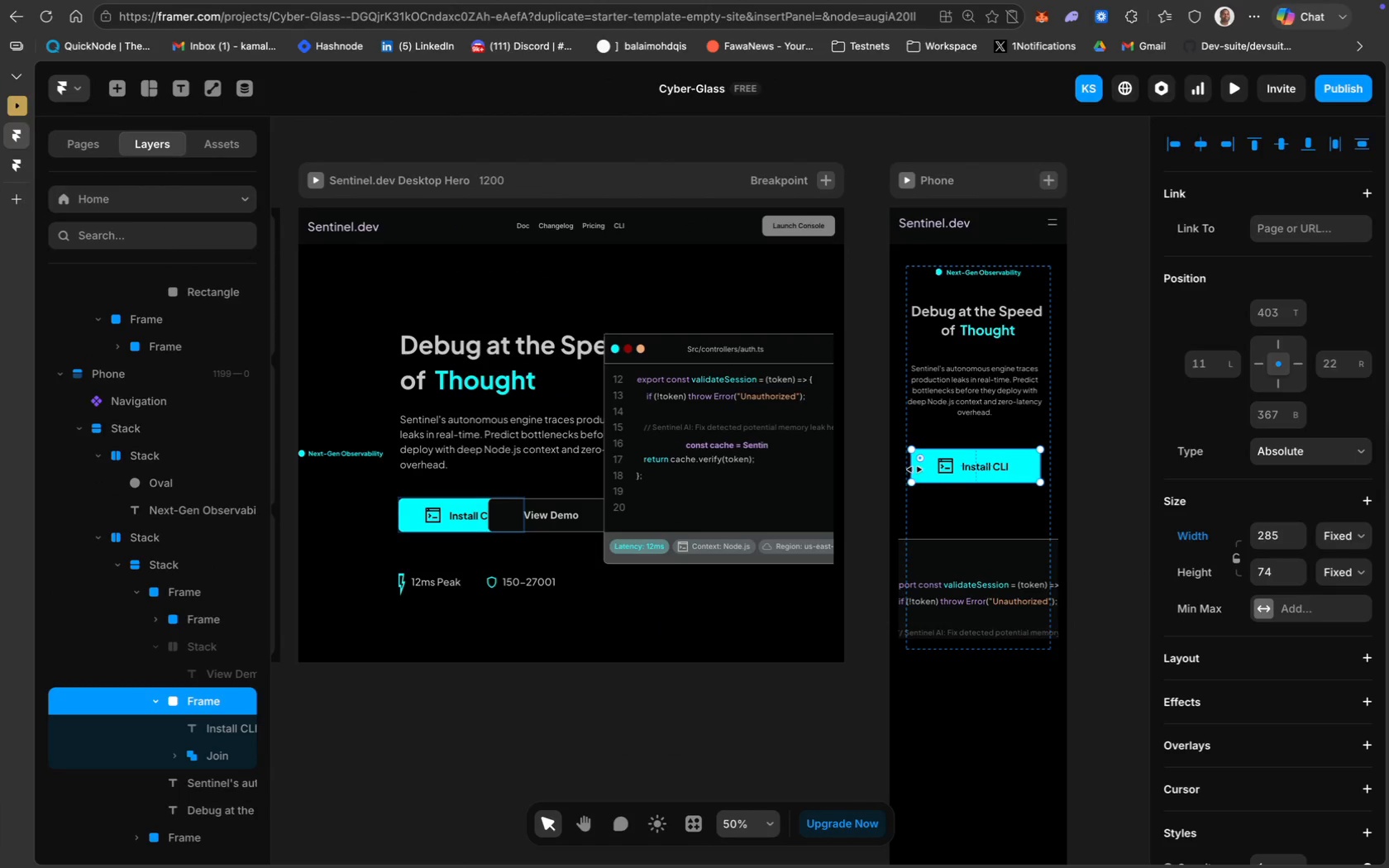 
left_click_drag(start_coordinate=[914, 468], to_coordinate=[905, 467])
 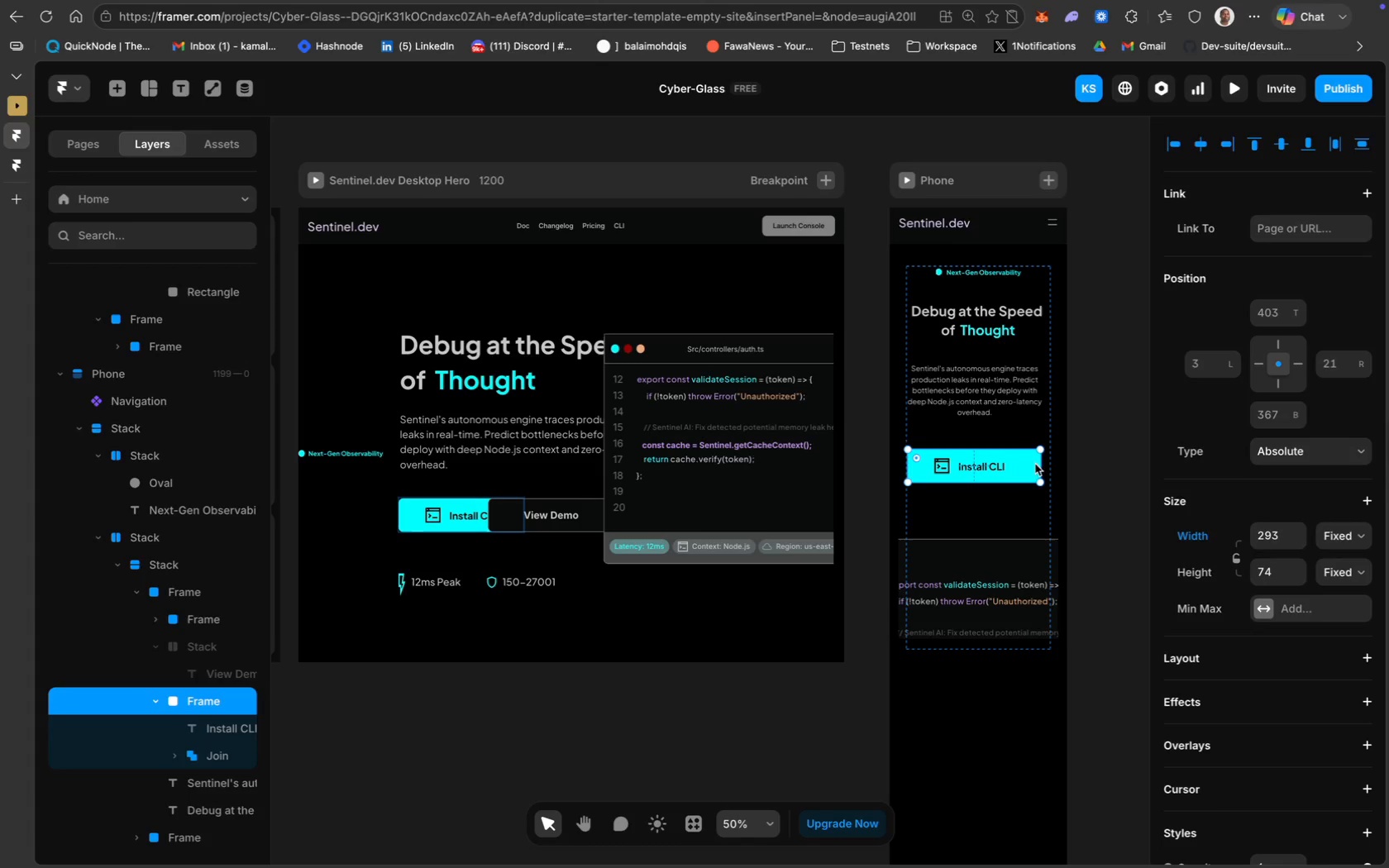 
left_click_drag(start_coordinate=[1038, 463], to_coordinate=[1049, 463])
 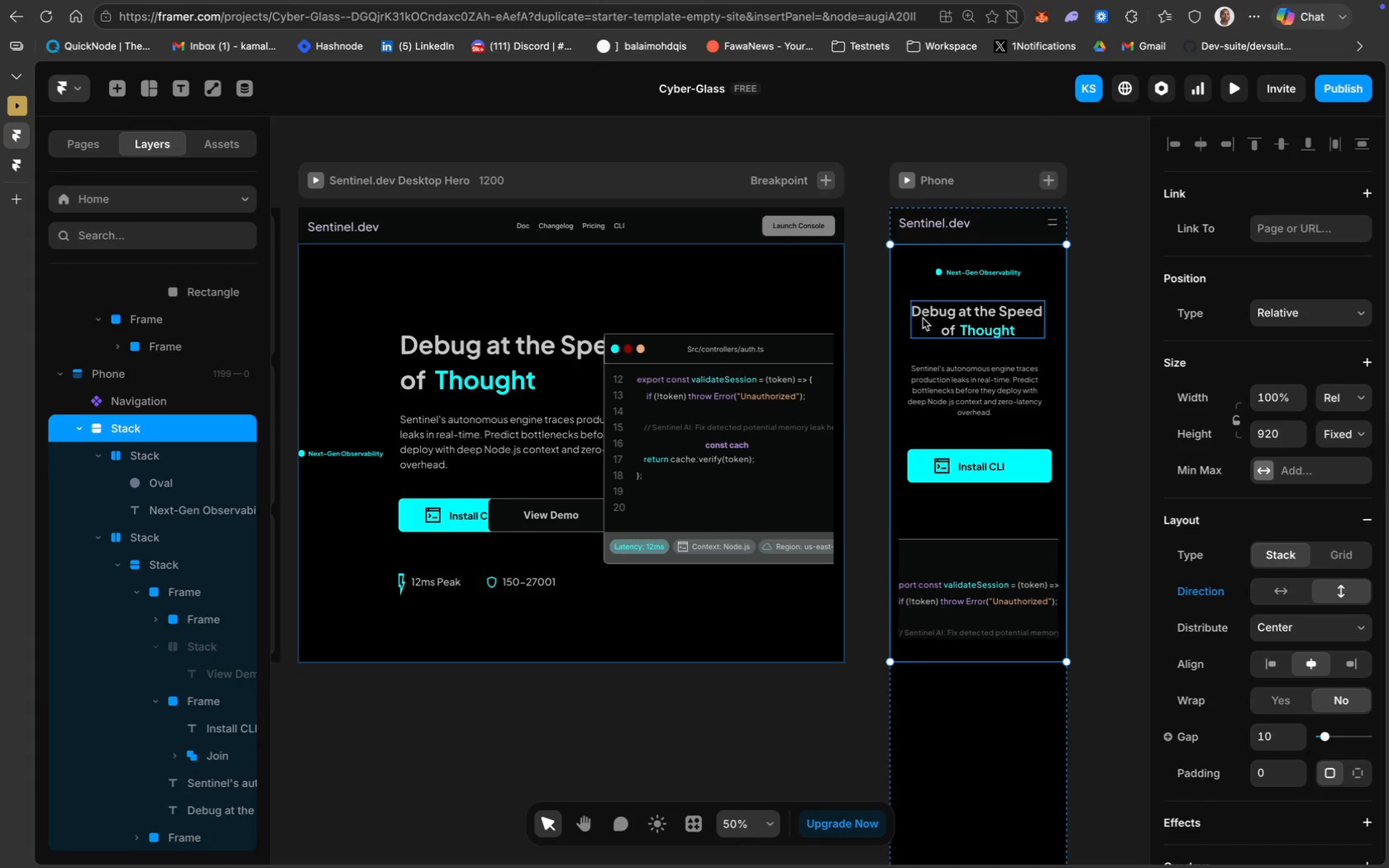 
left_click([914, 285])
 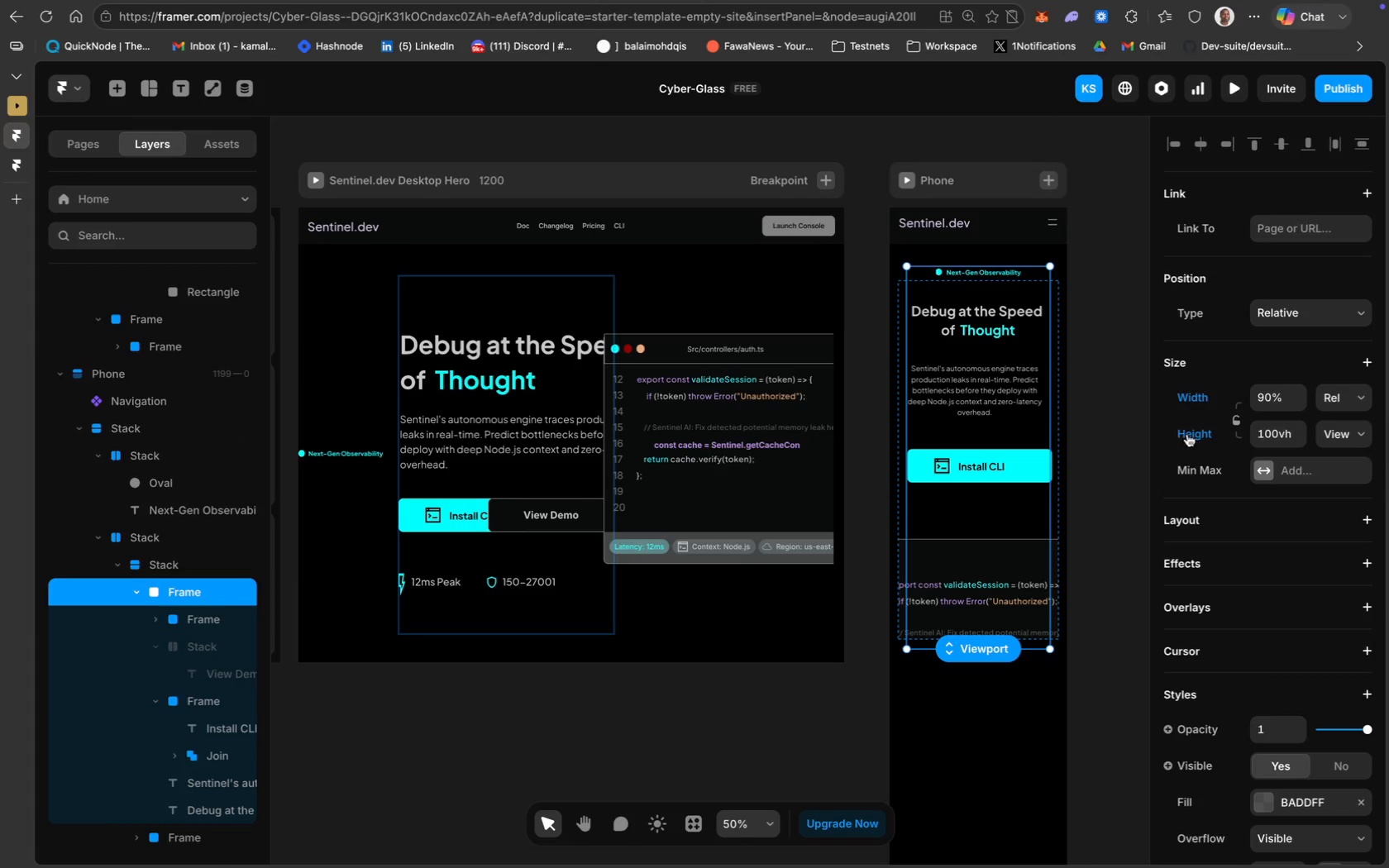 
left_click([1279, 394])
 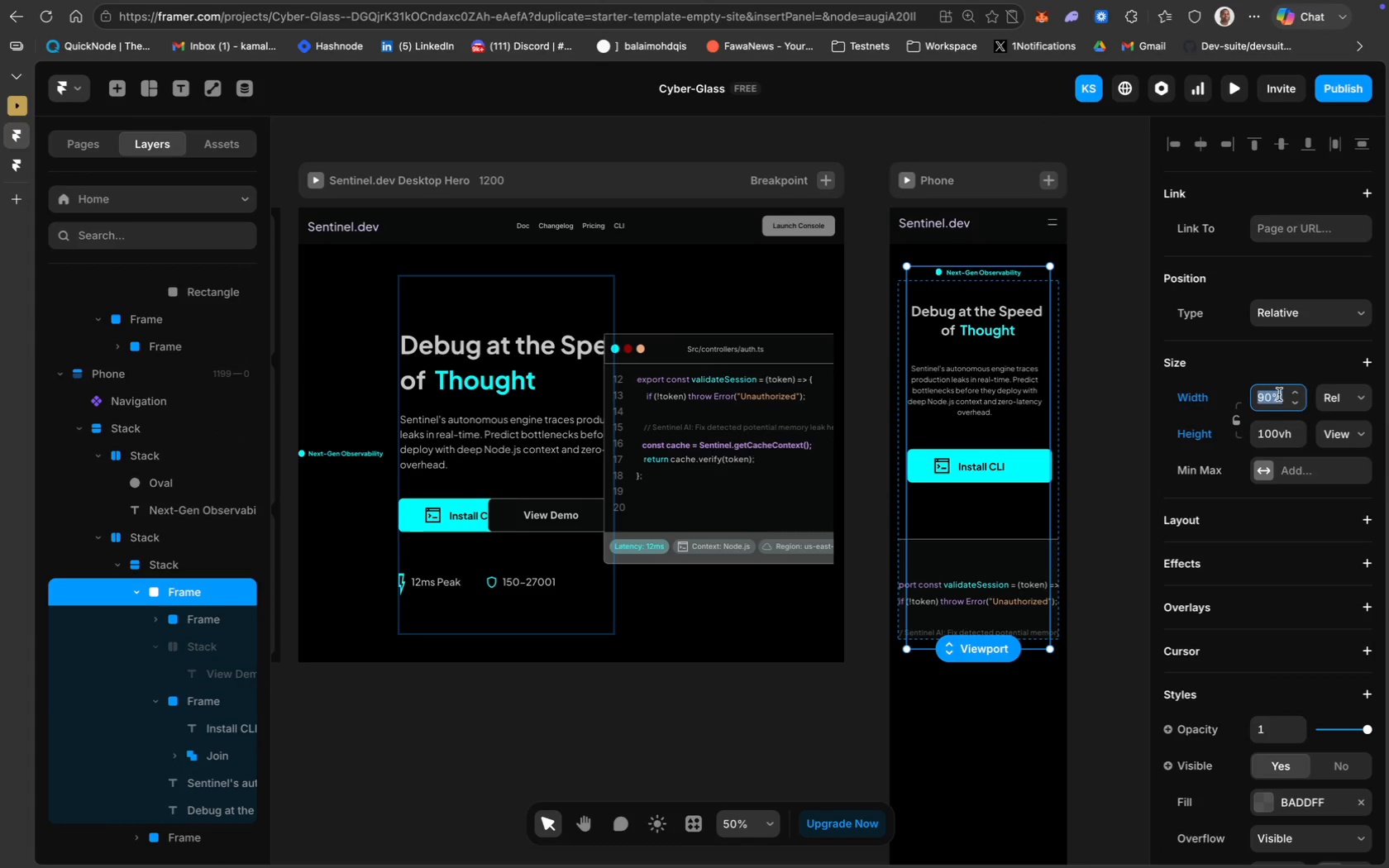 
type(95%)
 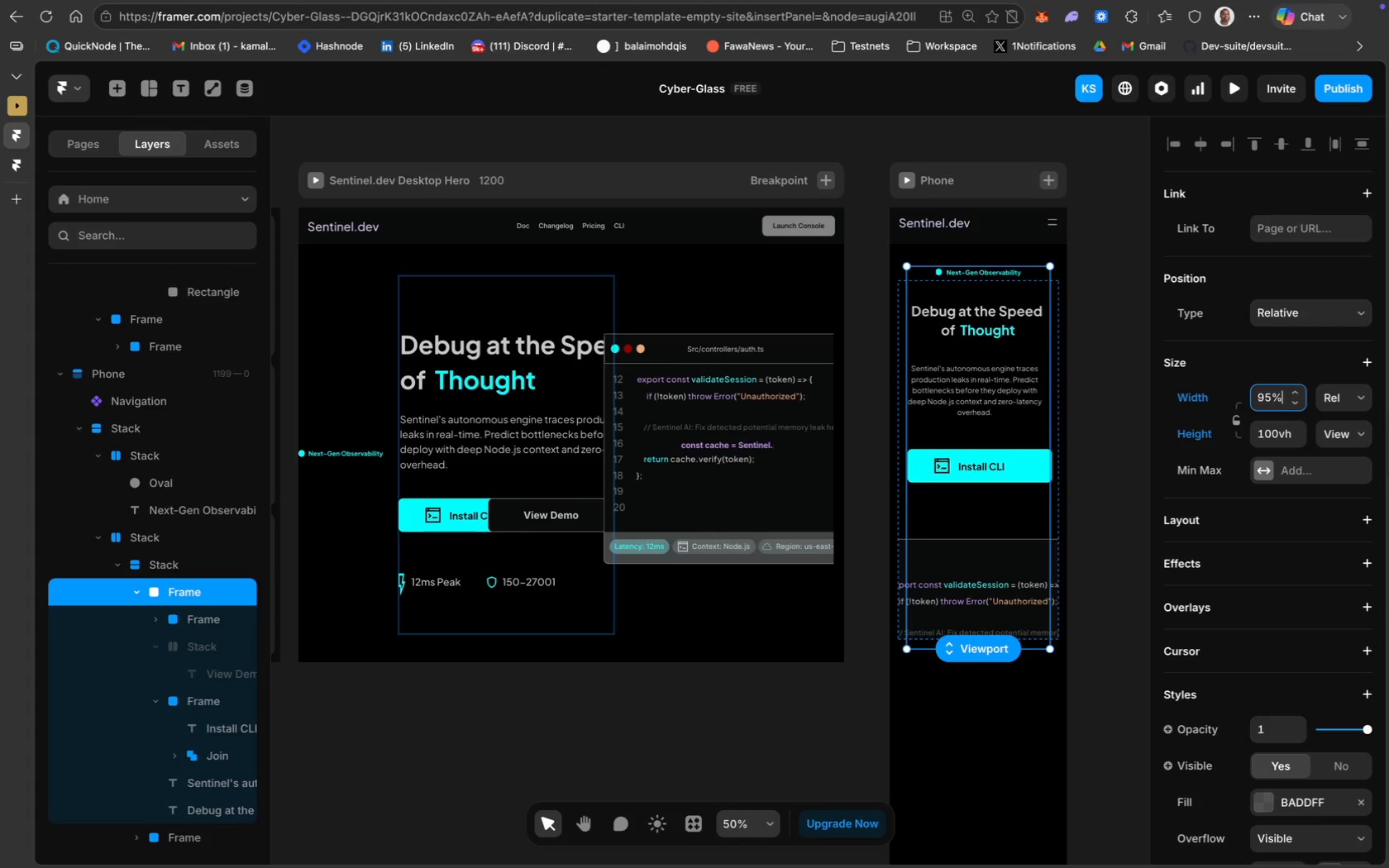 
 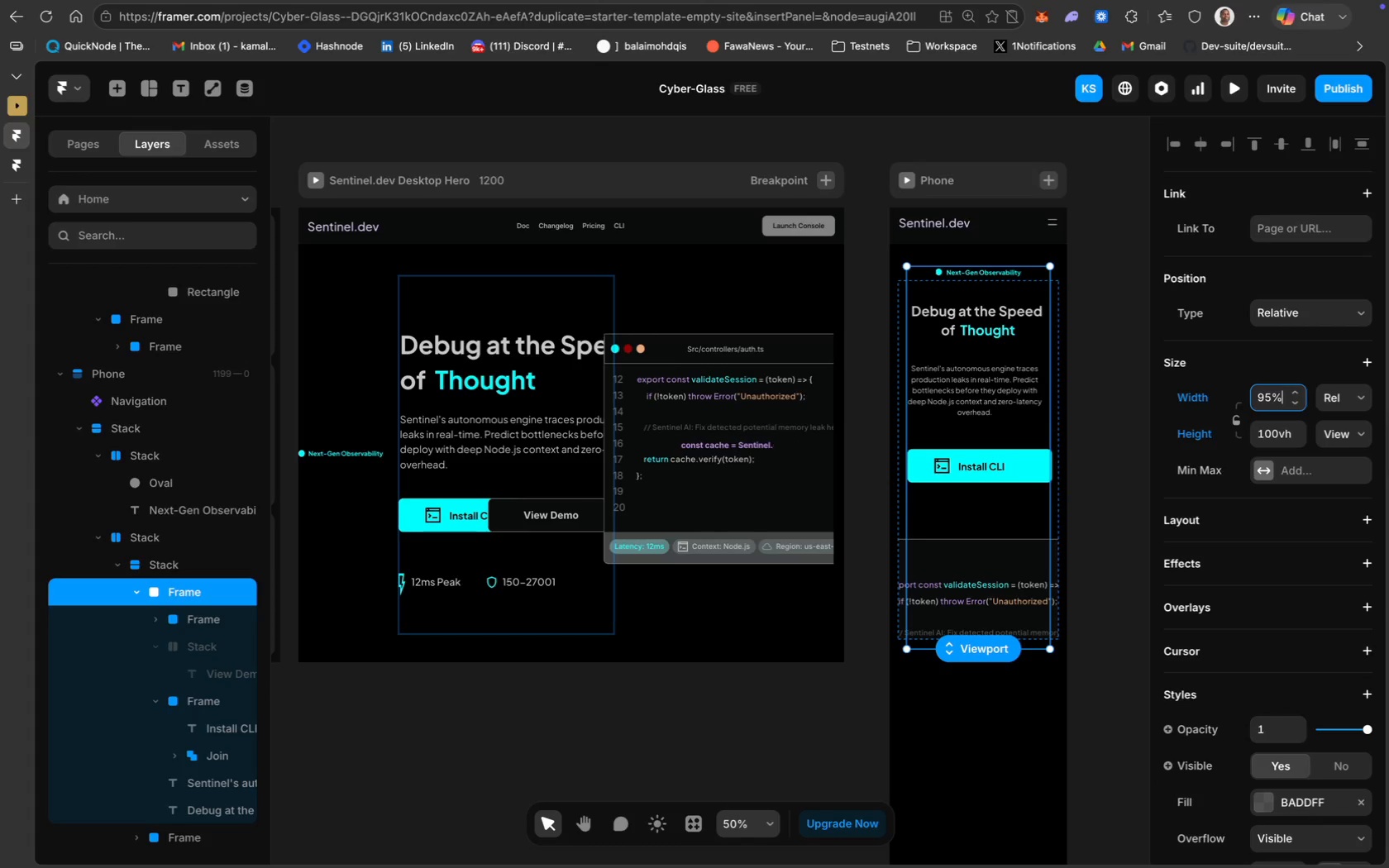 
key(Enter)
 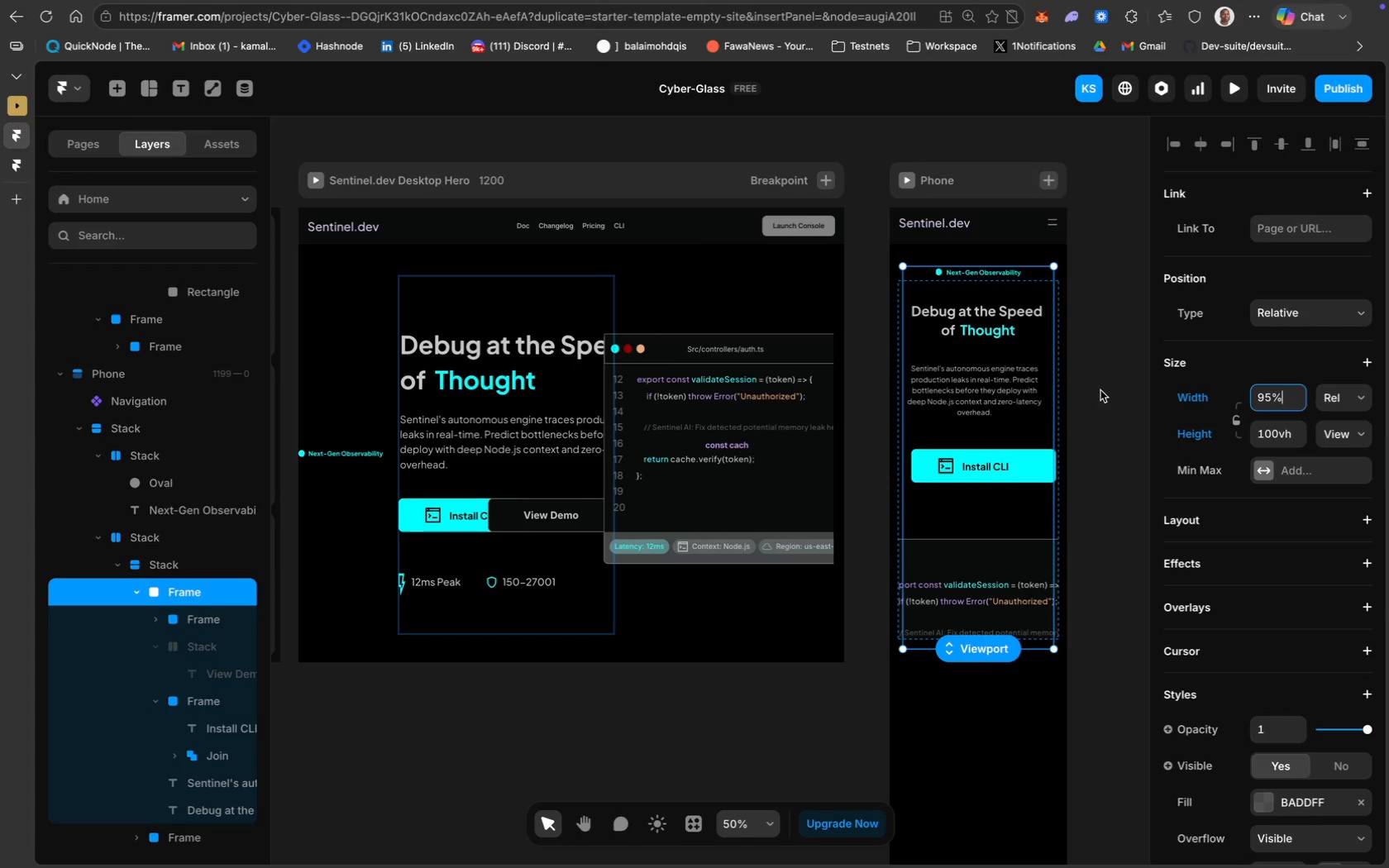 
left_click([1091, 452])
 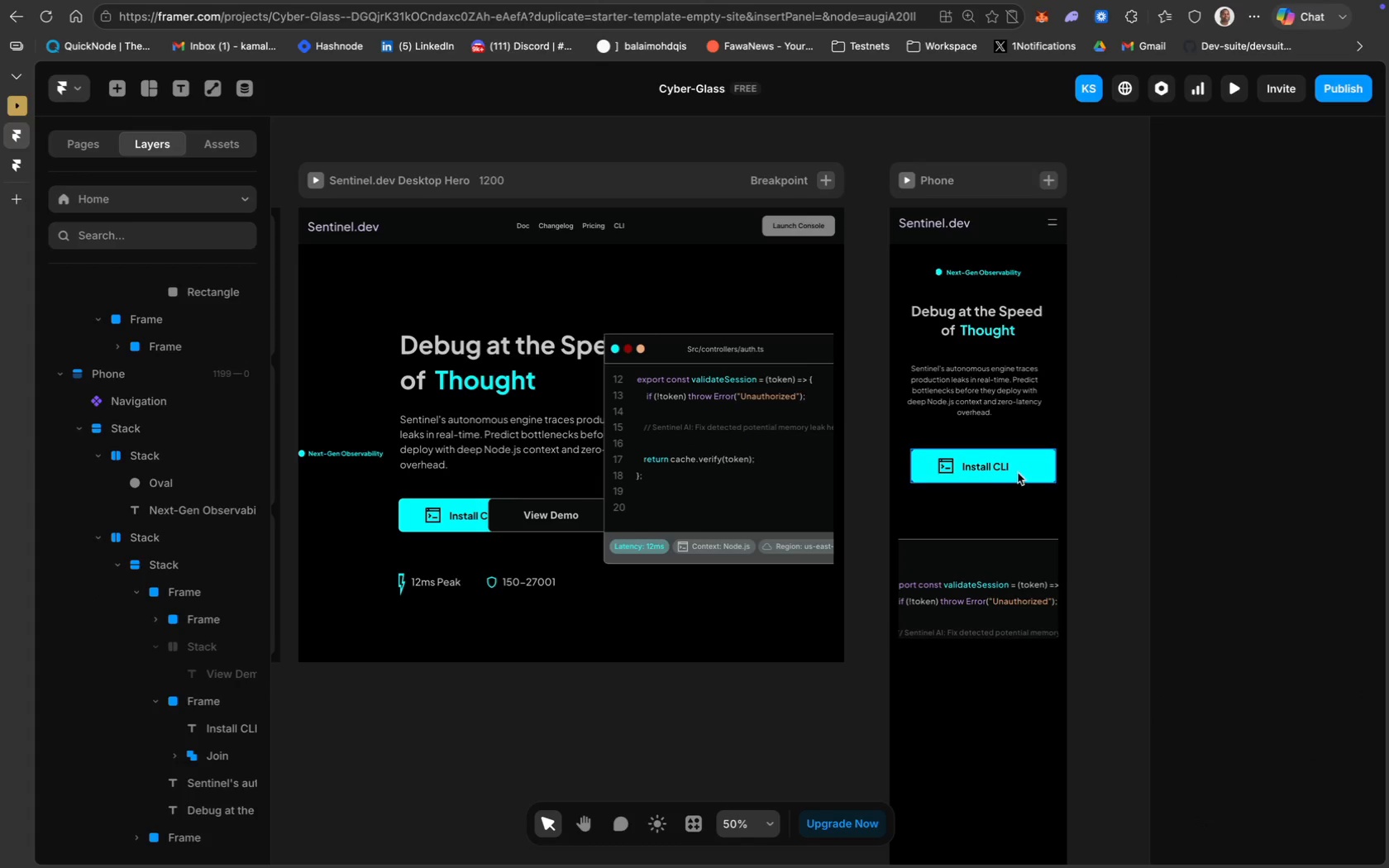 
left_click_drag(start_coordinate=[1027, 471], to_coordinate=[1022, 464])
 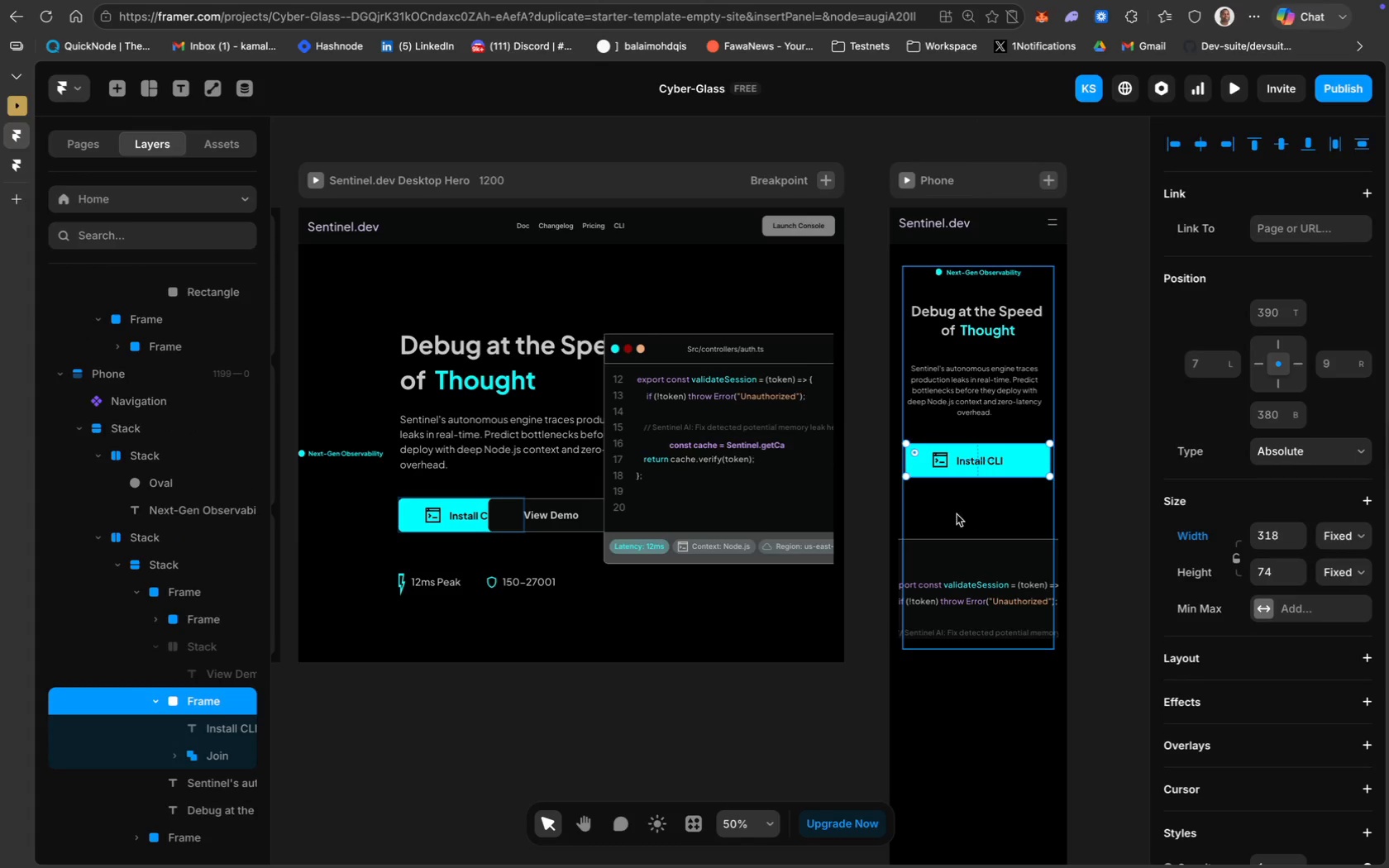 
left_click([923, 517])
 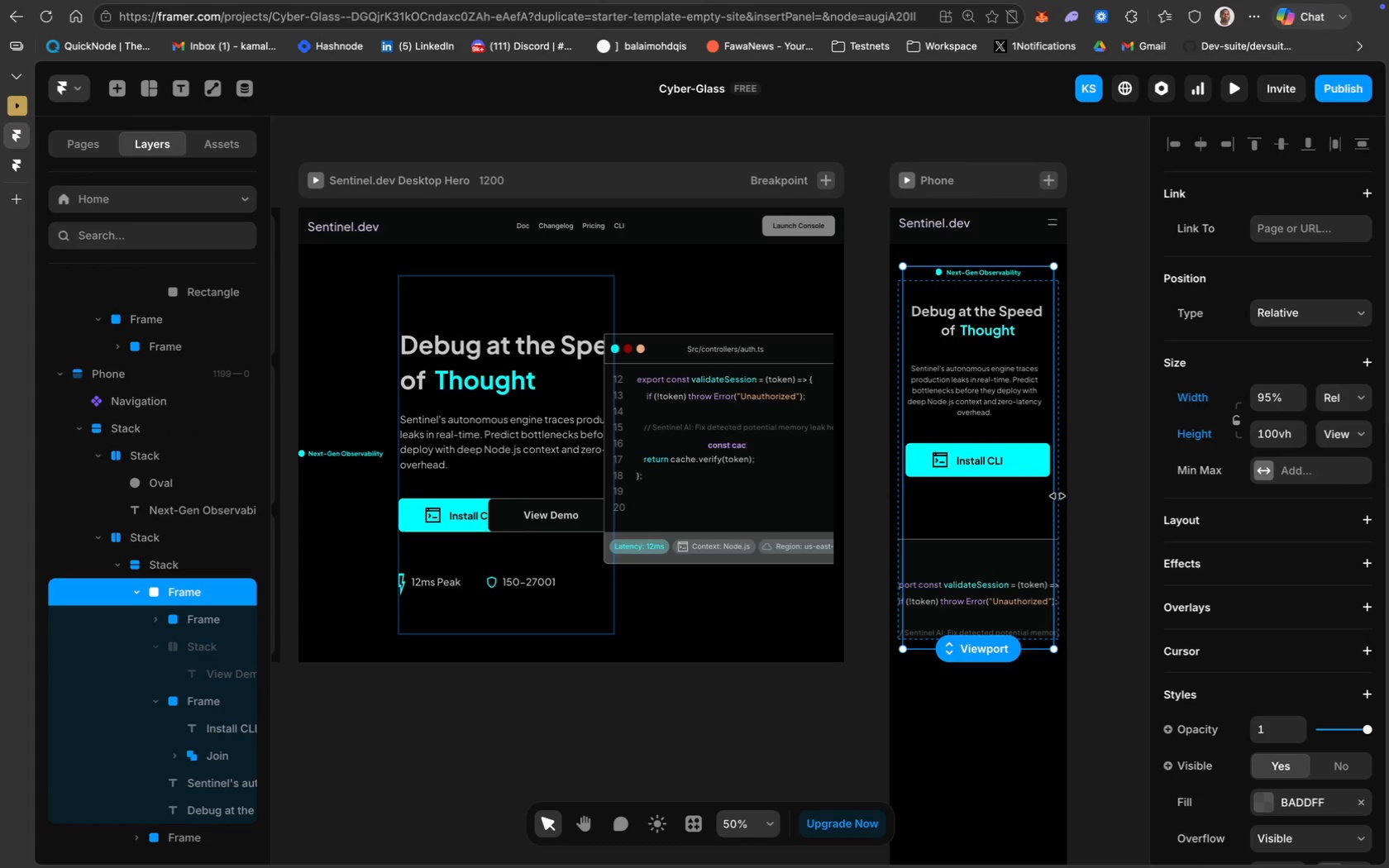 
wait(5.26)
 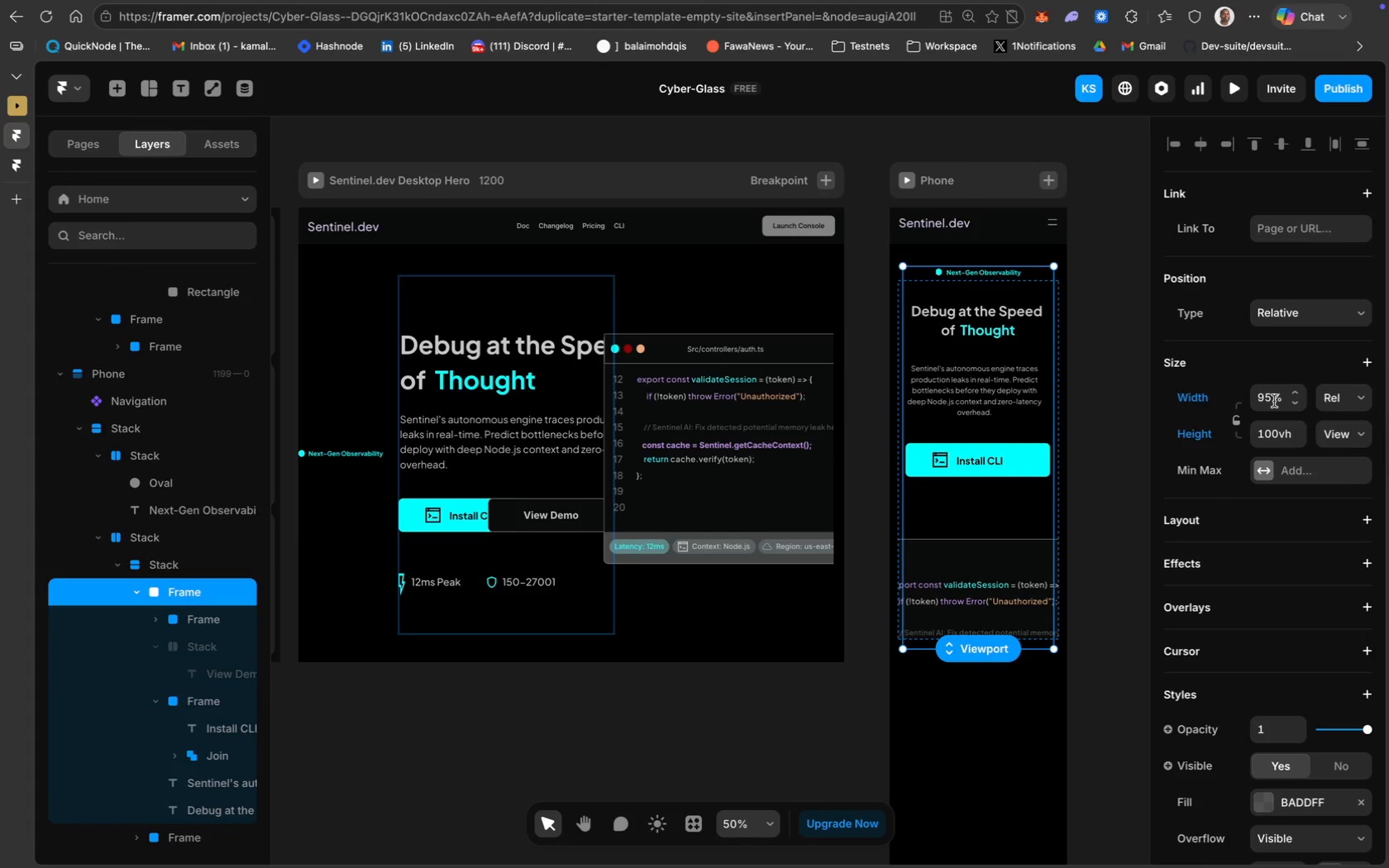 
left_click([1092, 433])
 